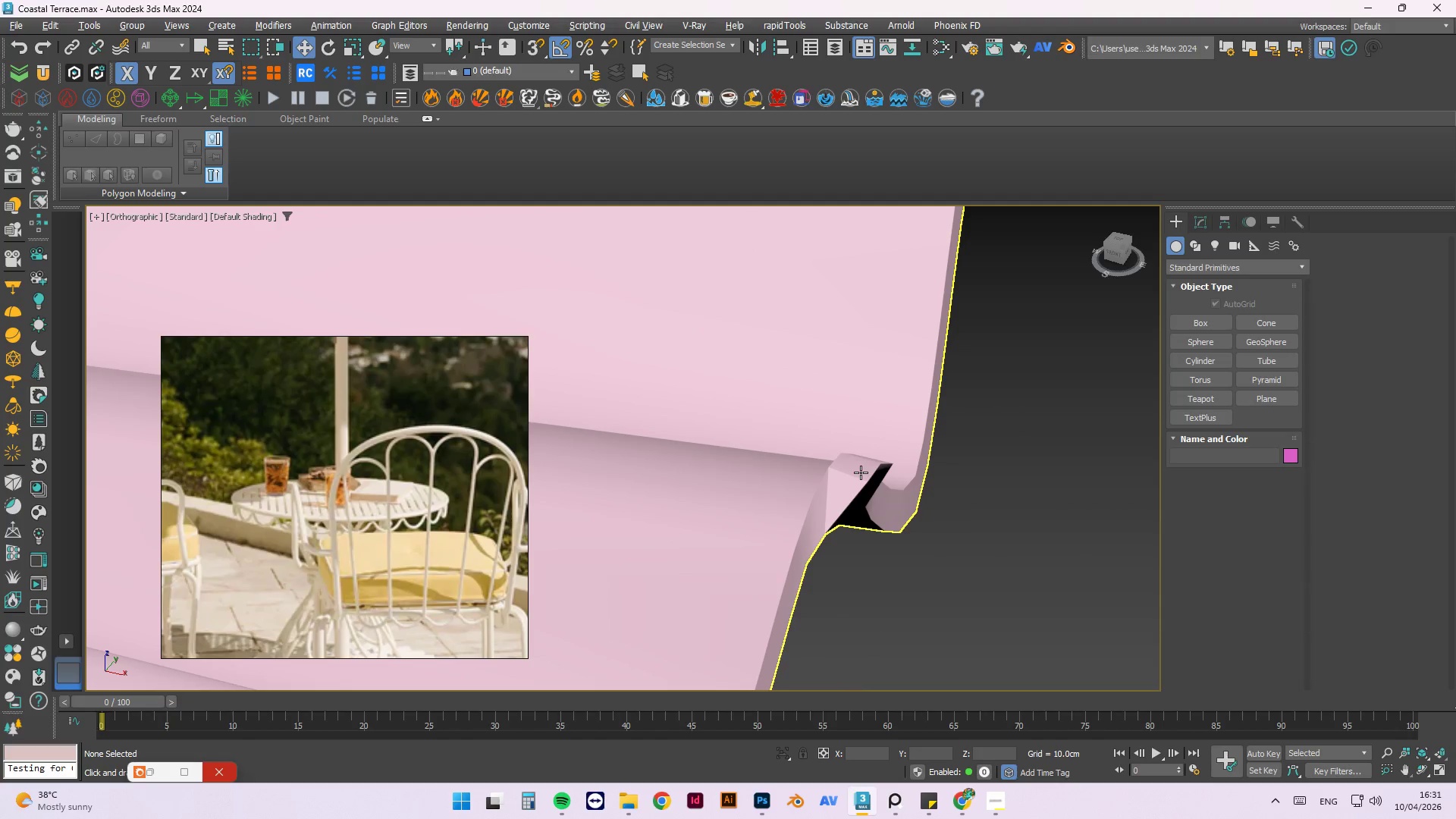 
left_click([861, 472])
 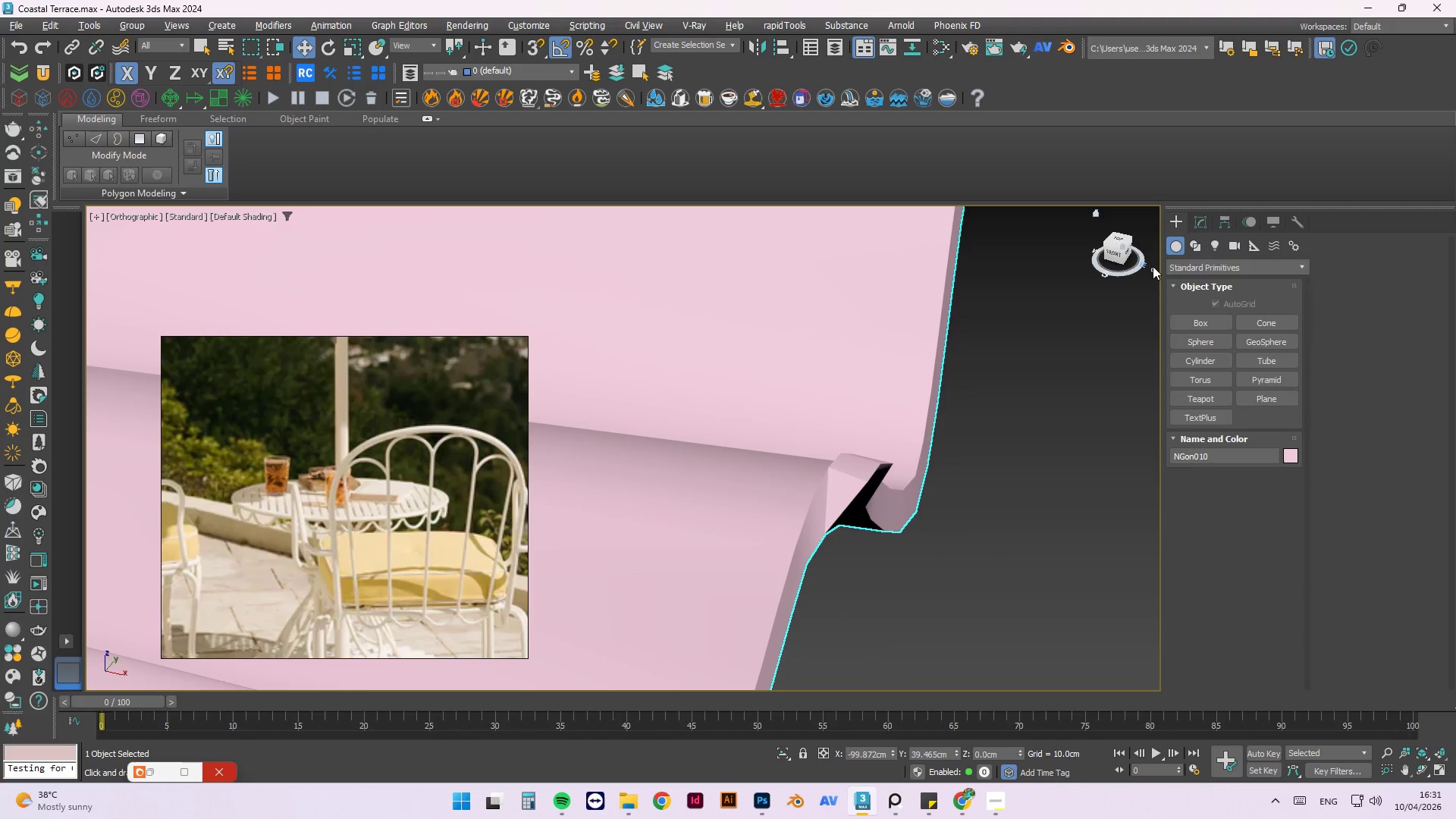 
left_click([1200, 223])
 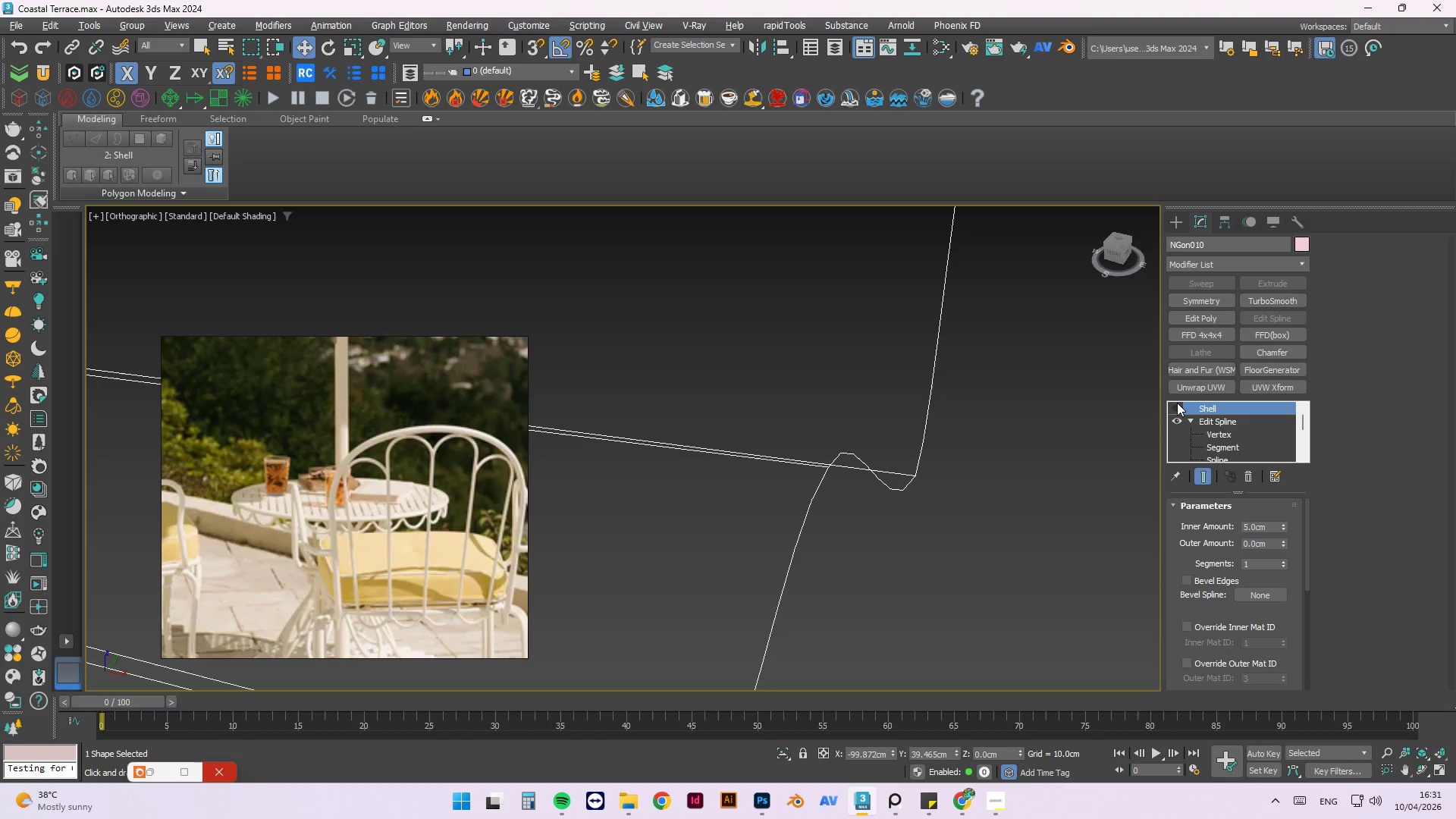 
left_click([1177, 403])
 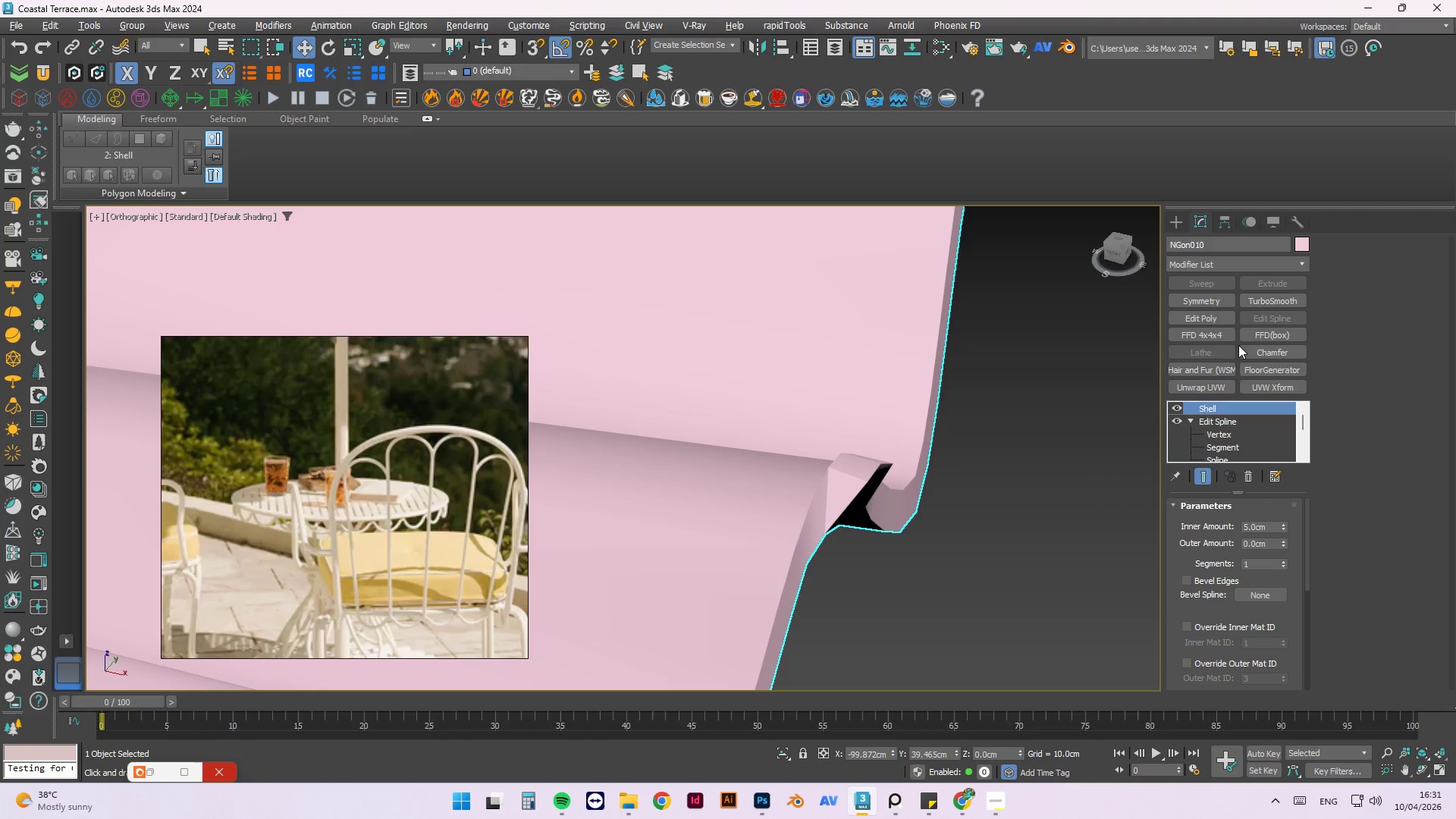 
left_click([1260, 294])
 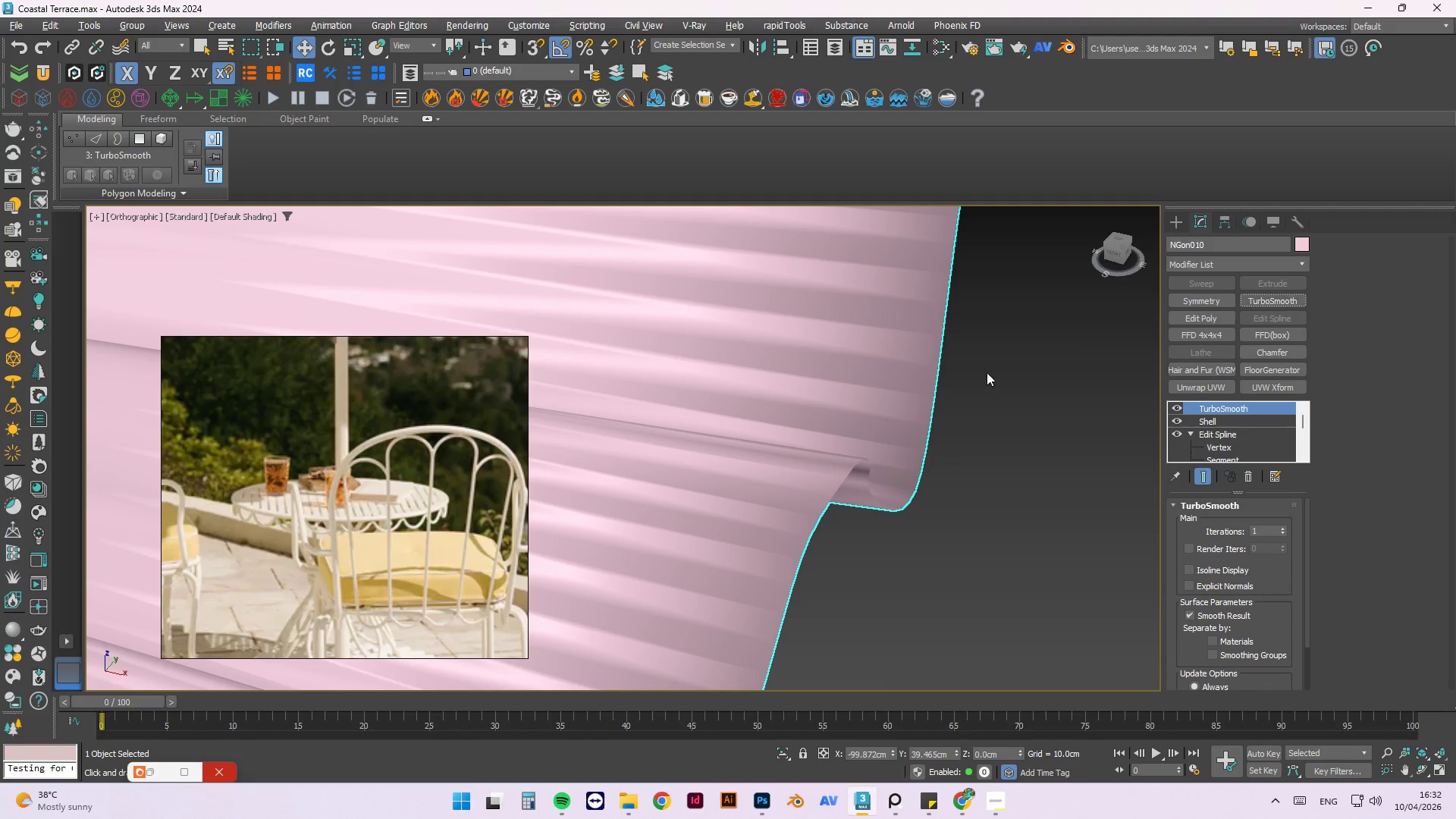 
hold_key(key=AltLeft, duration=1.5)
 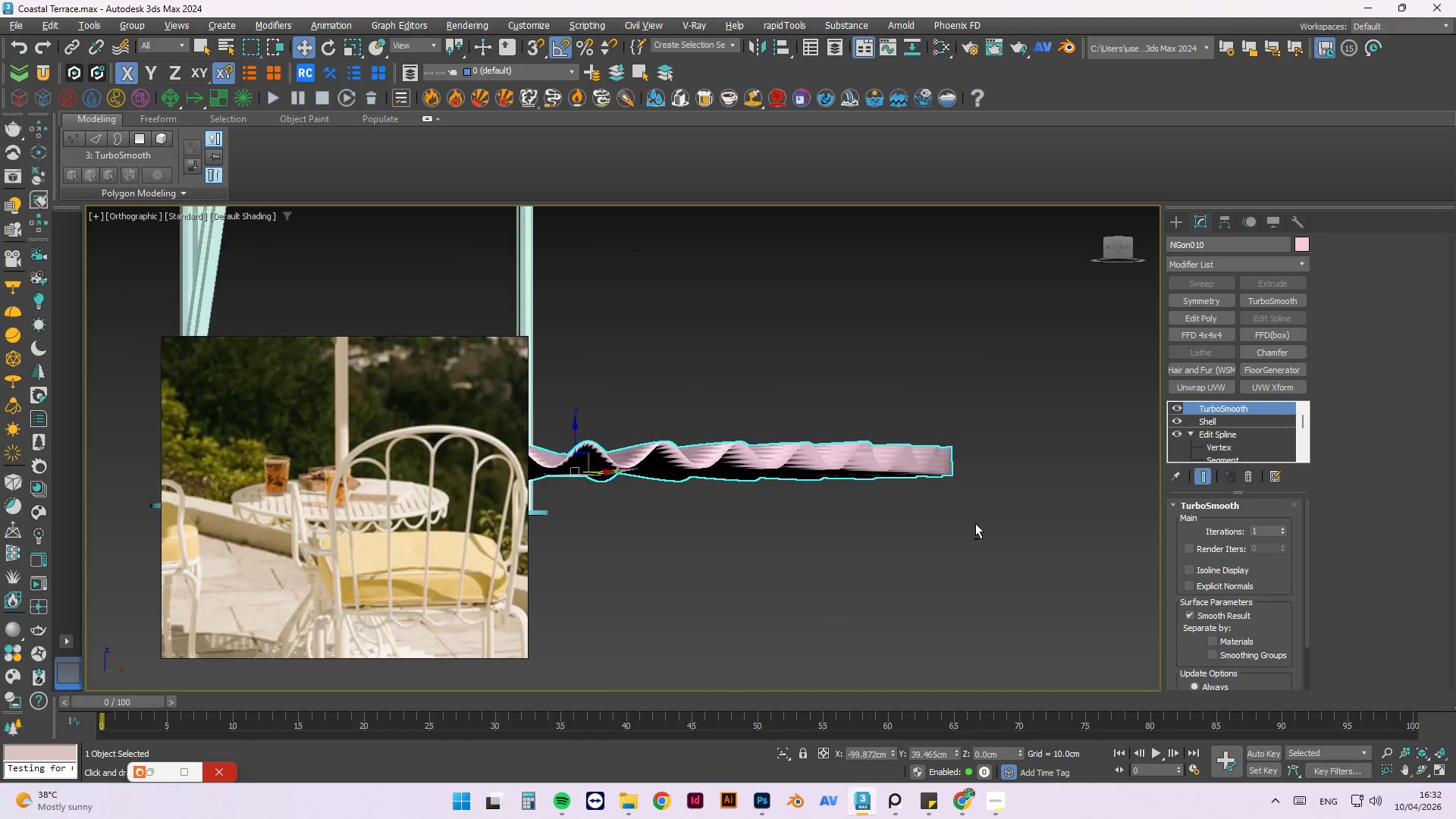 
scroll: coordinate [991, 548], scroll_direction: down, amount: 6.0
 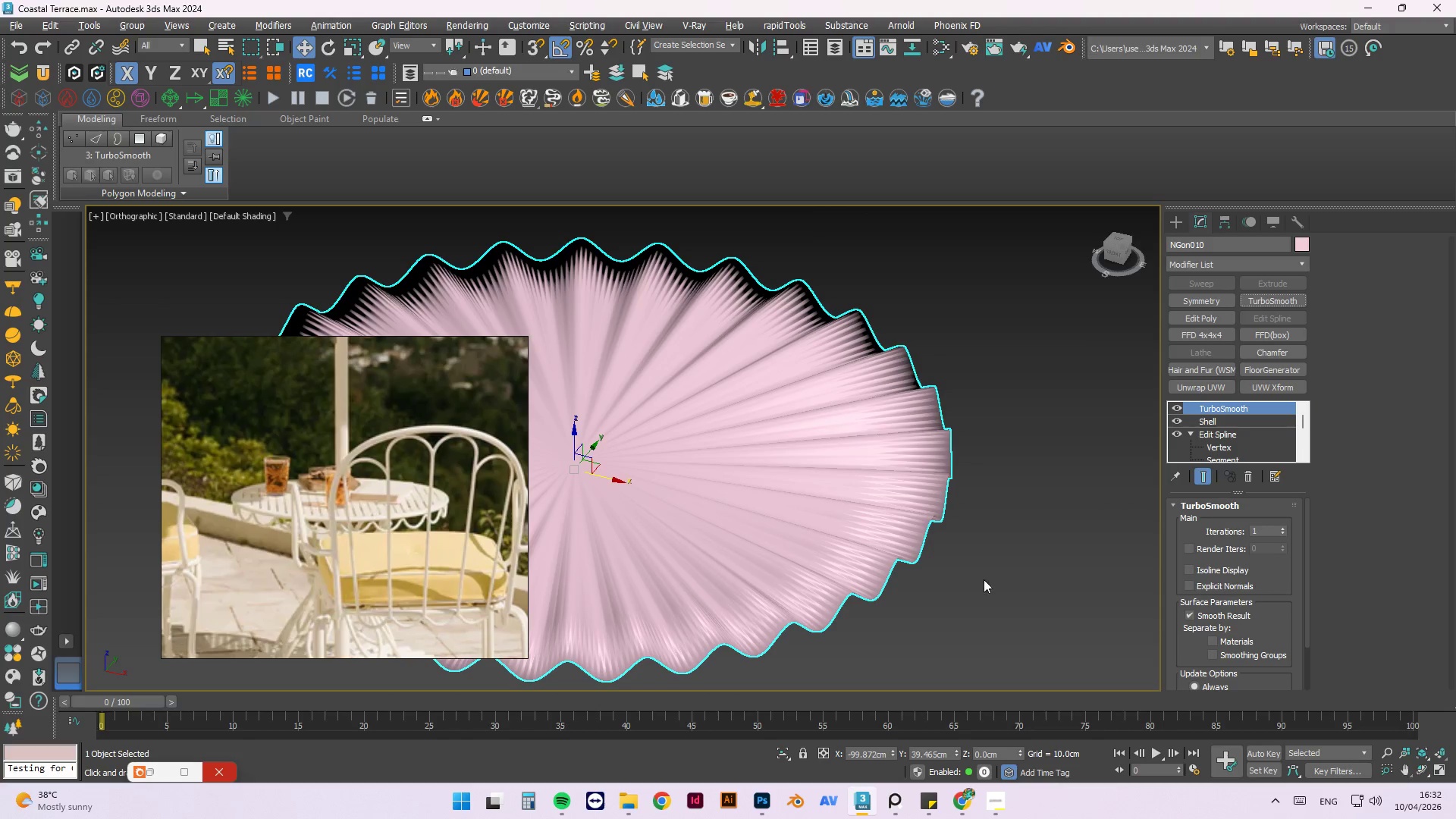 
hold_key(key=AltLeft, duration=0.89)
 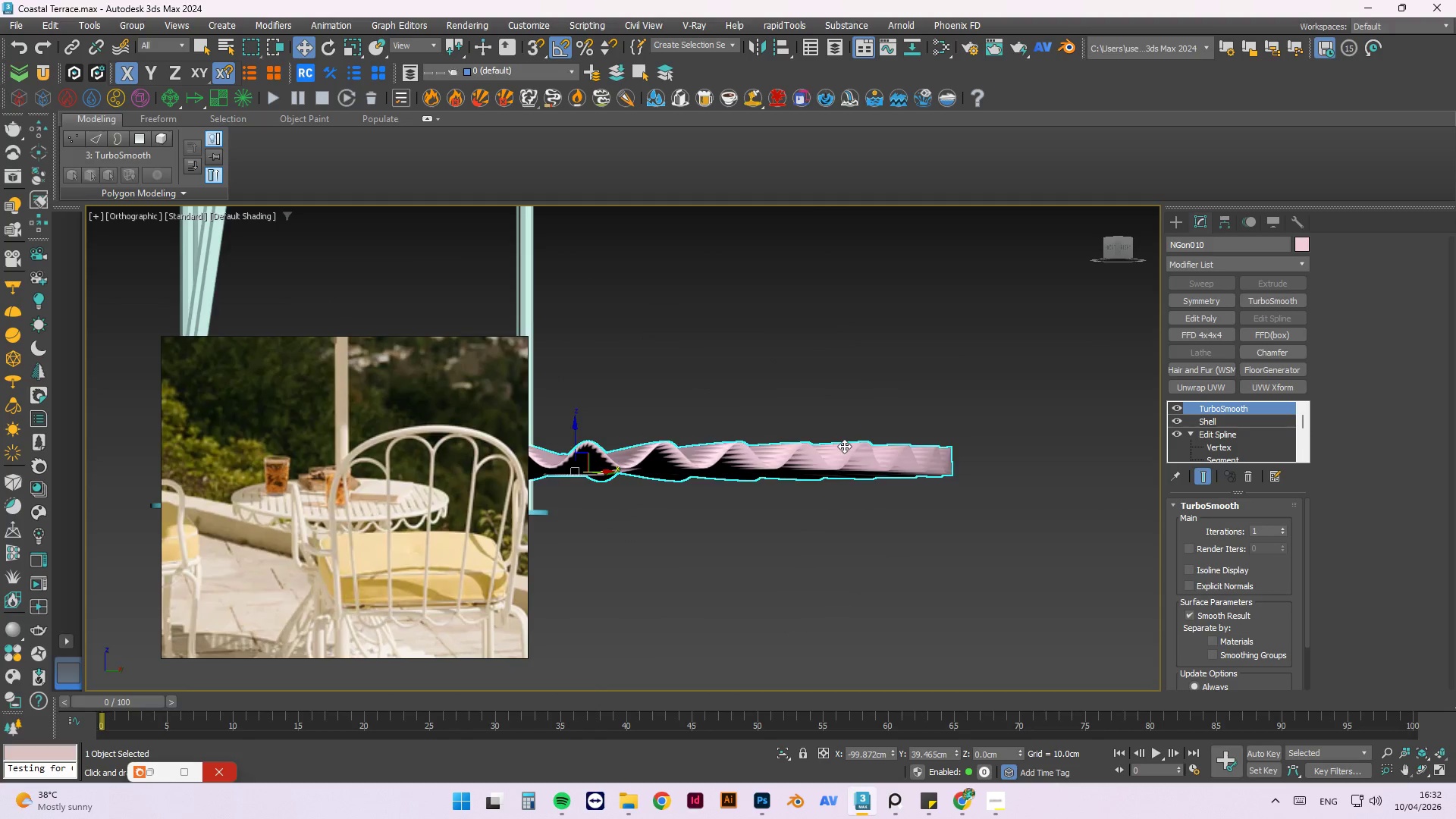 
scroll: coordinate [786, 467], scroll_direction: up, amount: 7.0
 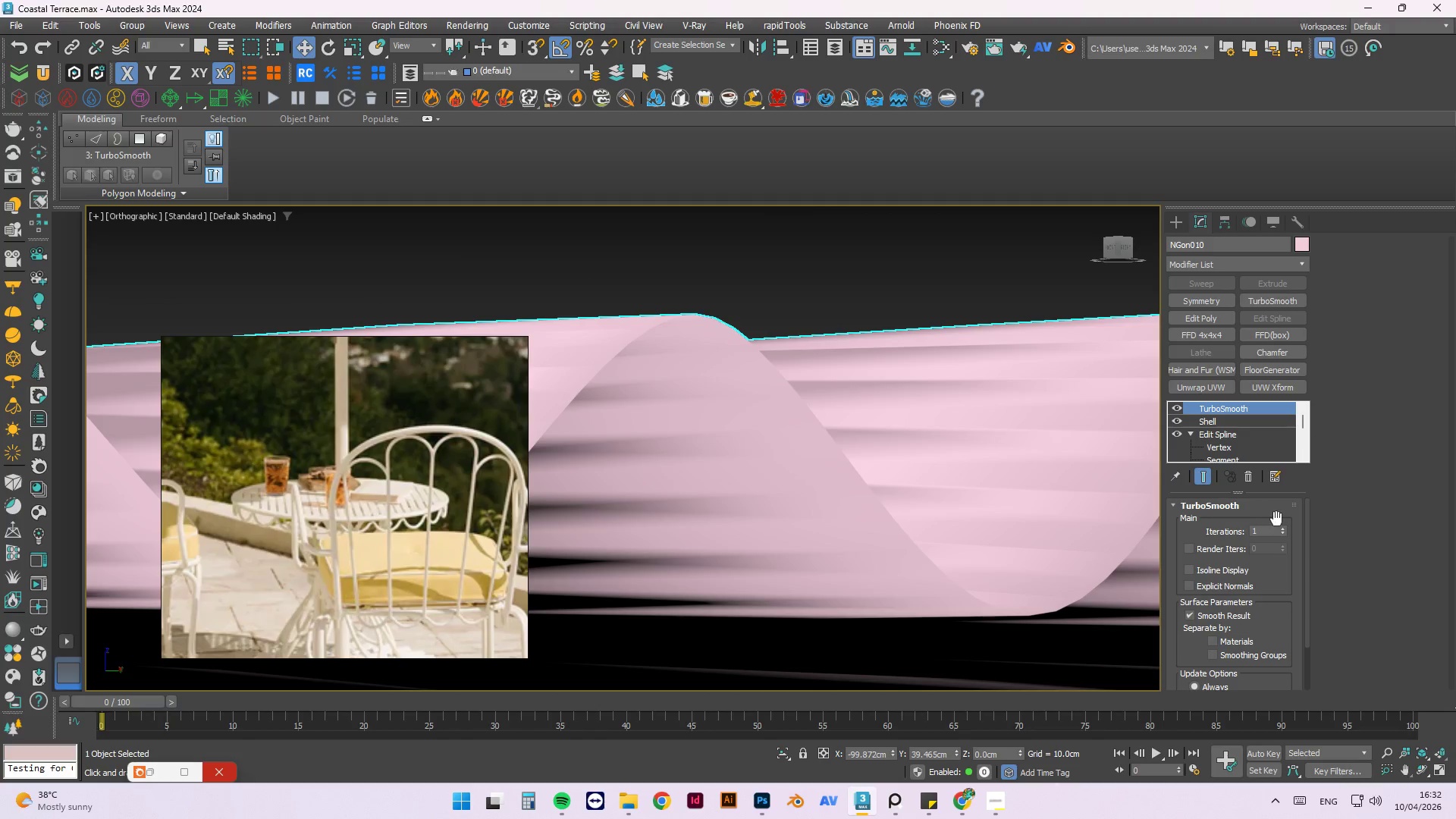 
left_click([1281, 527])
 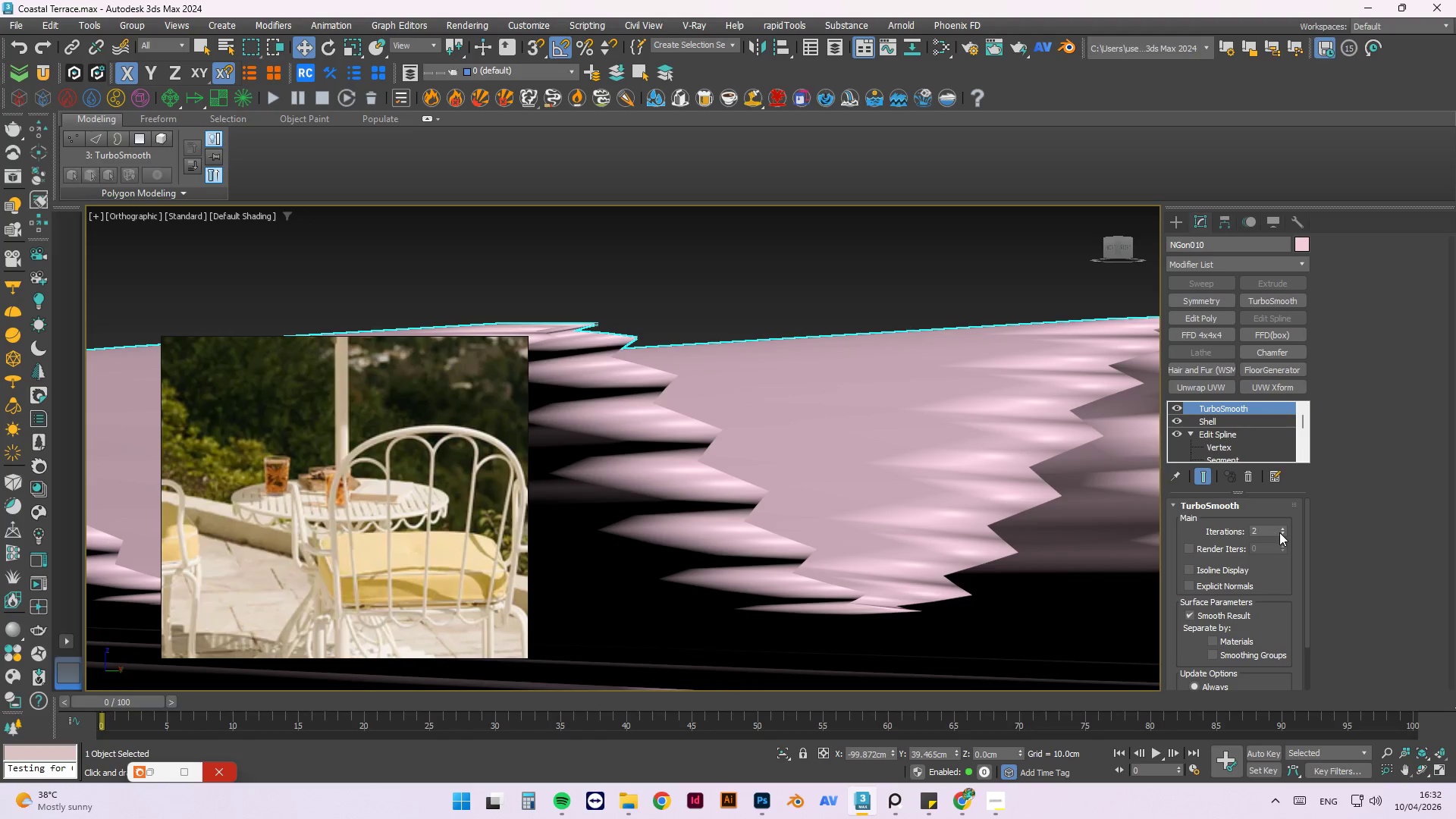 
left_click([1279, 532])
 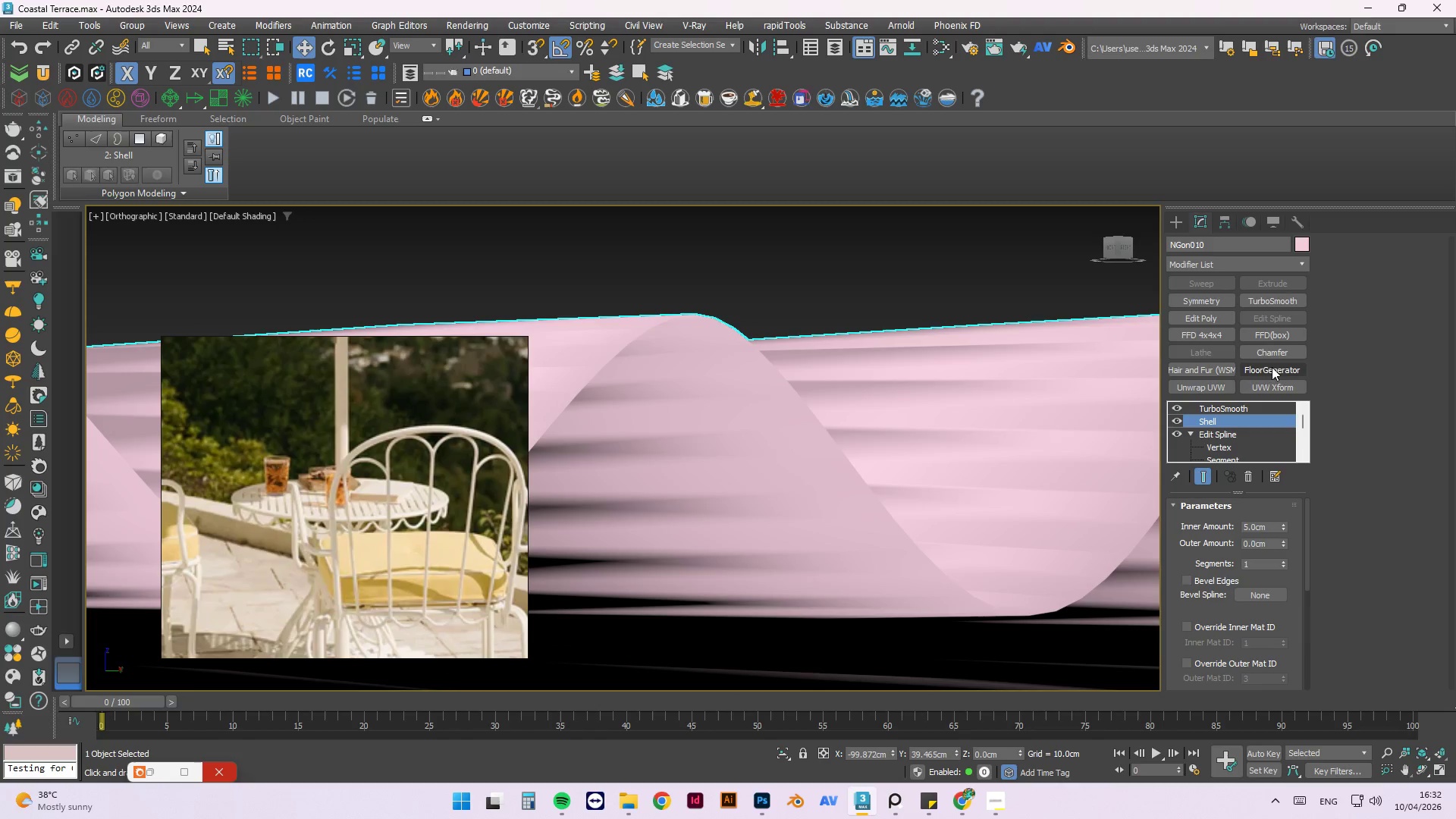 
left_click([1276, 354])
 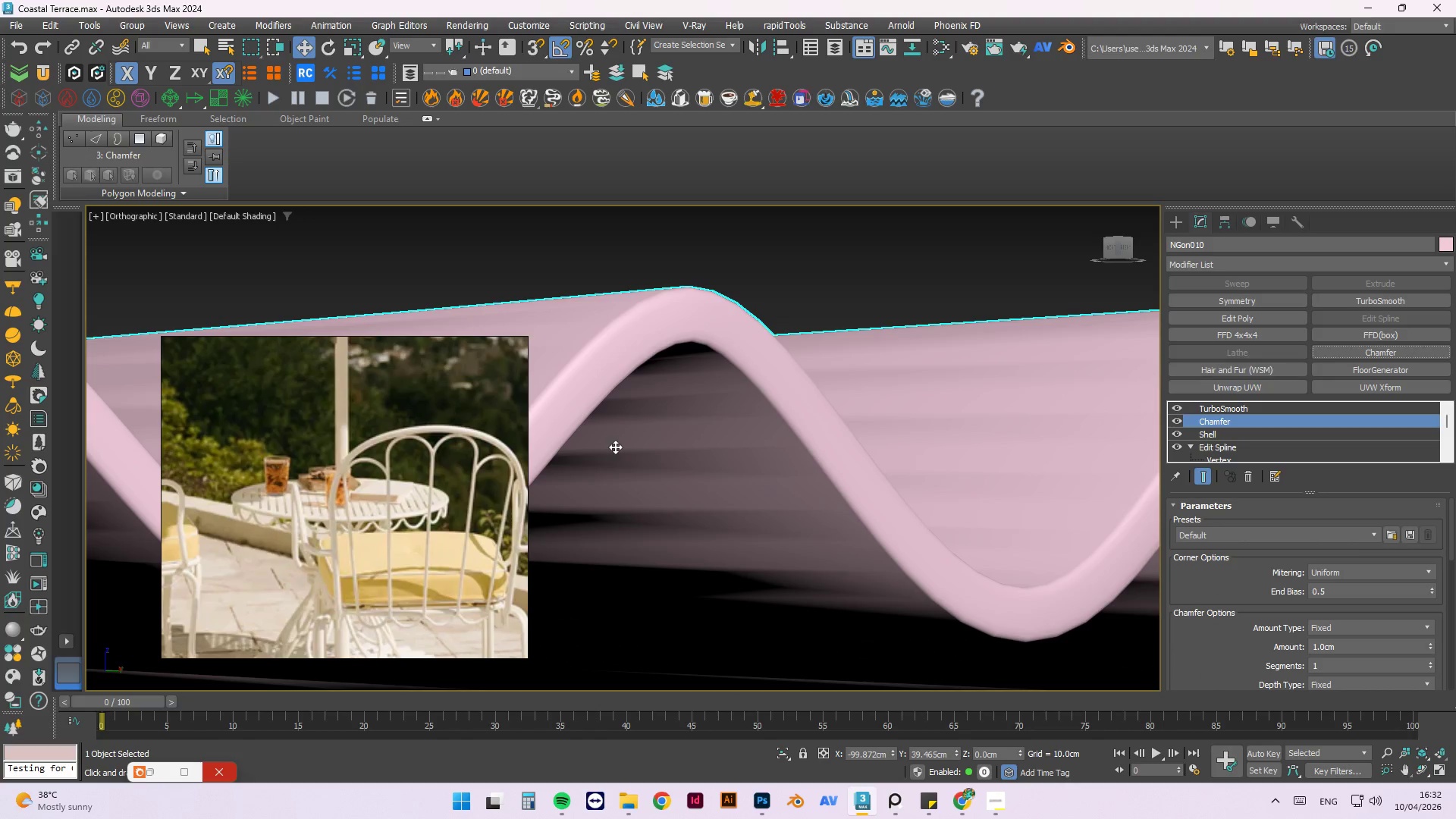 
hold_key(key=AltLeft, duration=1.5)
 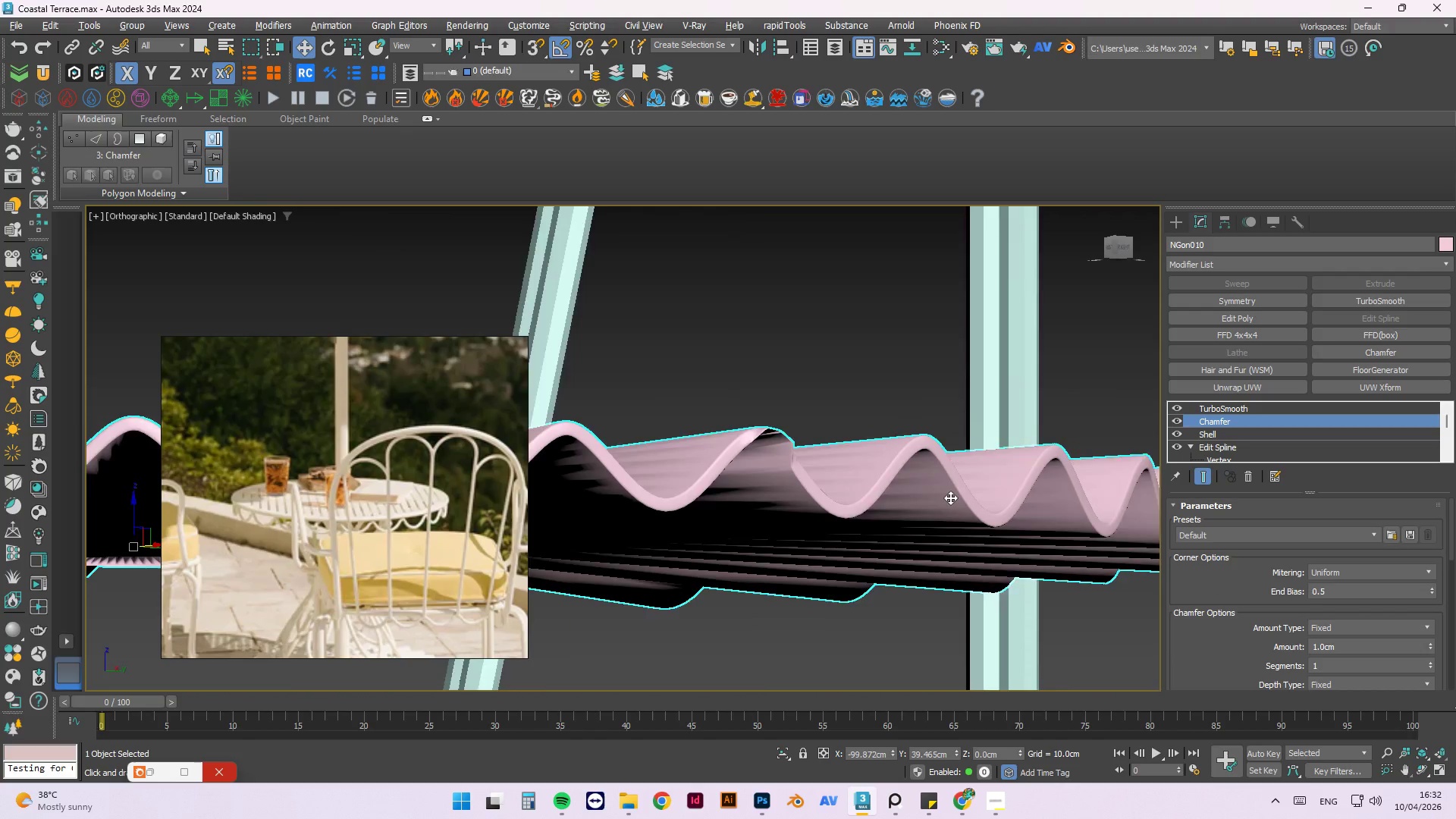 
scroll: coordinate [874, 514], scroll_direction: down, amount: 4.0
 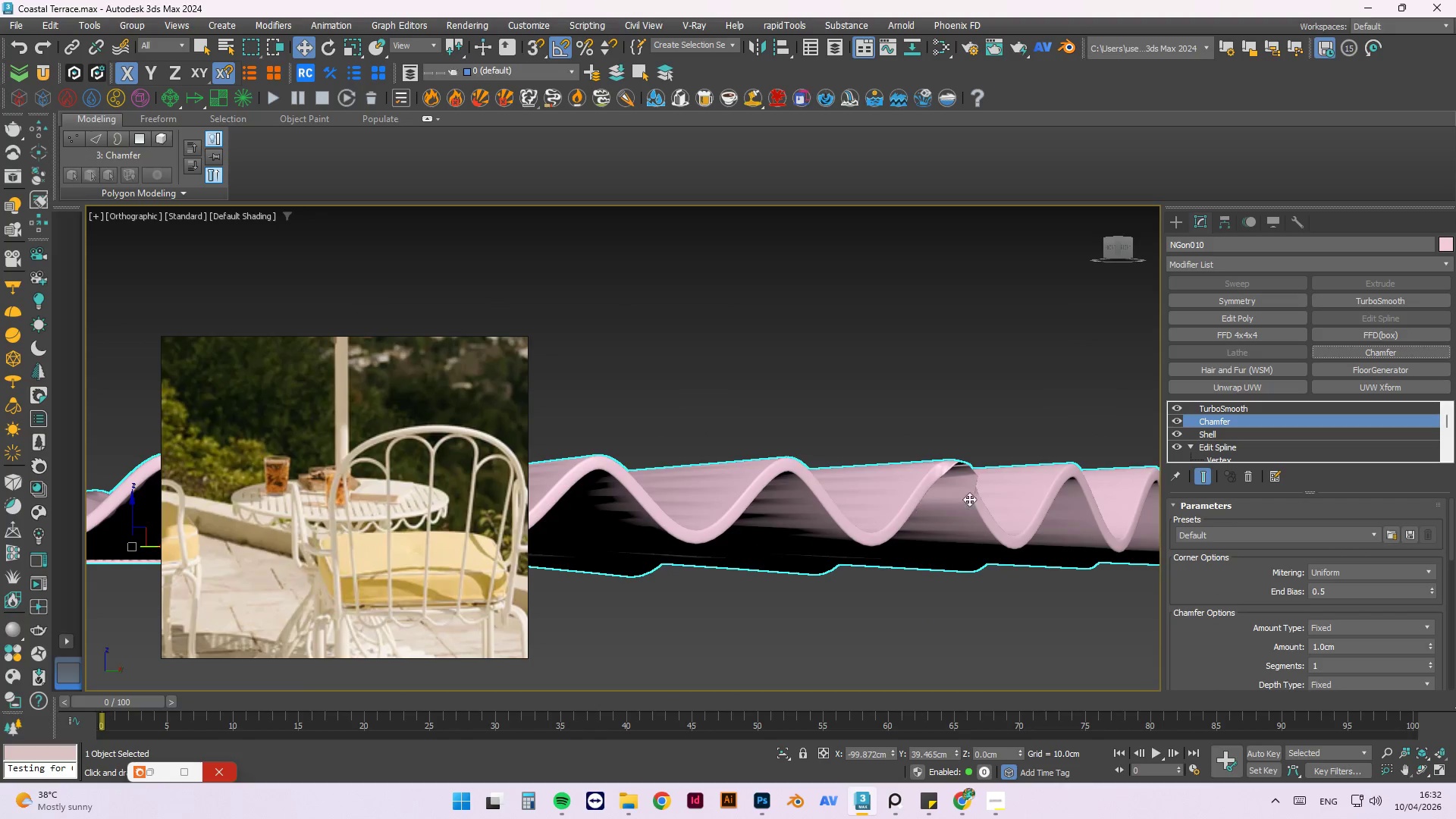 
hold_key(key=AltLeft, duration=1.2)
 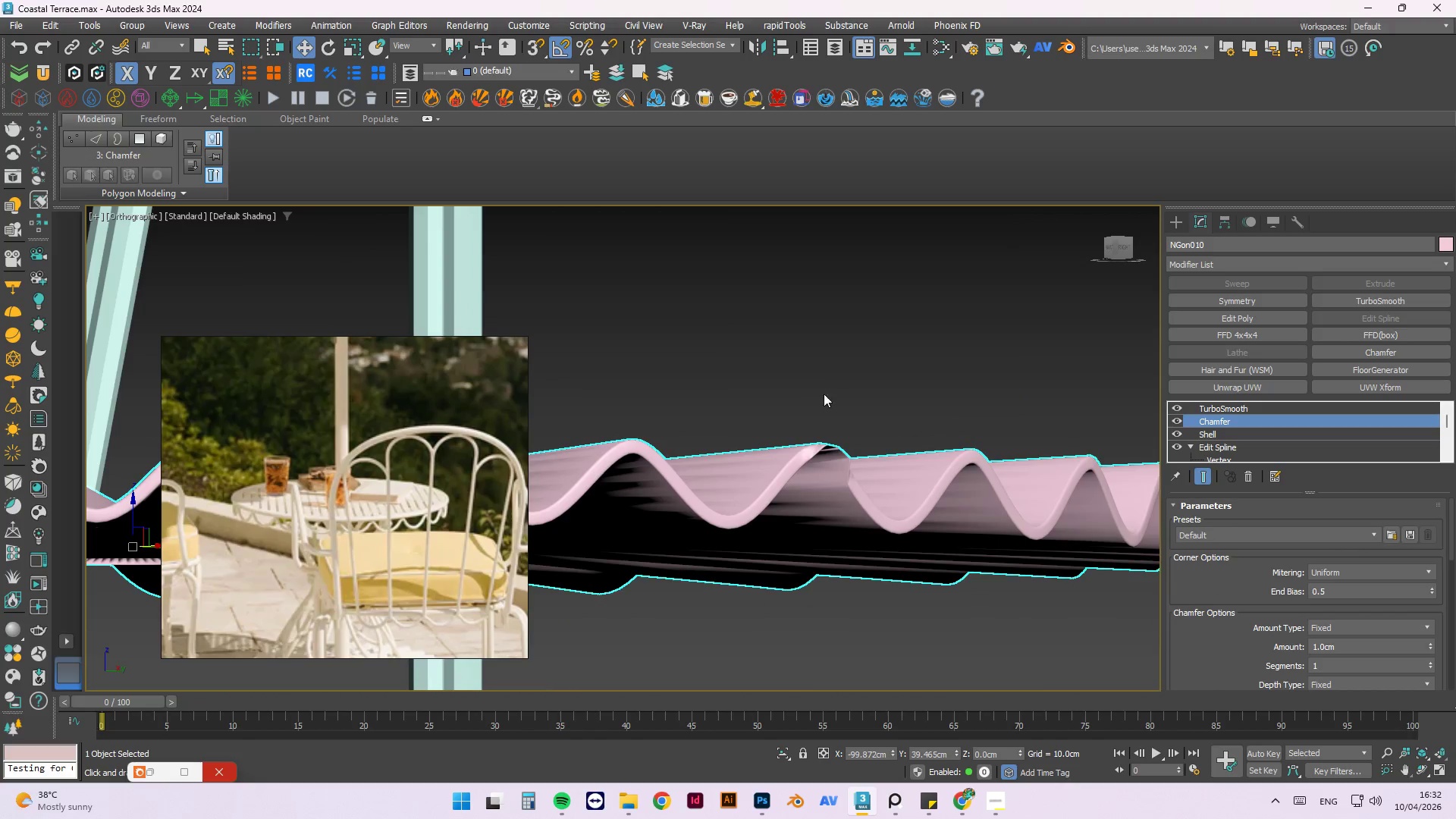 
scroll: coordinate [886, 434], scroll_direction: up, amount: 4.0
 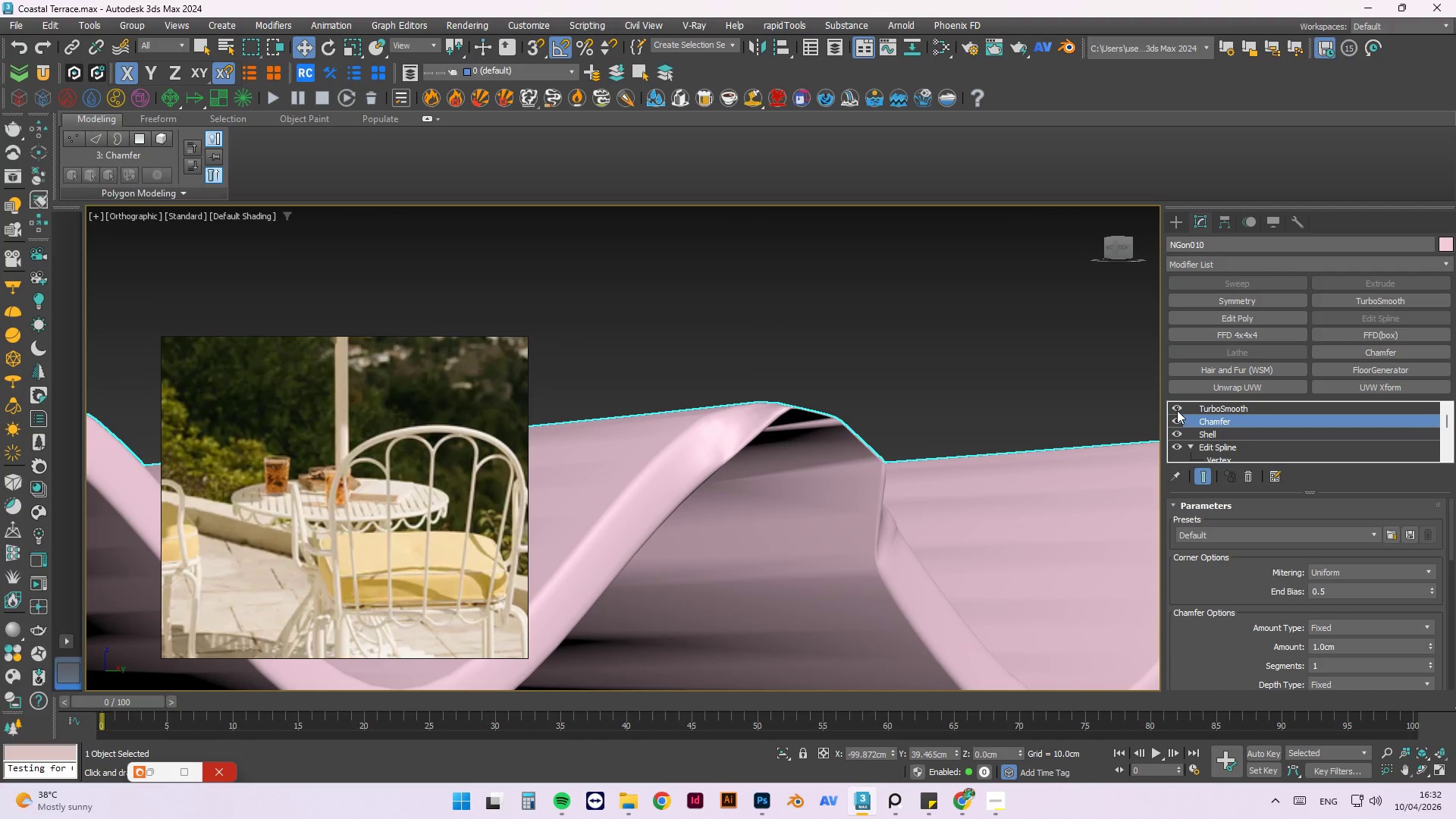 
double_click([1178, 422])
 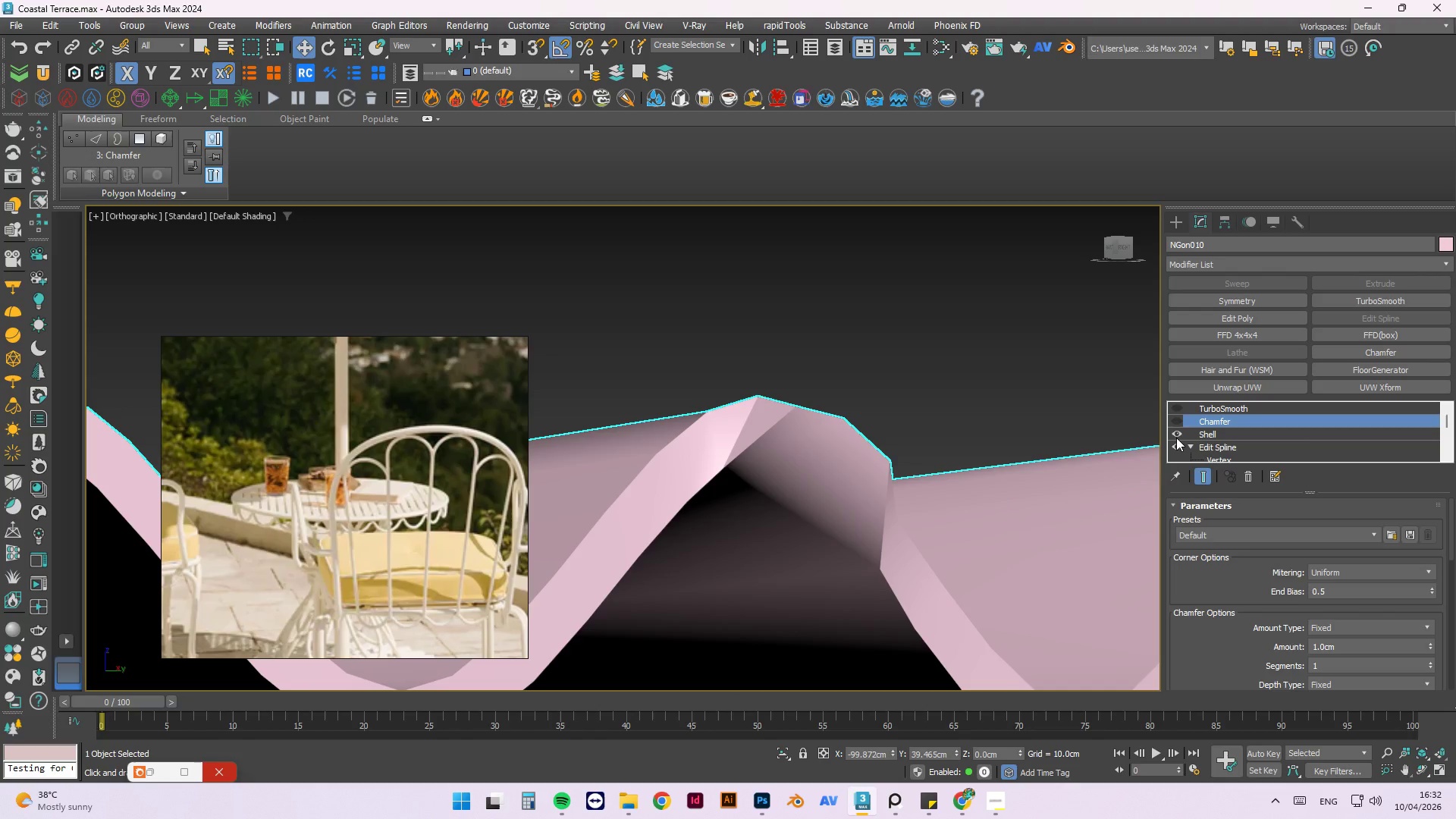 
left_click([1175, 438])
 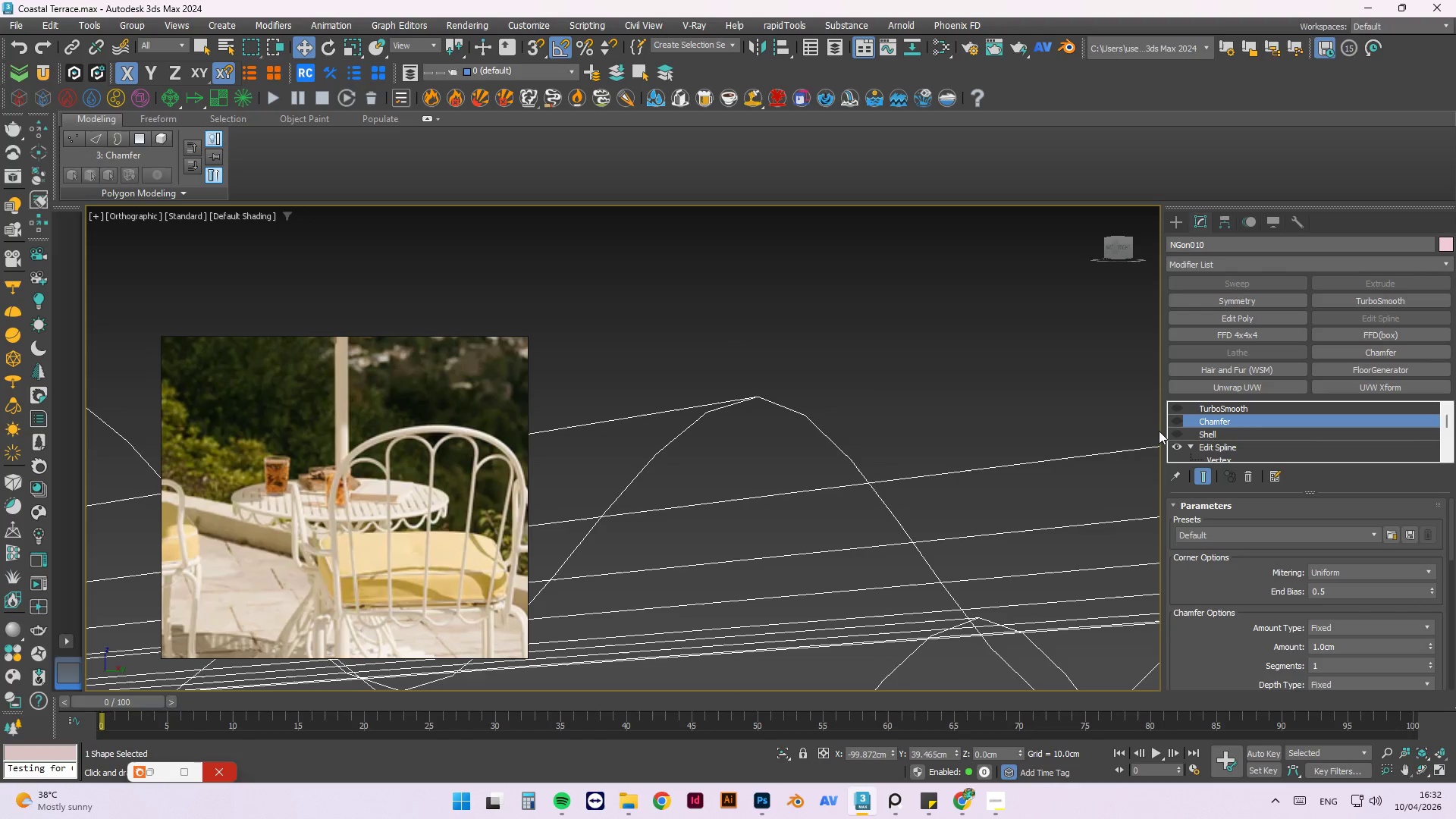 
scroll: coordinate [828, 378], scroll_direction: down, amount: 3.0
 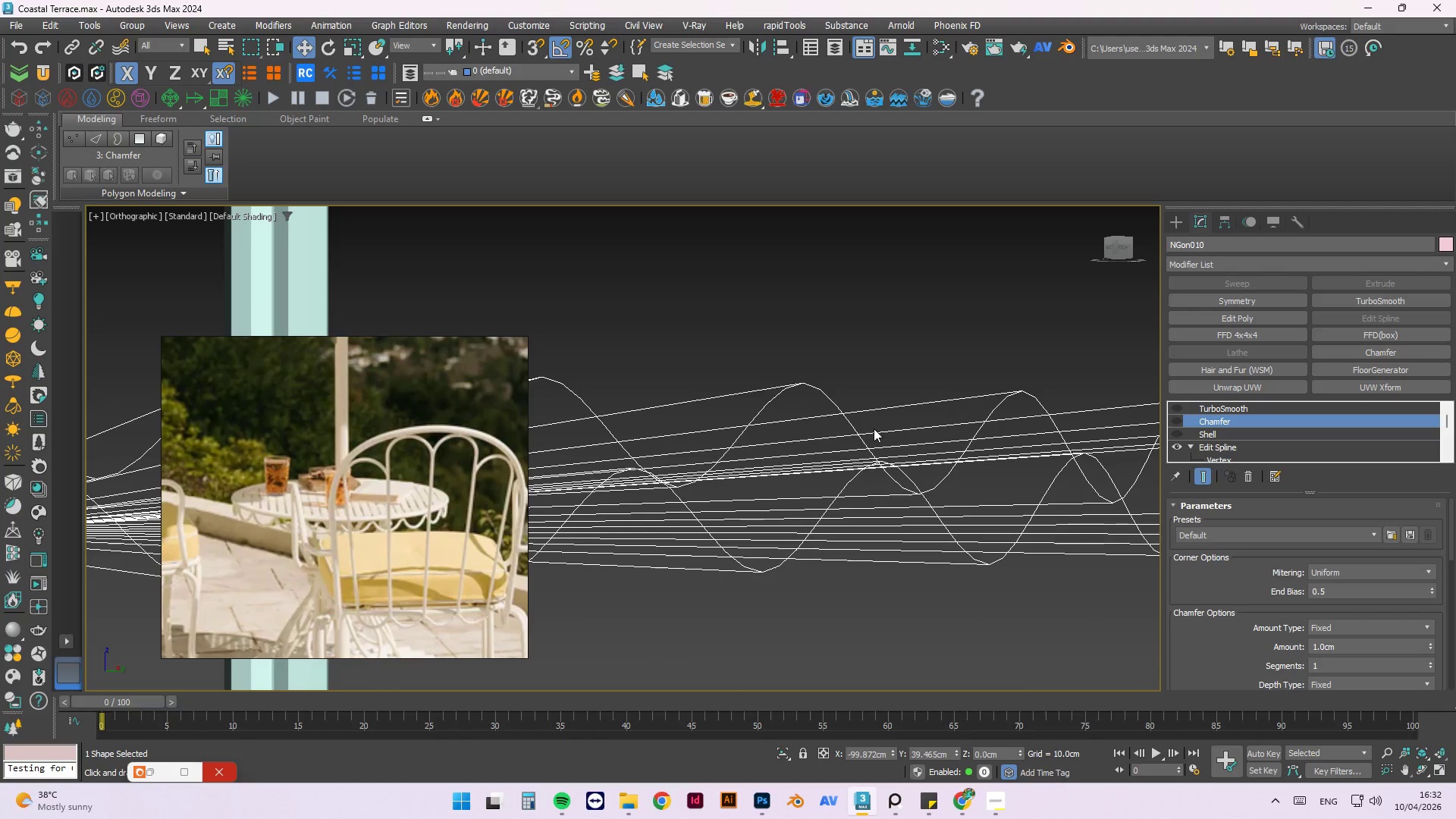 
hold_key(key=AltLeft, duration=0.64)
 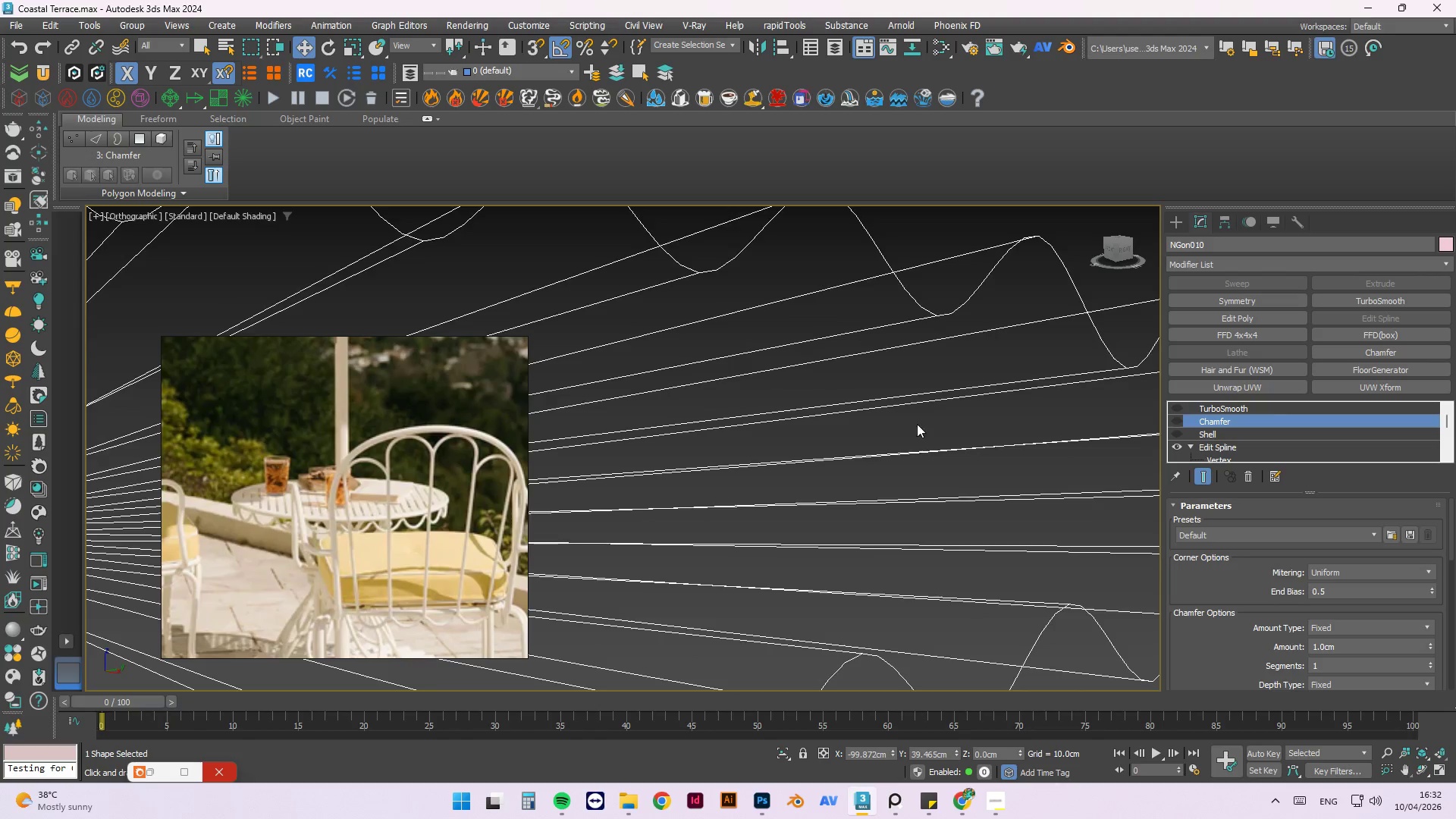 
scroll: coordinate [934, 416], scroll_direction: down, amount: 1.0
 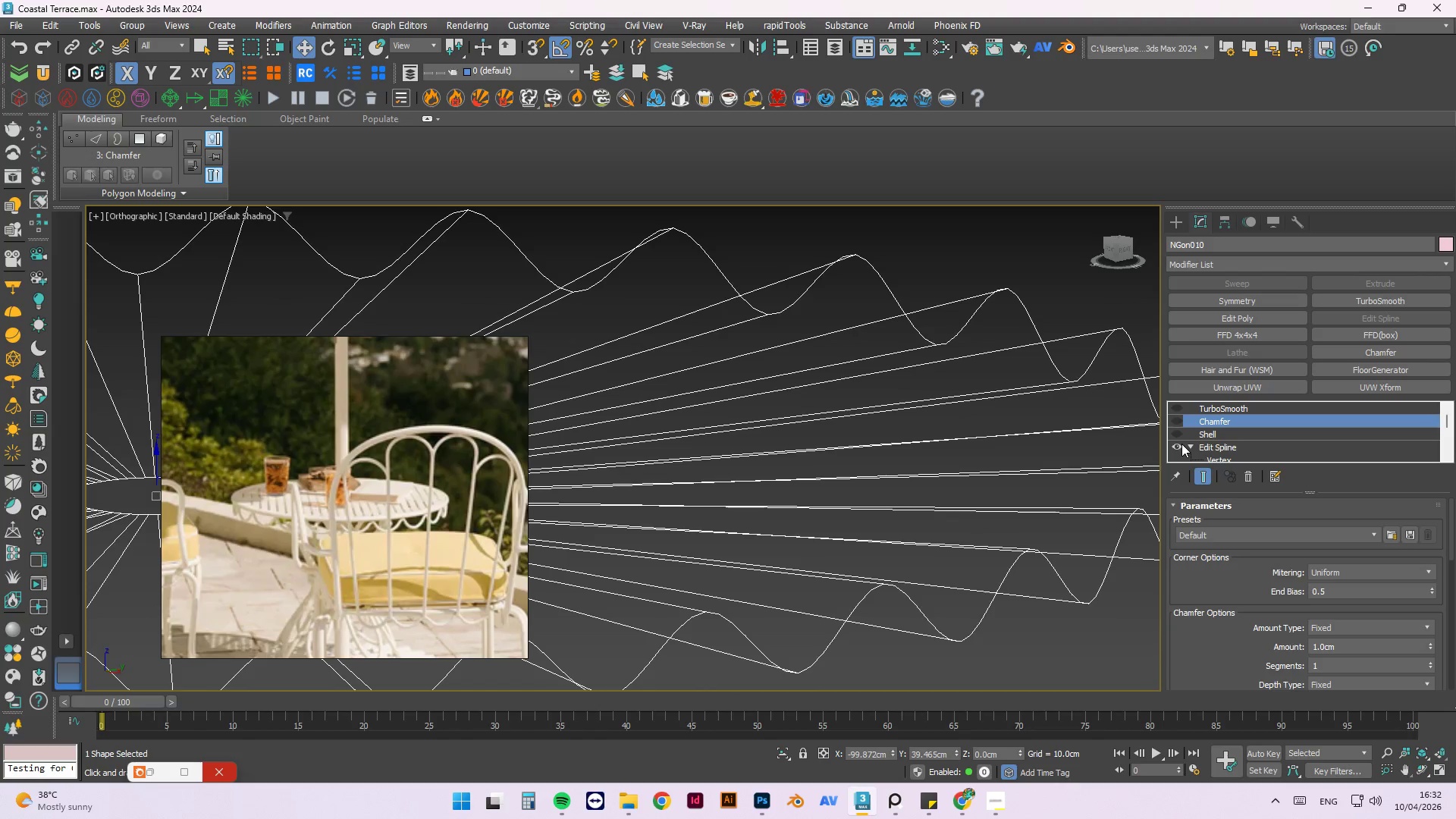 
left_click([1179, 444])
 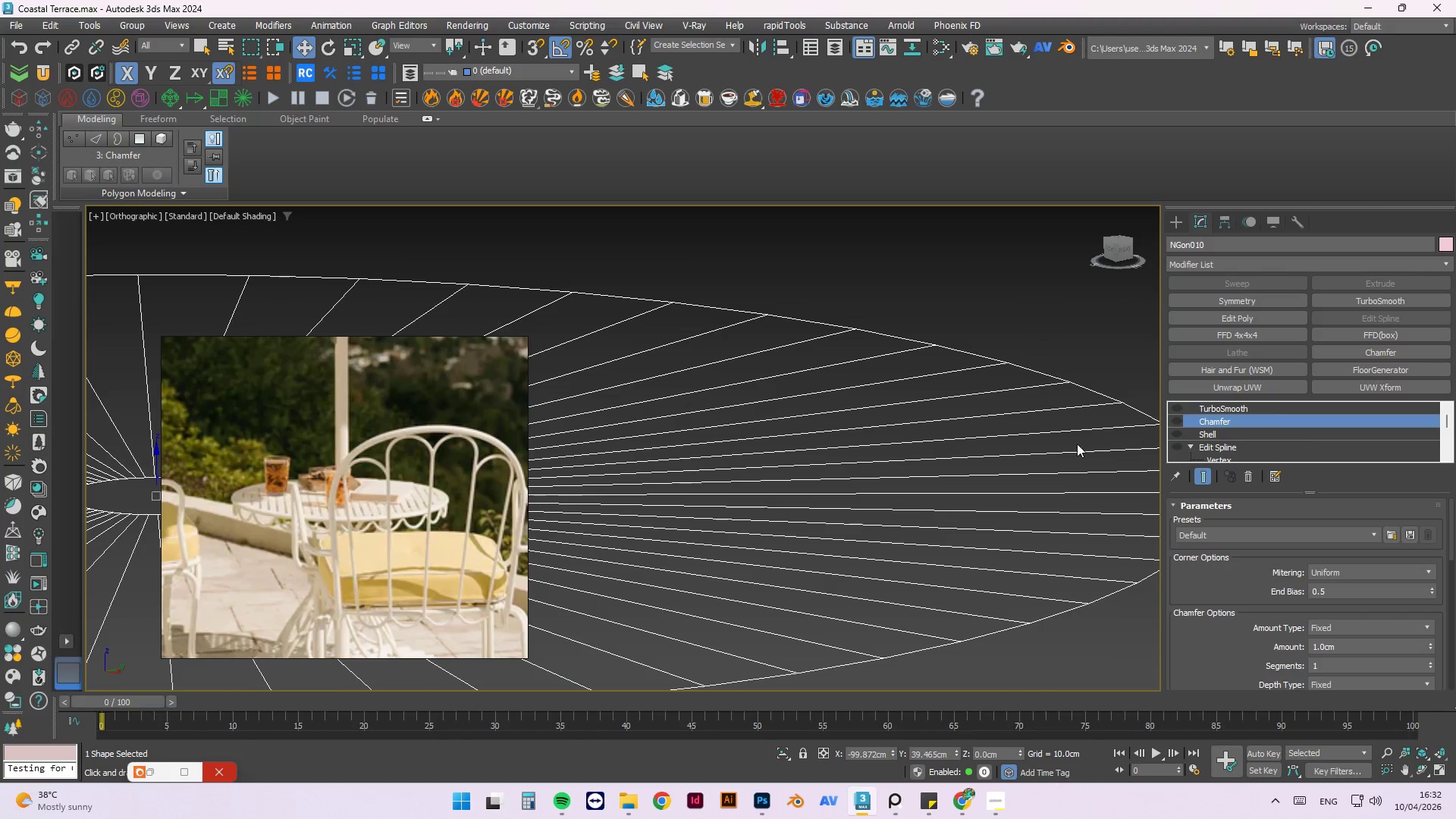 
scroll: coordinate [1015, 502], scroll_direction: down, amount: 7.0
 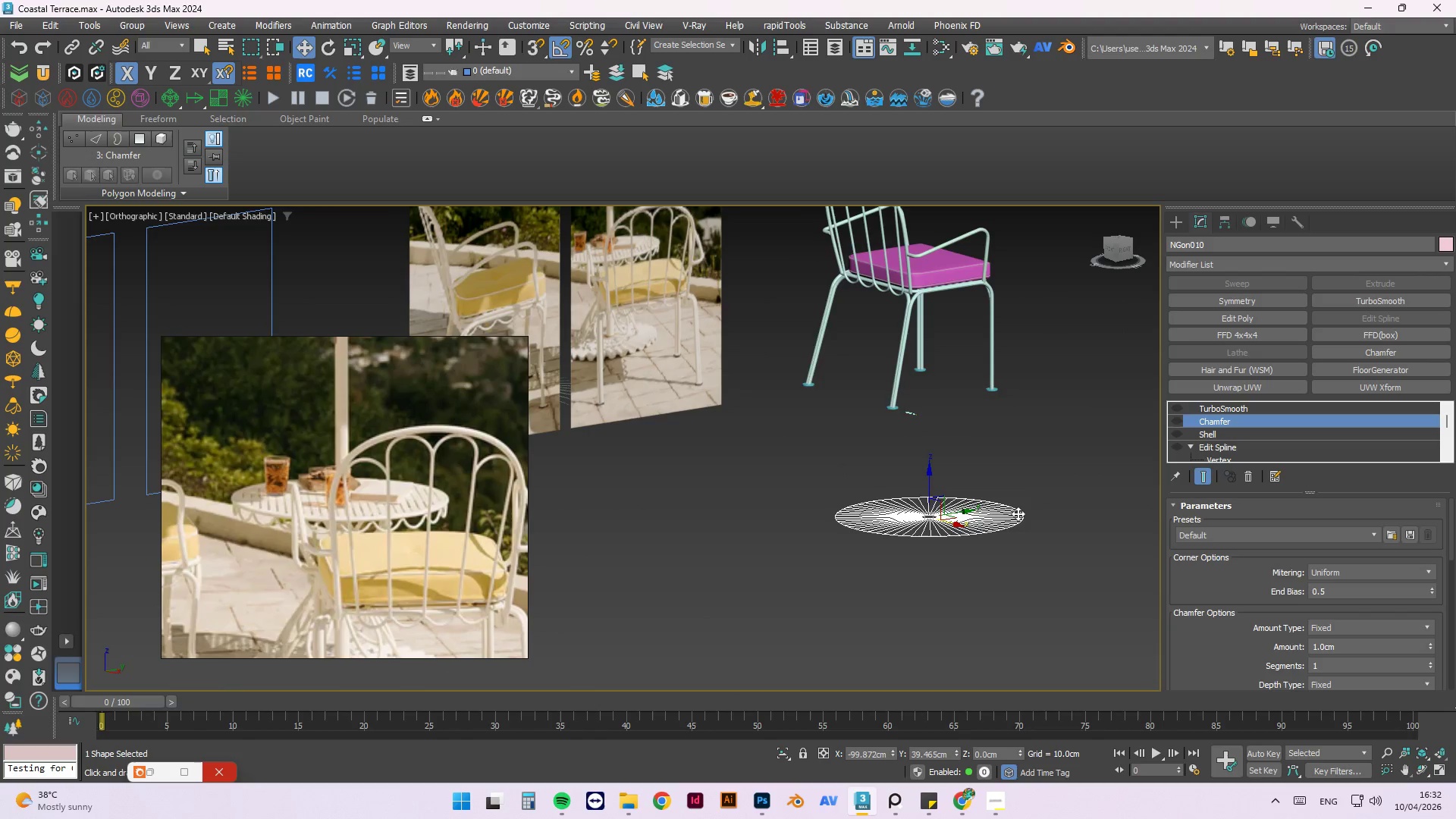 
scroll: coordinate [913, 507], scroll_direction: up, amount: 1.0
 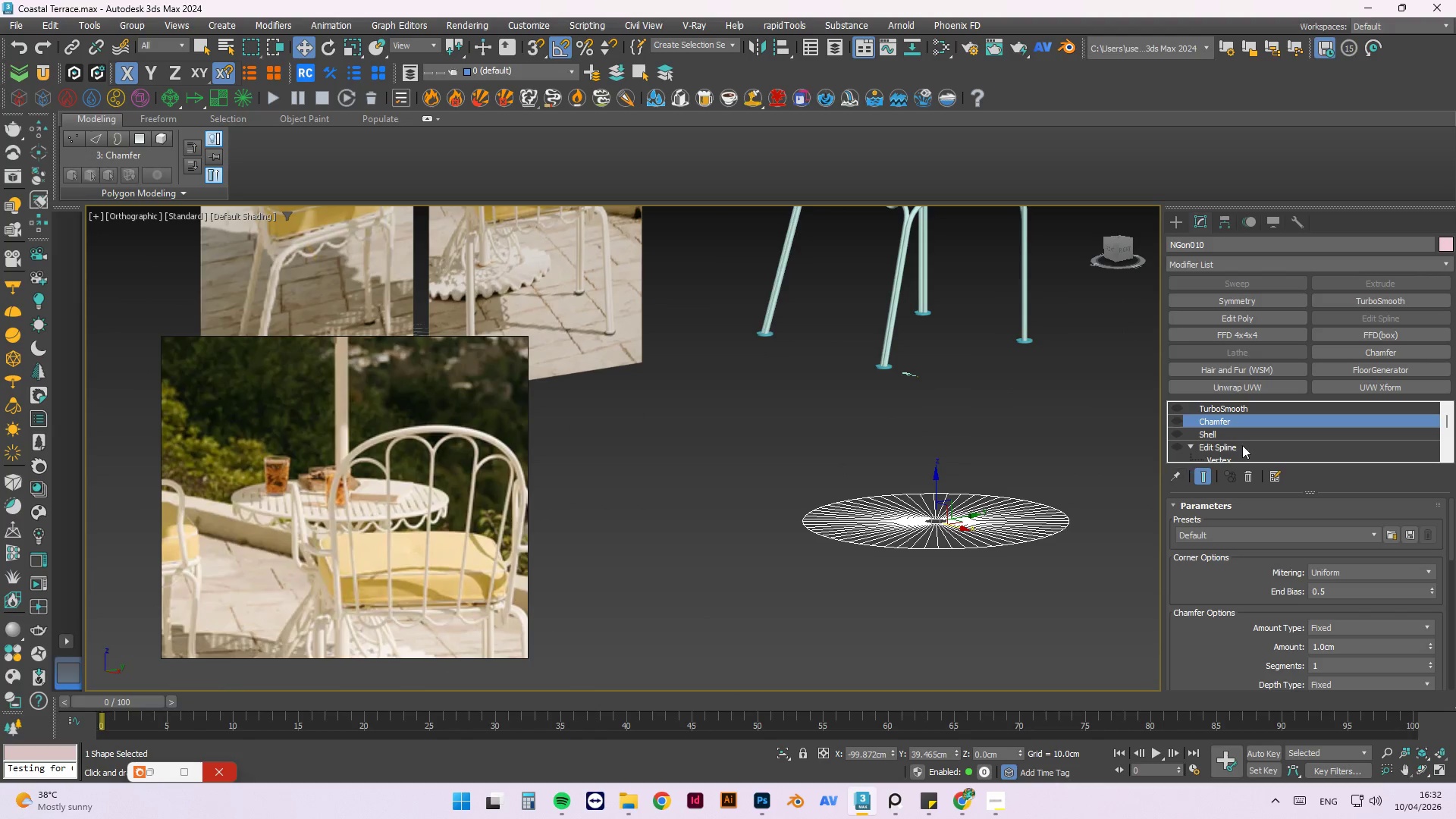 
scroll: coordinate [1222, 447], scroll_direction: down, amount: 3.0
 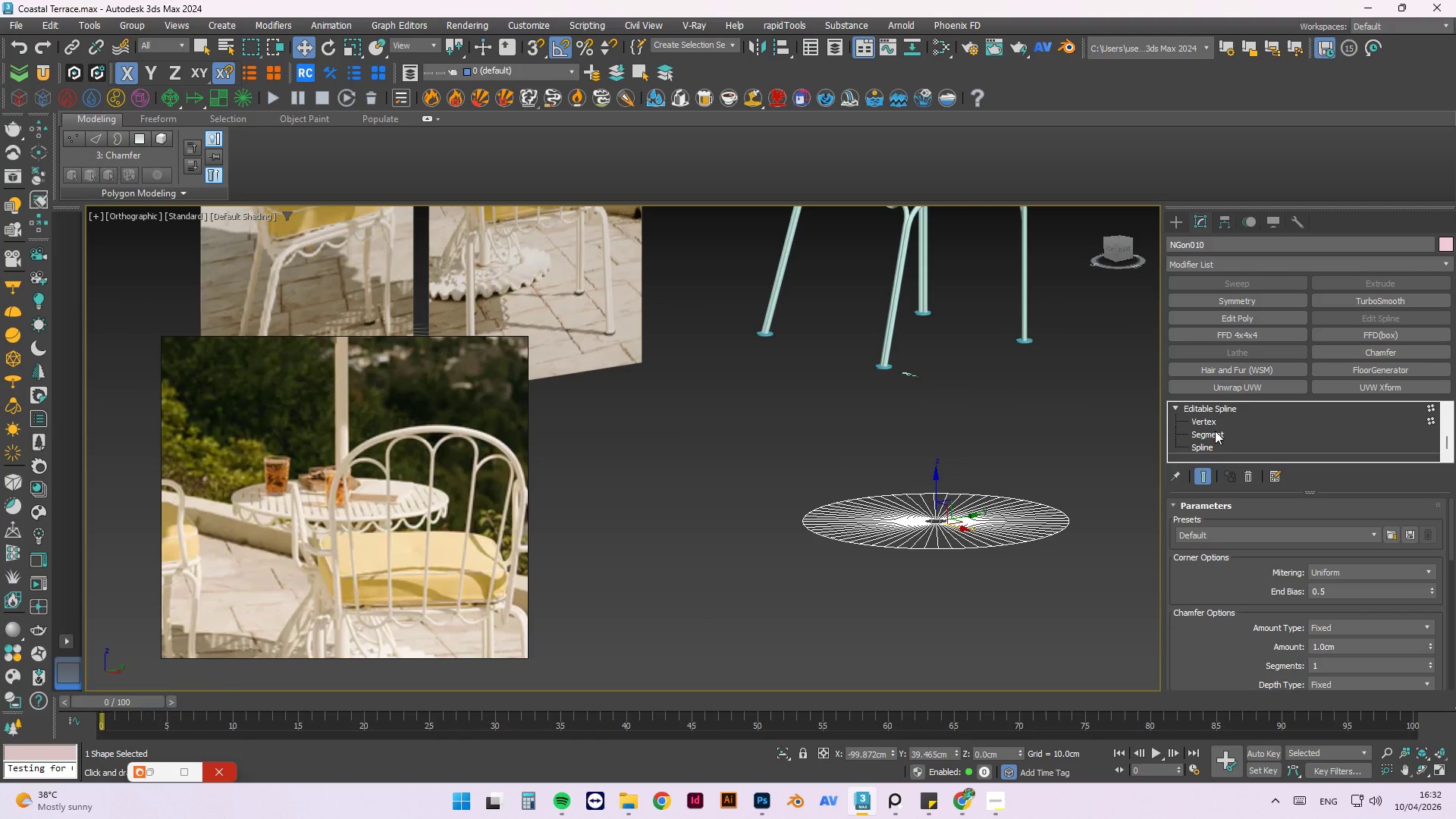 
left_click([1213, 422])
 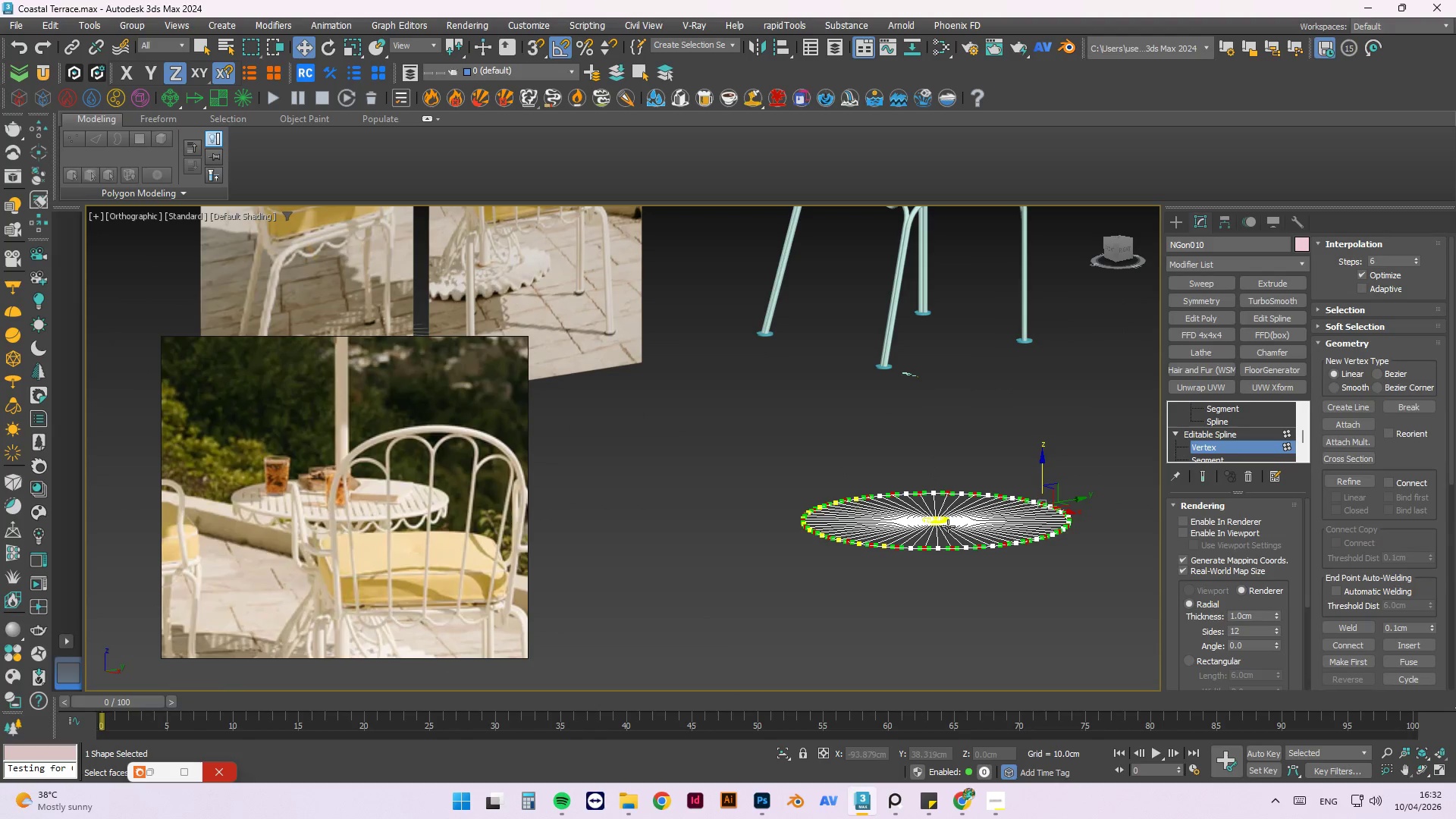 
scroll: coordinate [935, 533], scroll_direction: down, amount: 1.0
 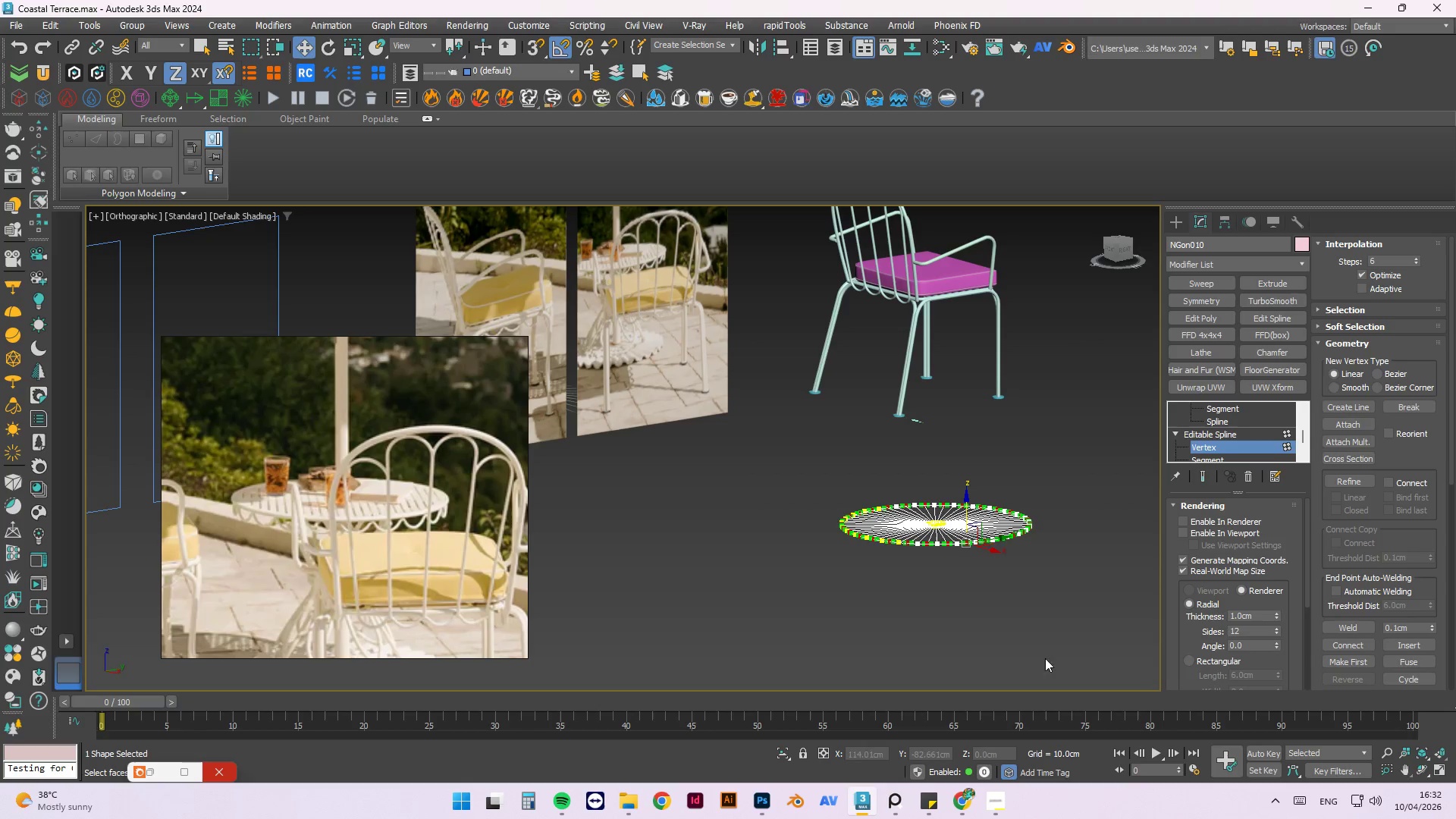 
scroll: coordinate [1225, 438], scroll_direction: up, amount: 9.0
 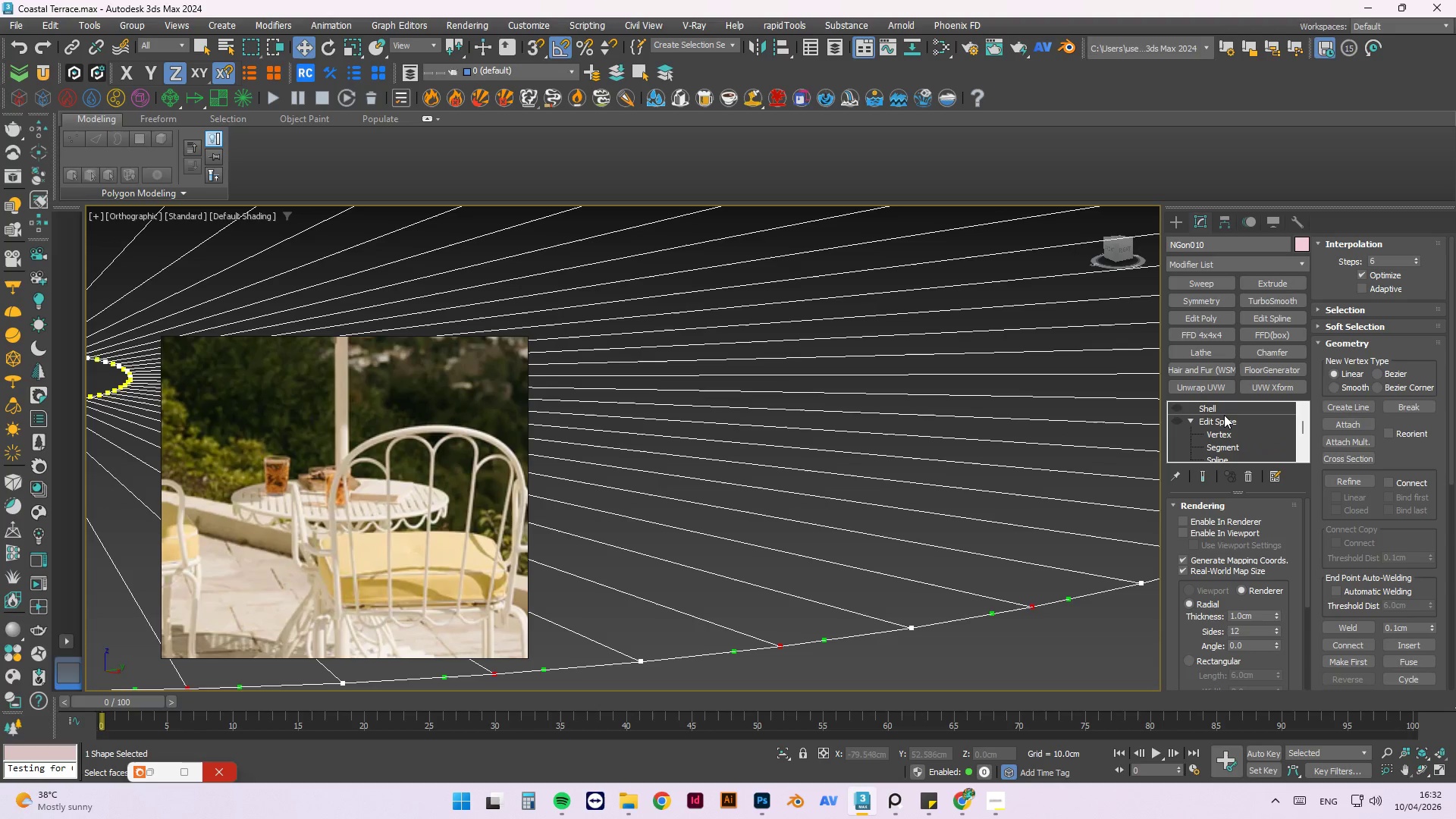 
left_click([1224, 415])
 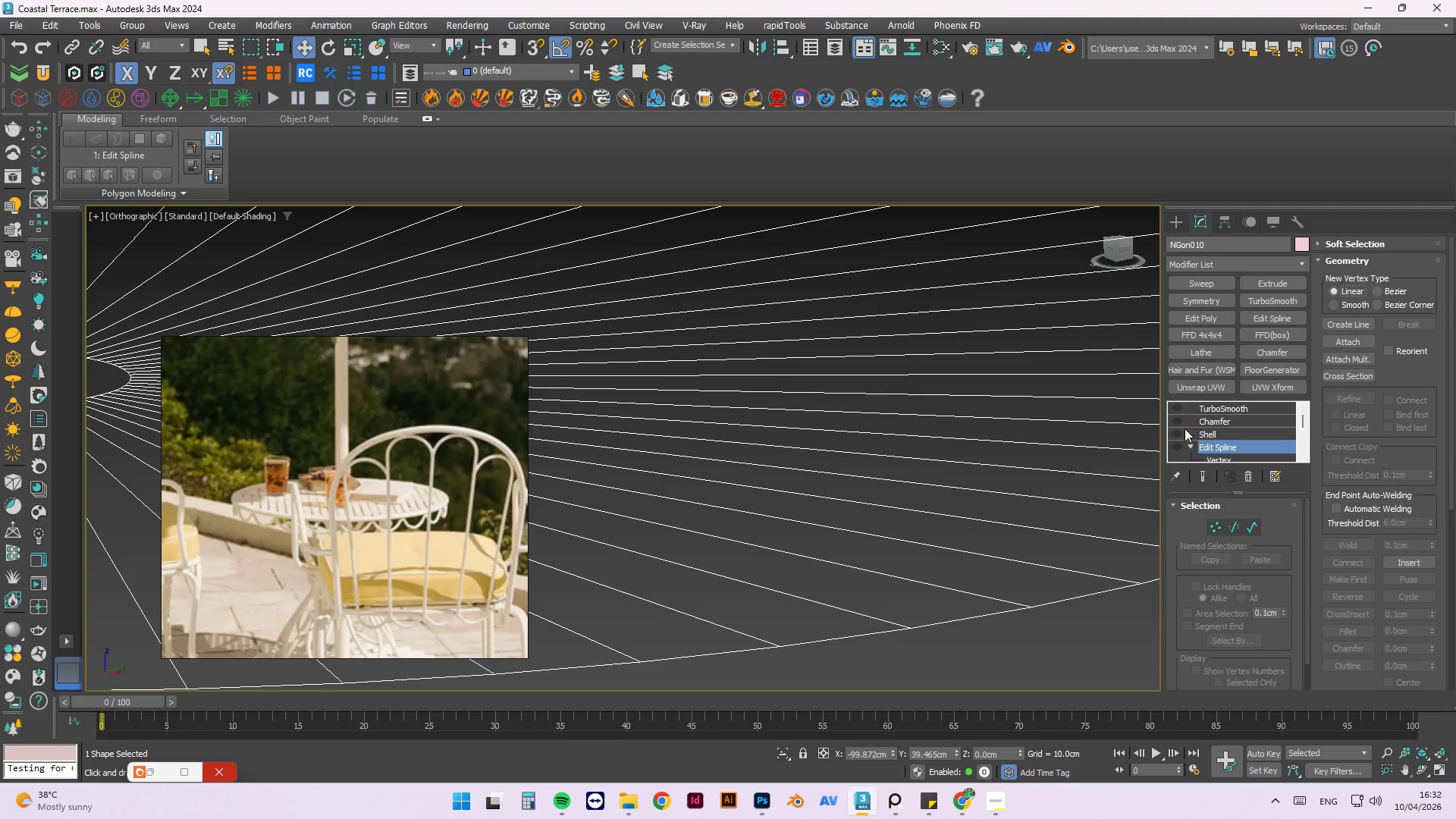 
left_click([1175, 447])
 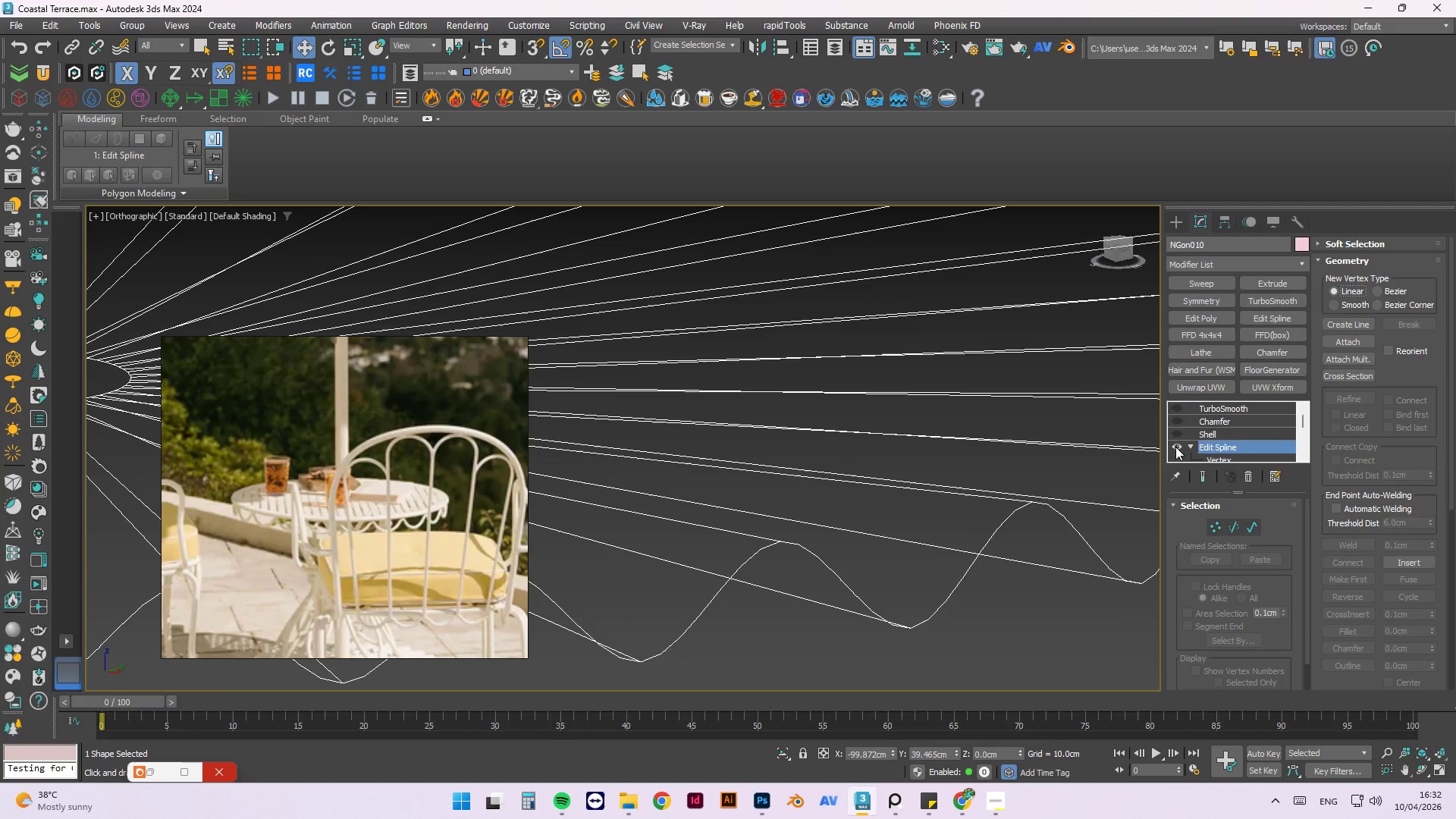 
scroll: coordinate [771, 491], scroll_direction: down, amount: 2.0
 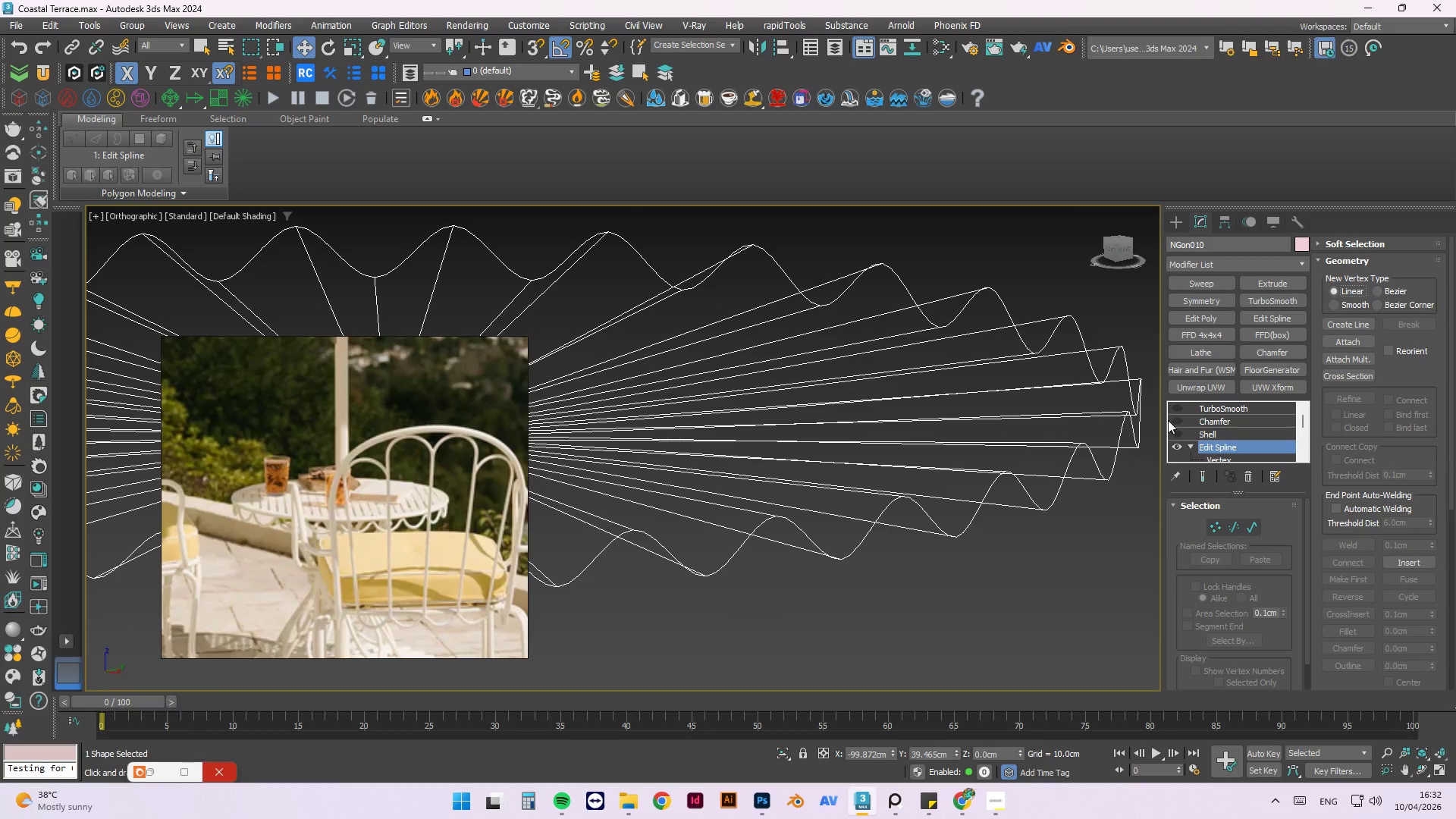 
left_click([1175, 431])
 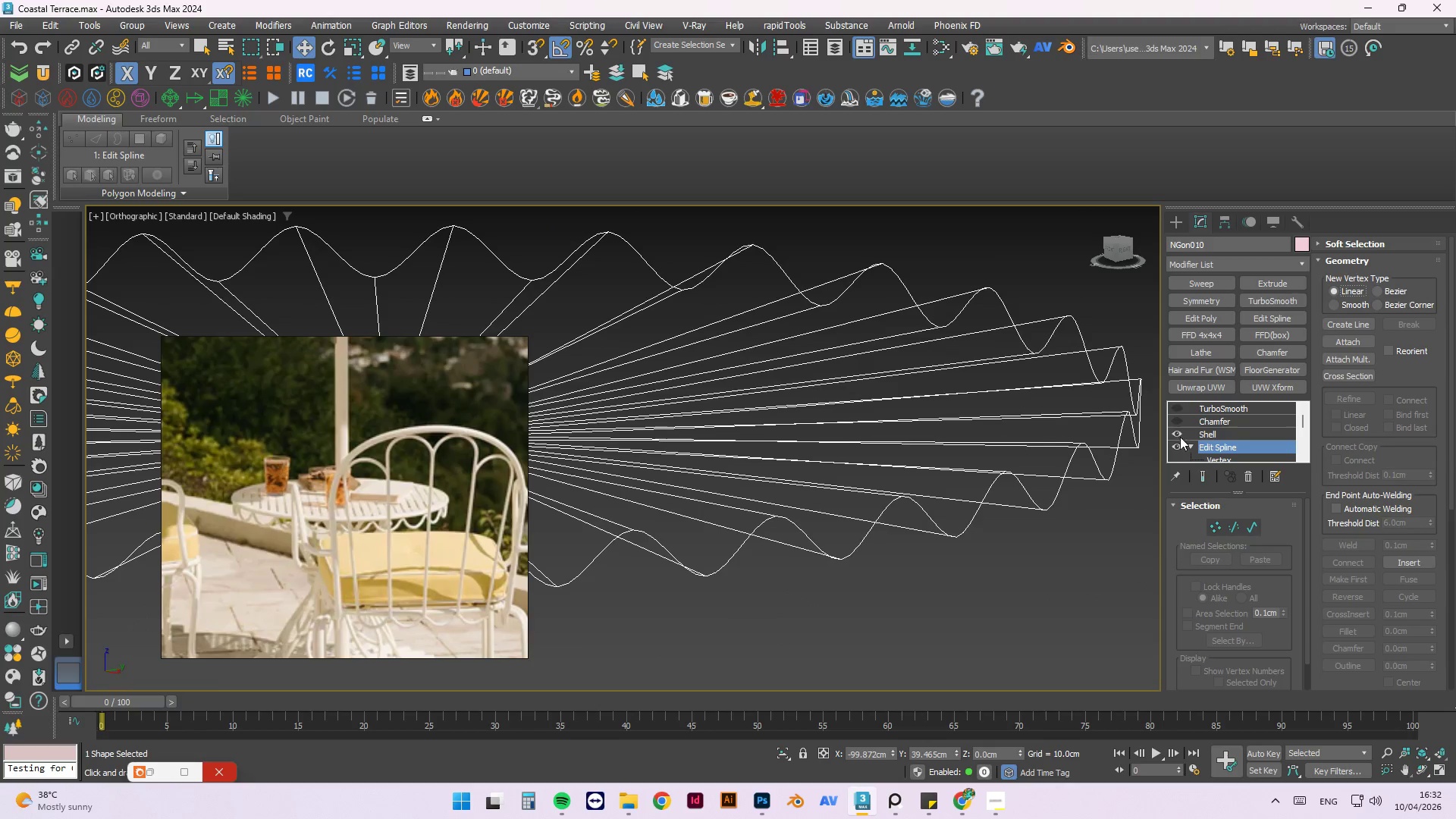 
left_click([1199, 435])
 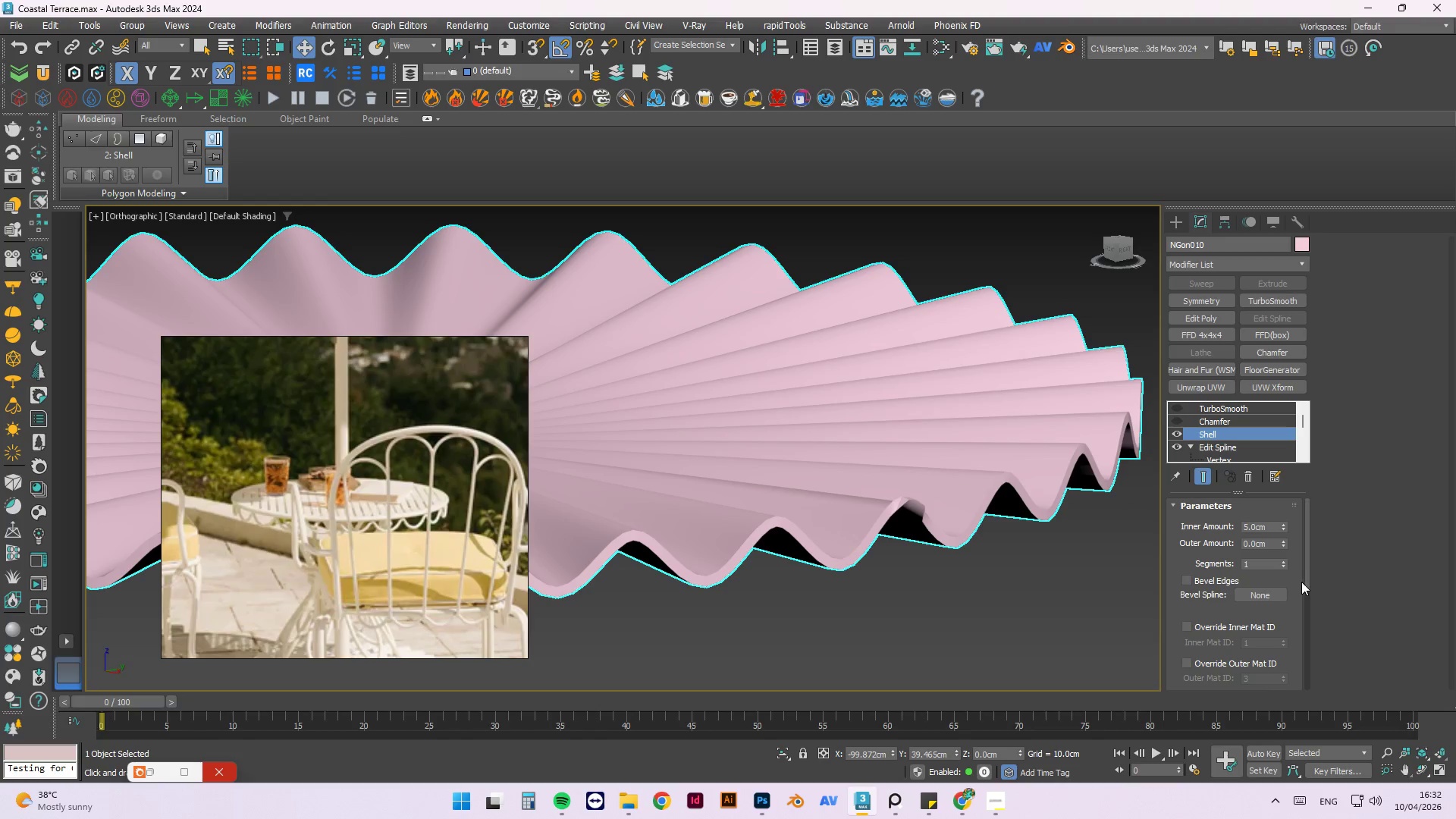 
left_click([1189, 579])
 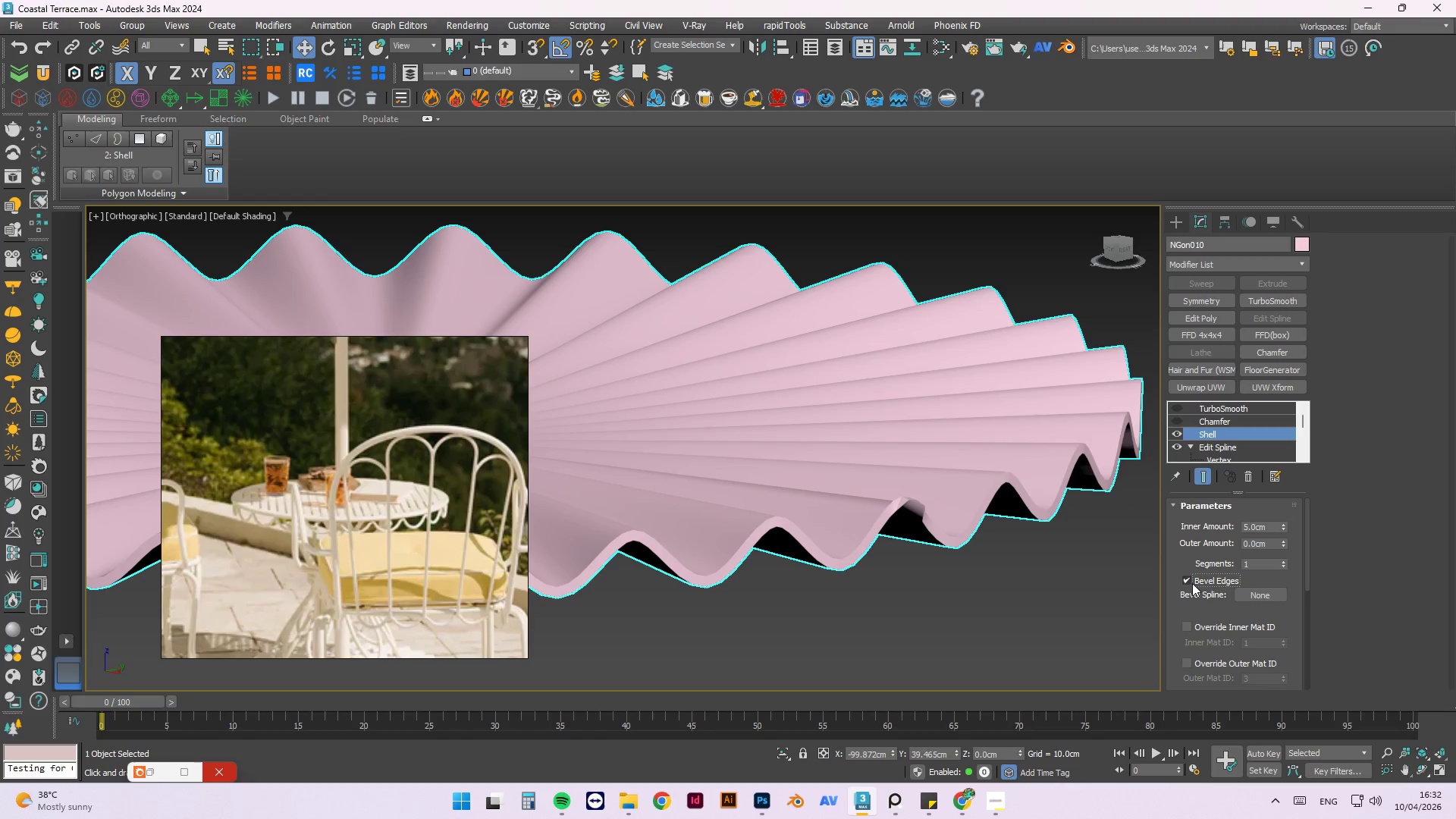 
left_click([1189, 580])
 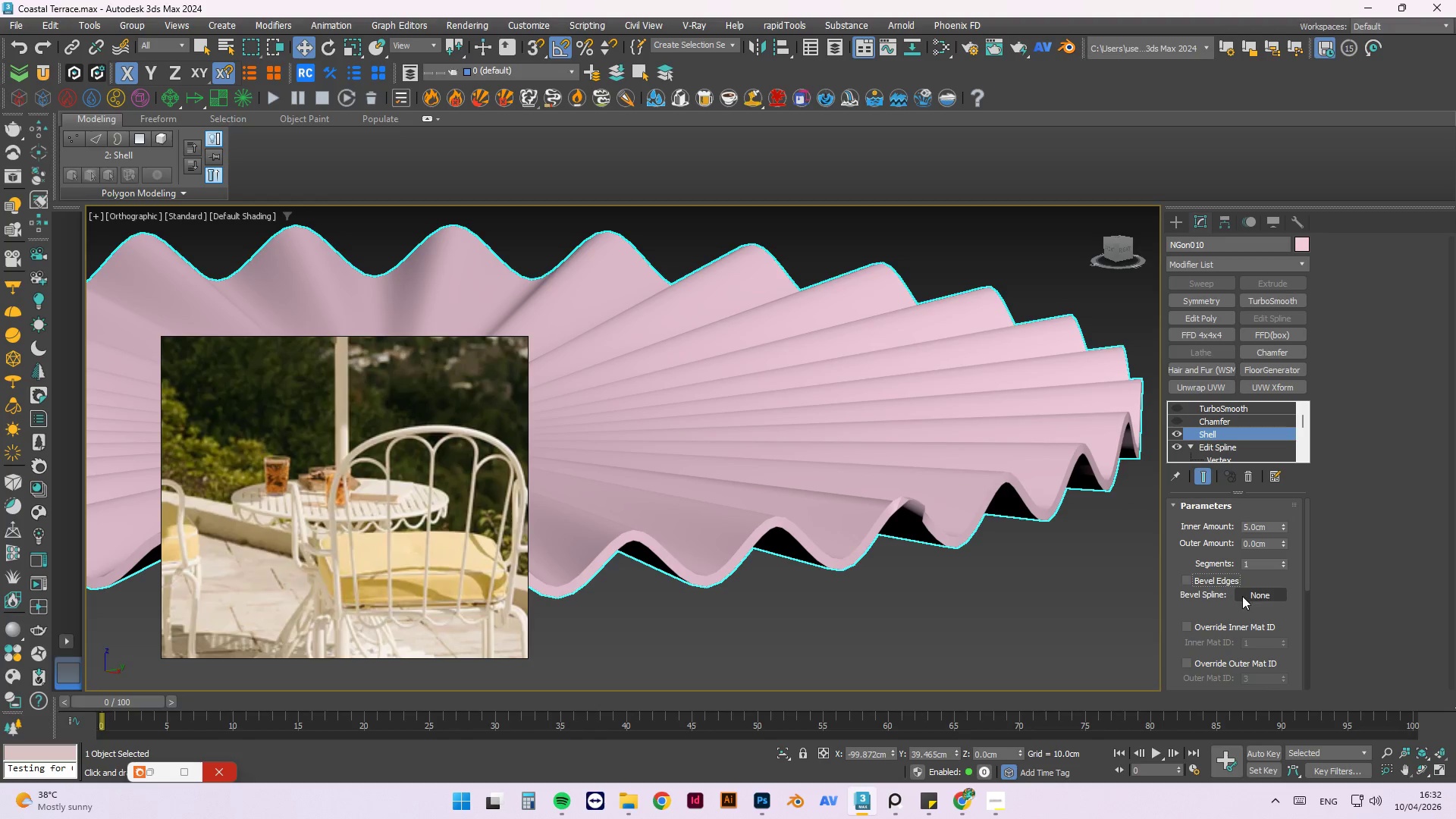 
left_click([1252, 596])
 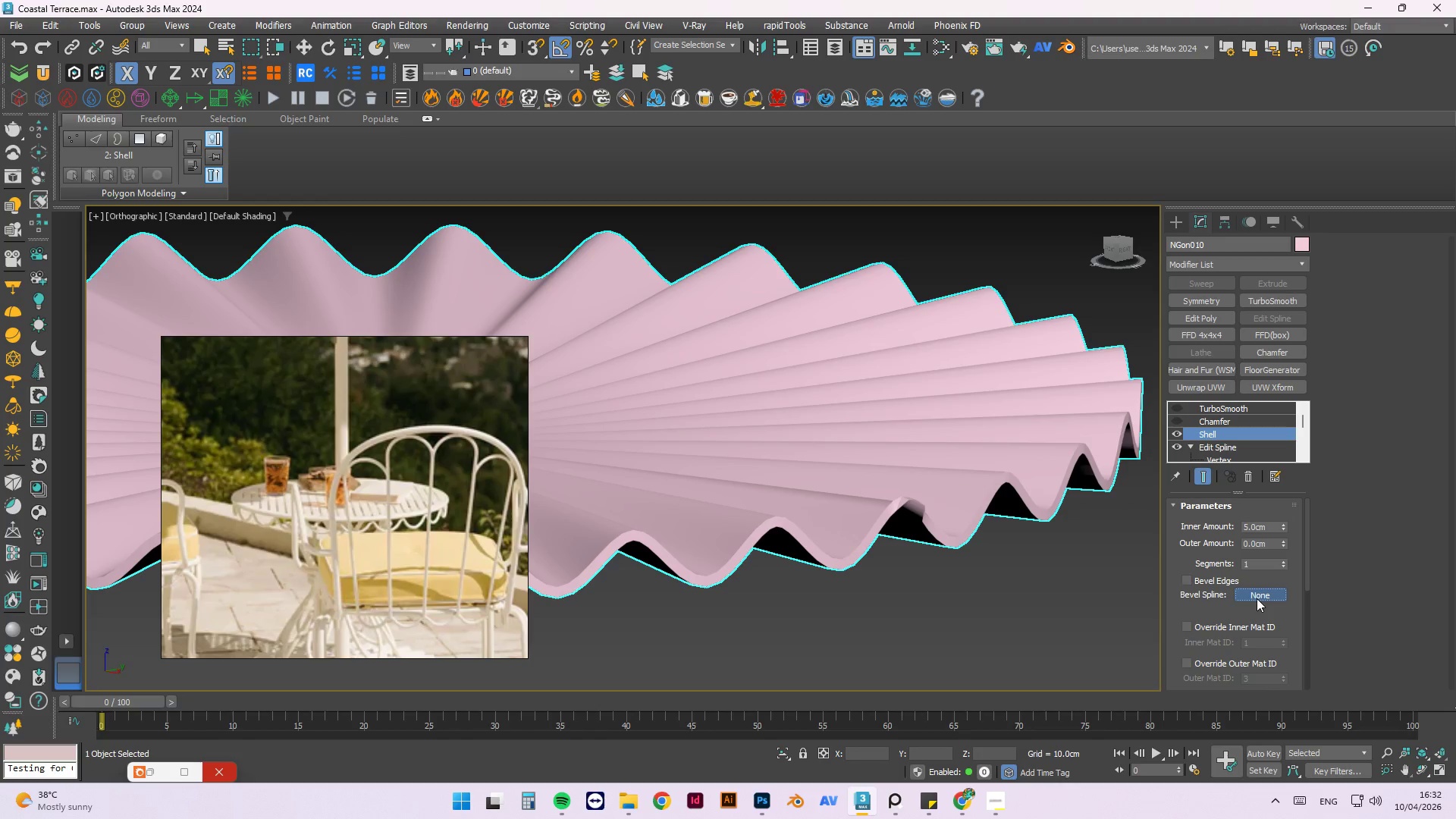 
left_click([1257, 598])
 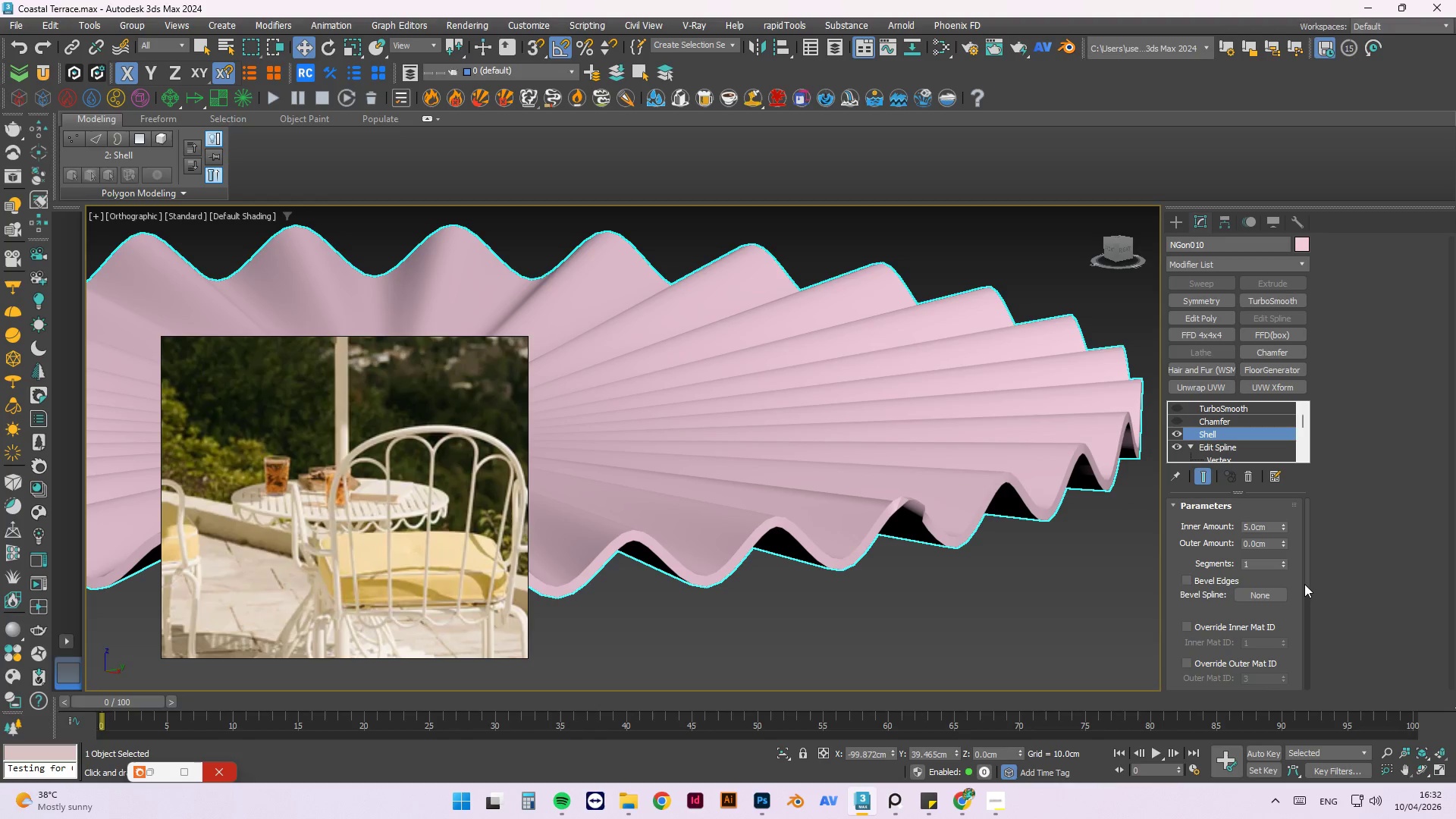 
left_click_drag(start_coordinate=[1305, 584], to_coordinate=[1305, 592])
 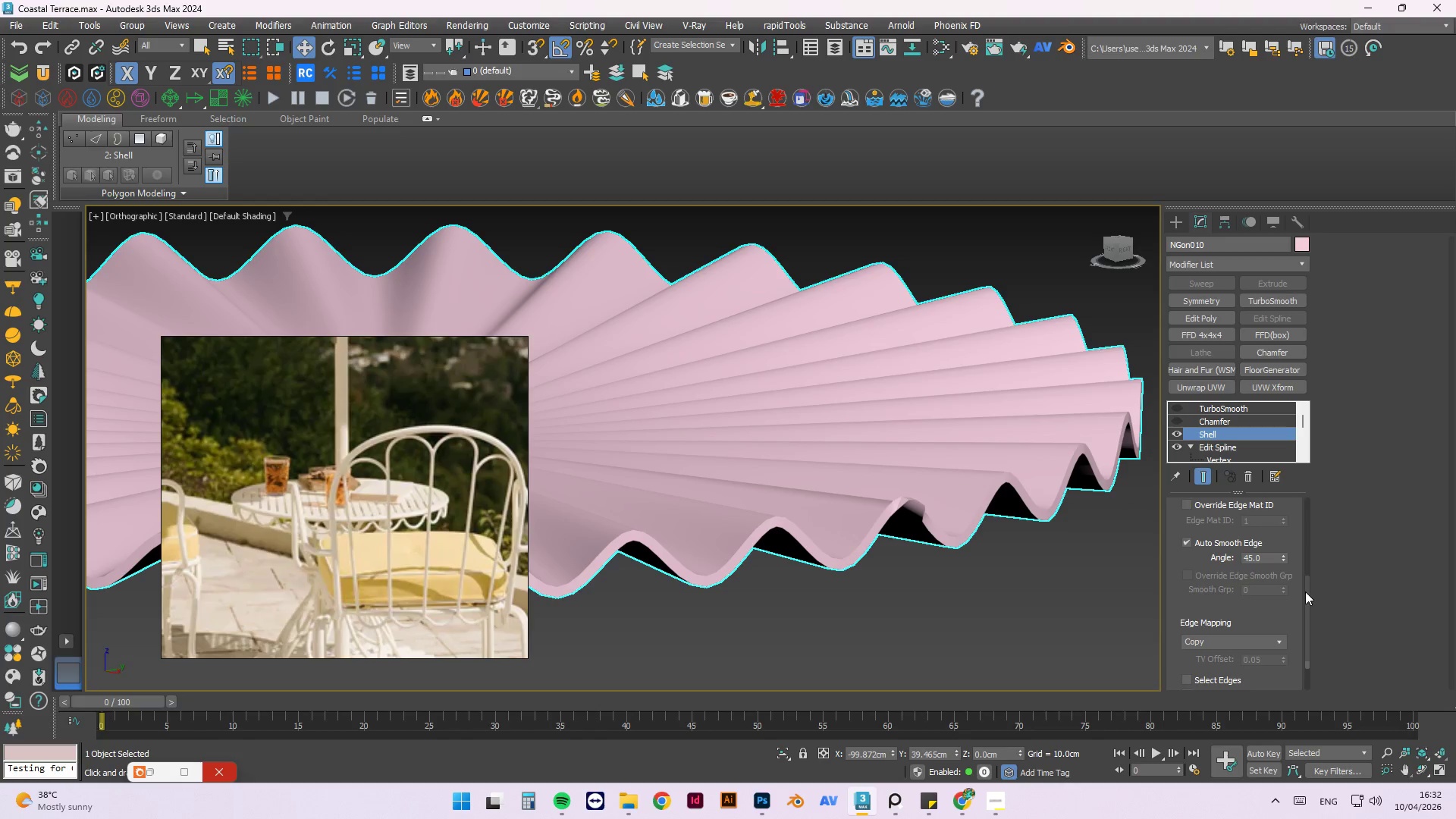 
left_click_drag(start_coordinate=[1305, 592], to_coordinate=[1305, 614])
 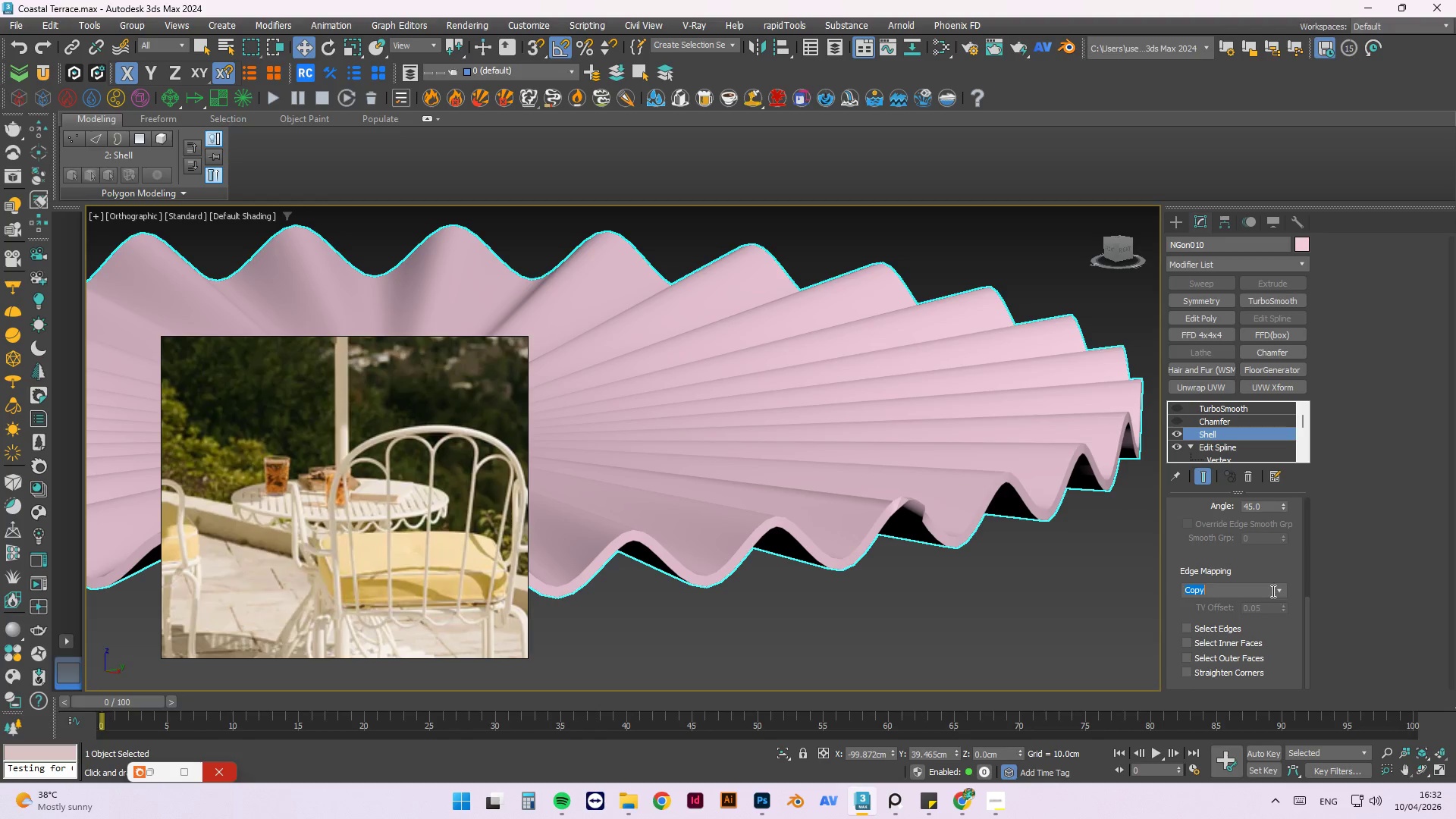 
double_click([1270, 588])
 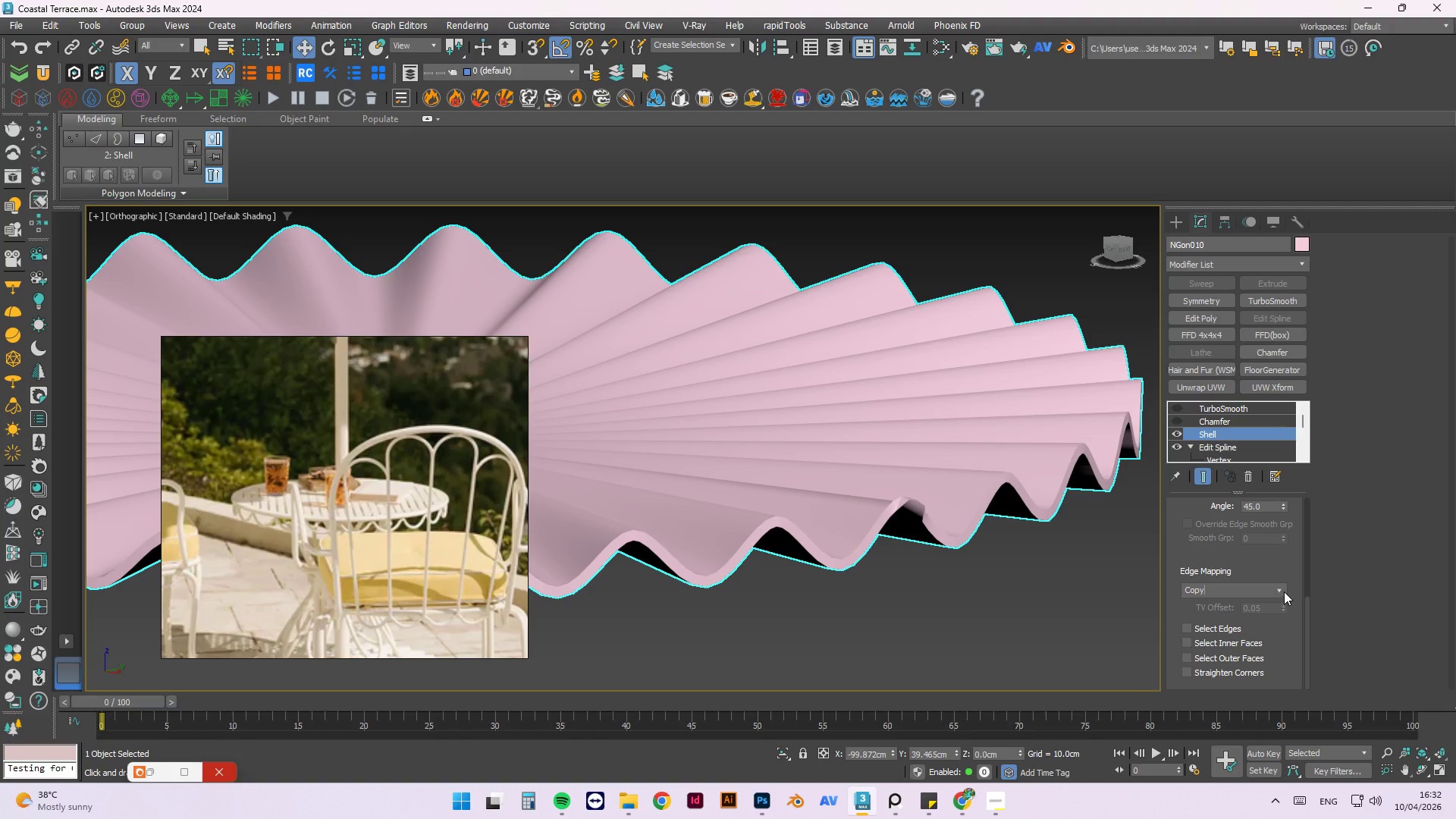 
left_click([1281, 589])
 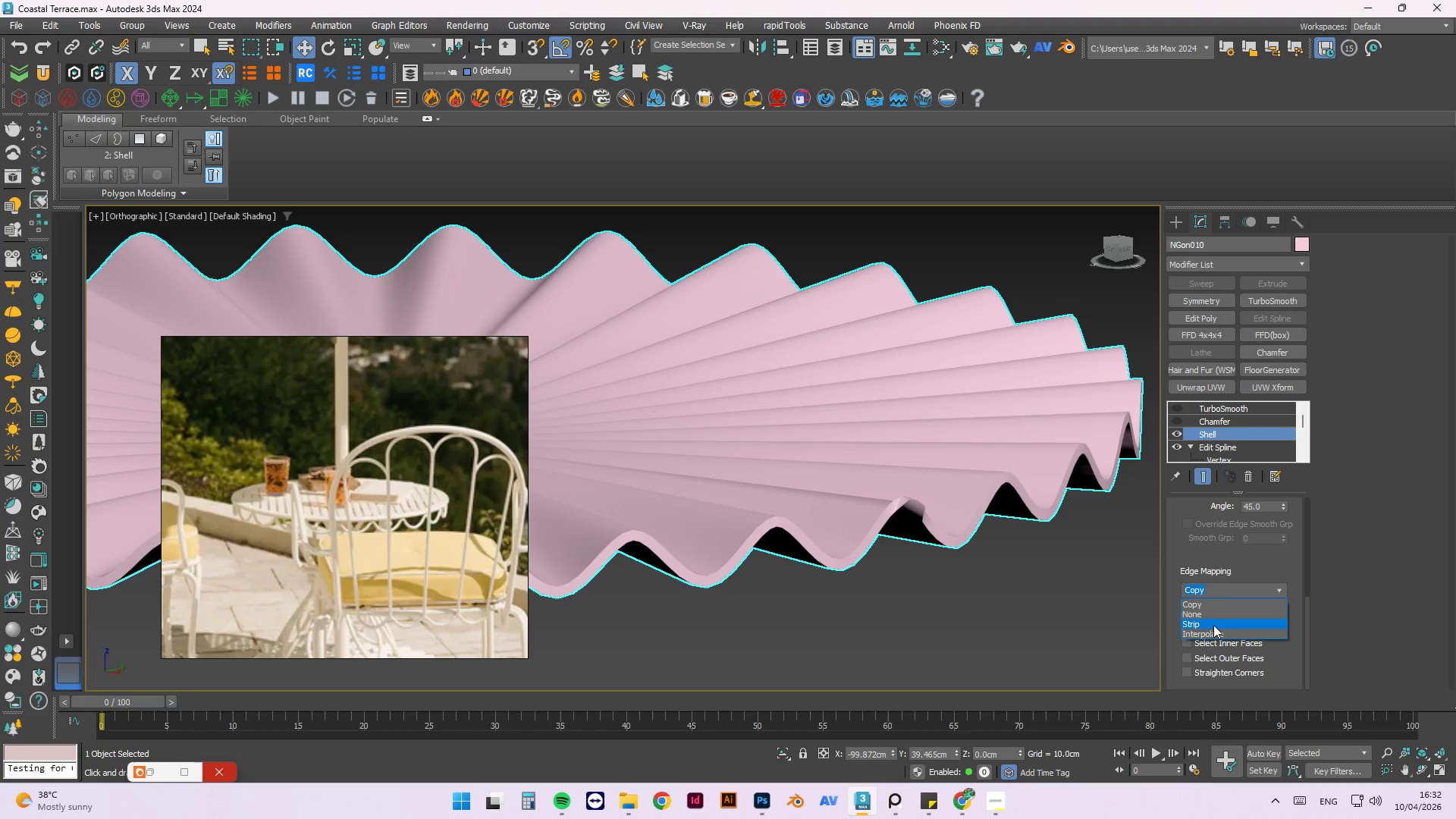 
left_click([1212, 630])
 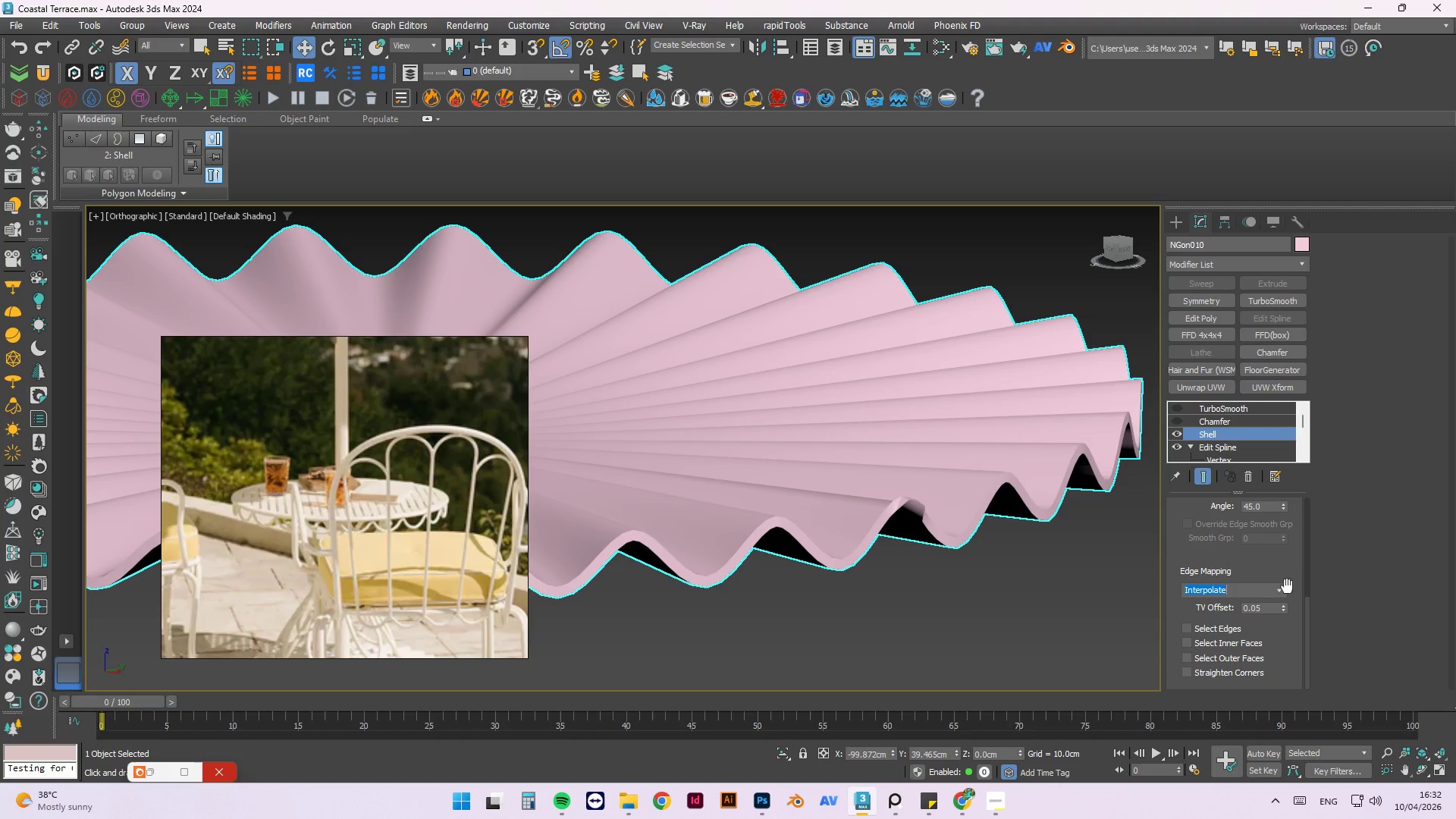 
left_click([1286, 587])
 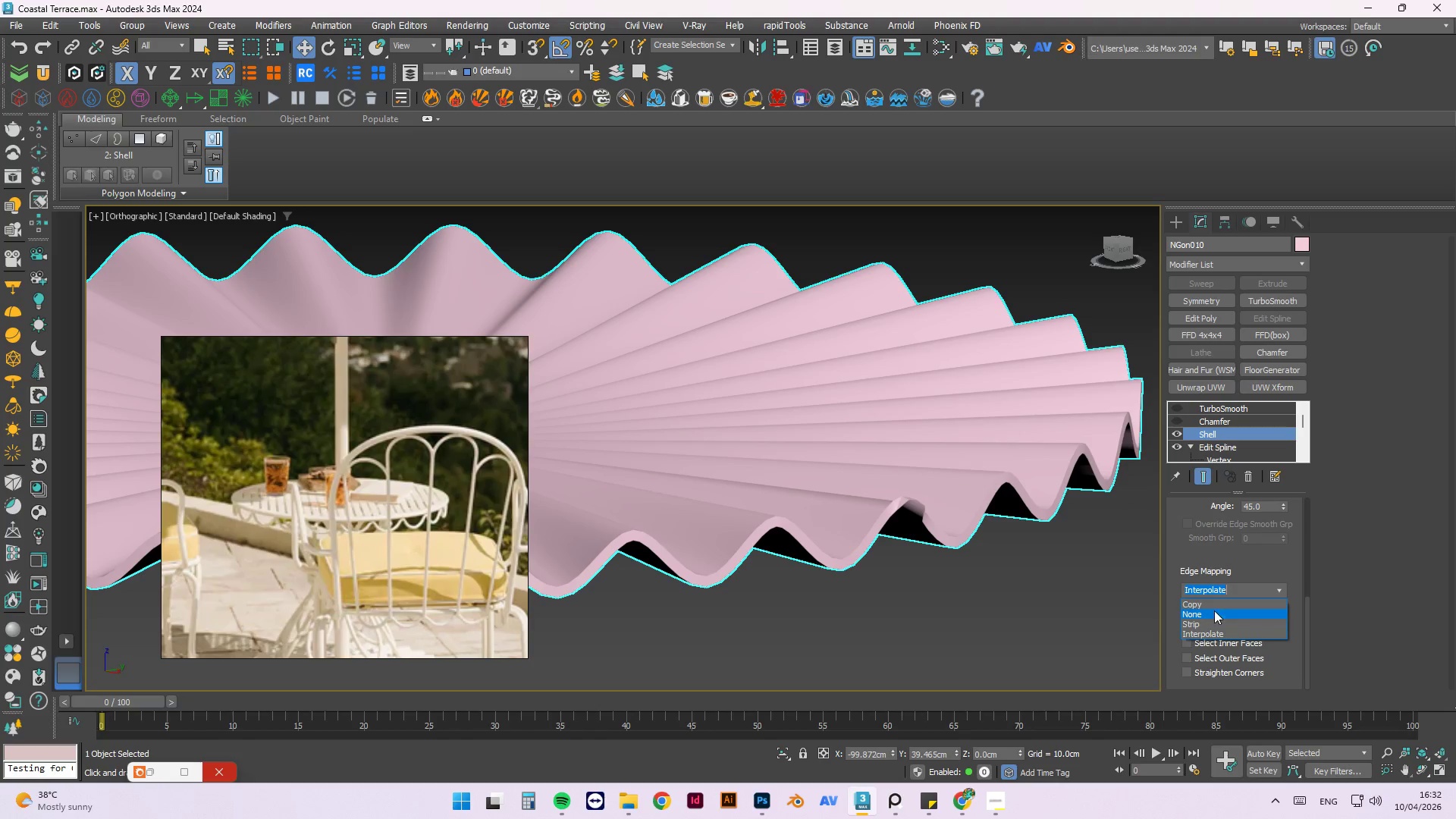 
left_click([1210, 602])
 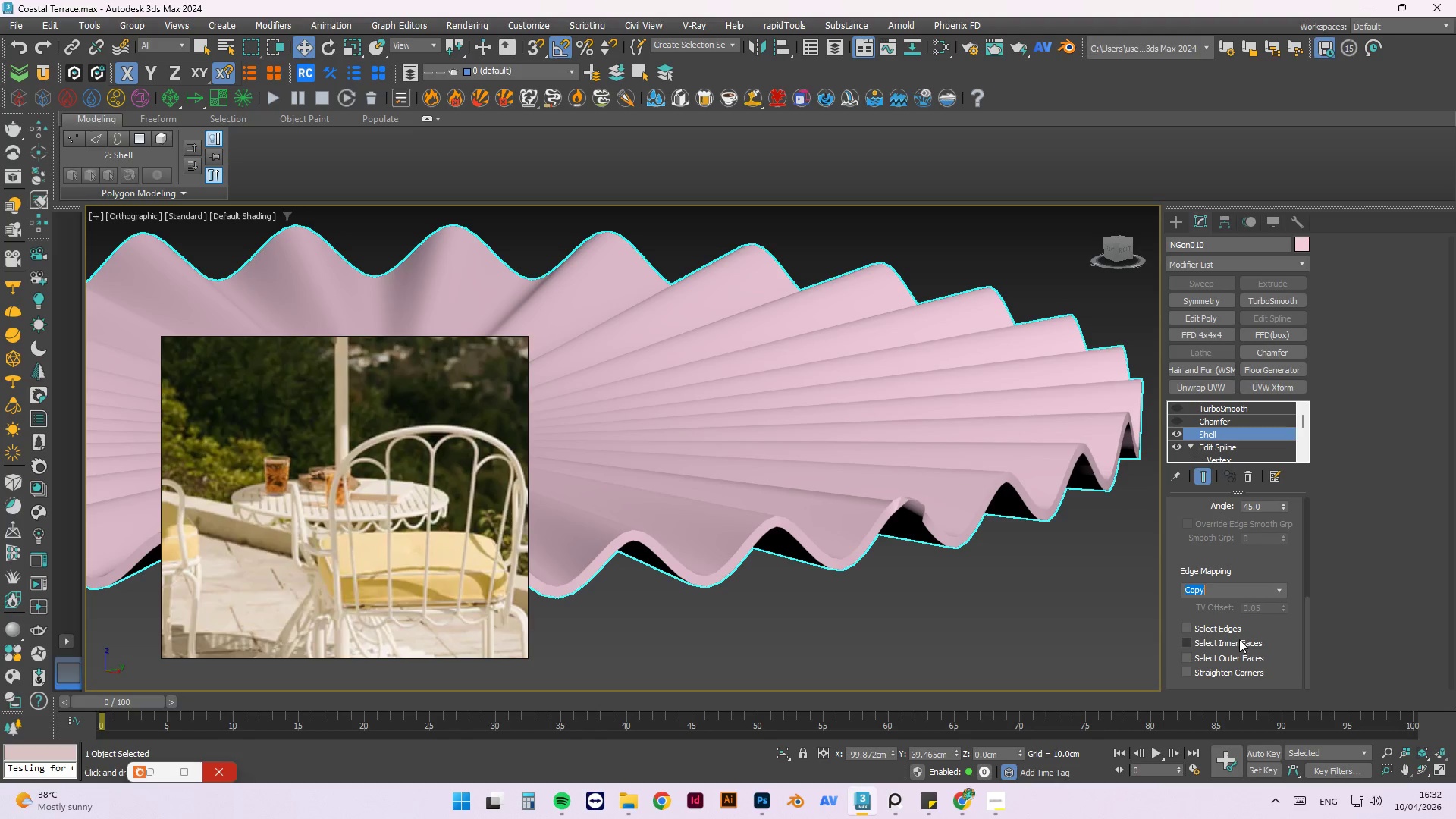 
left_click([1199, 622])
 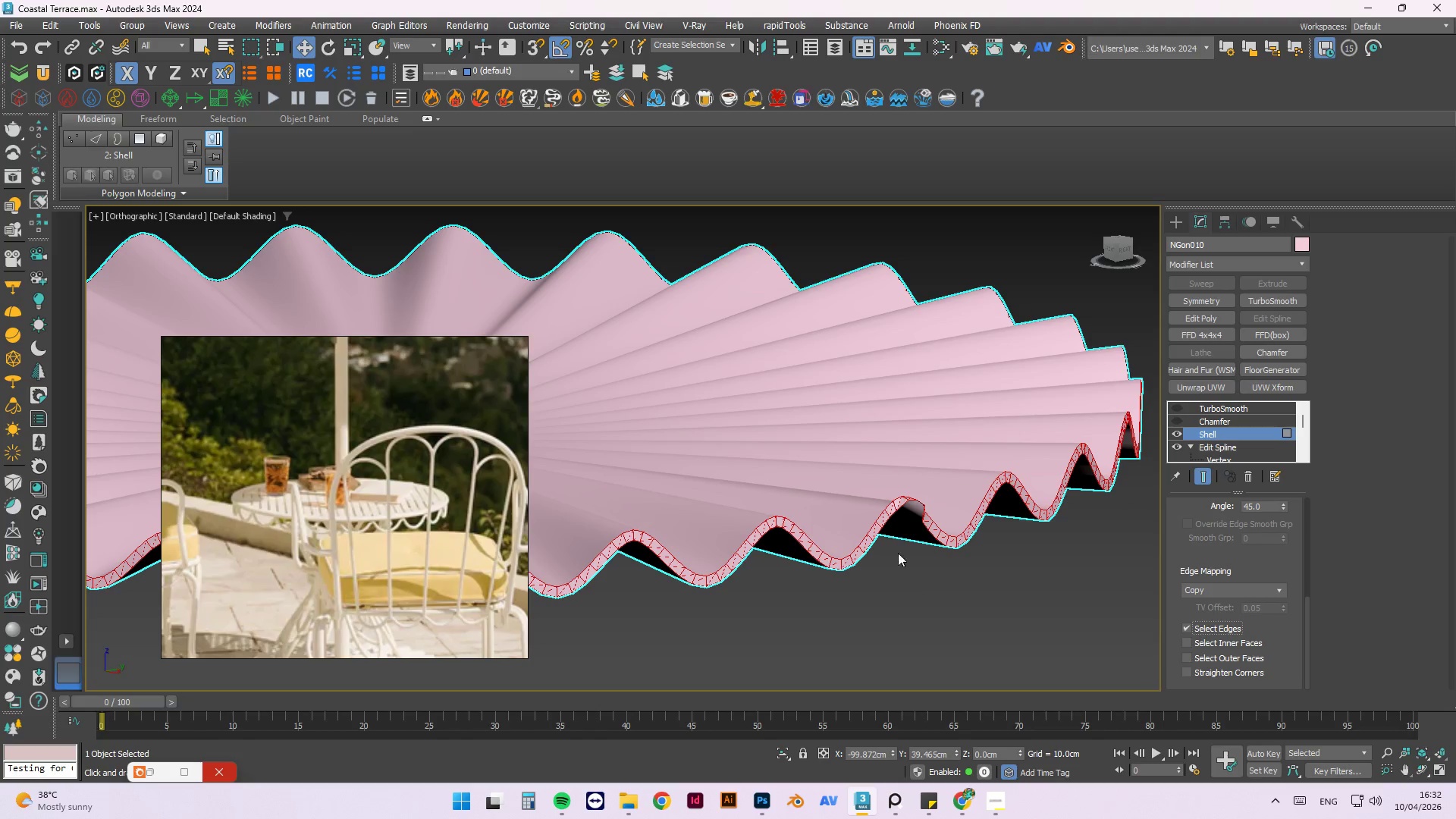 
scroll: coordinate [905, 523], scroll_direction: up, amount: 3.0
 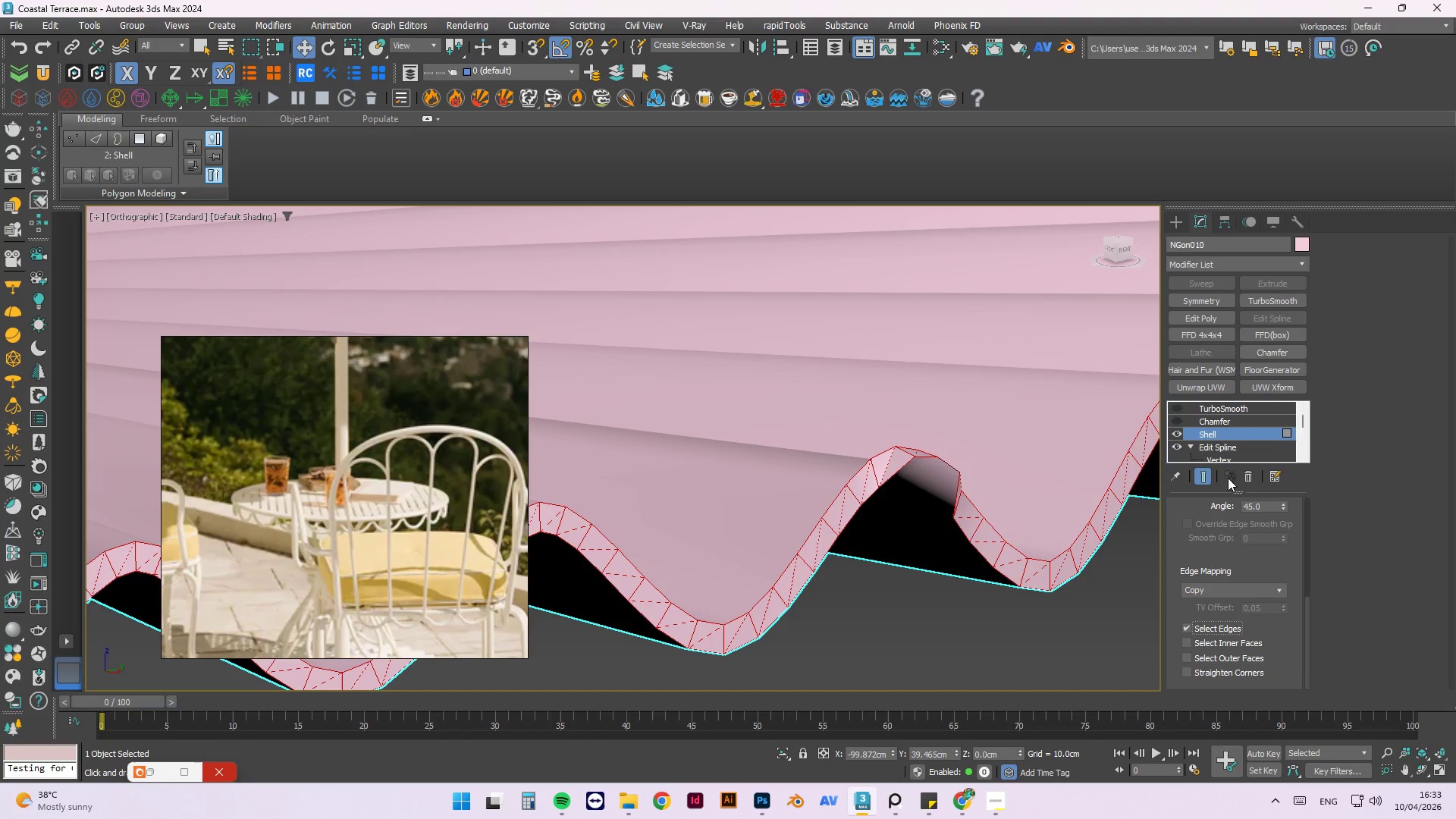 
scroll: coordinate [1277, 649], scroll_direction: down, amount: 1.0
 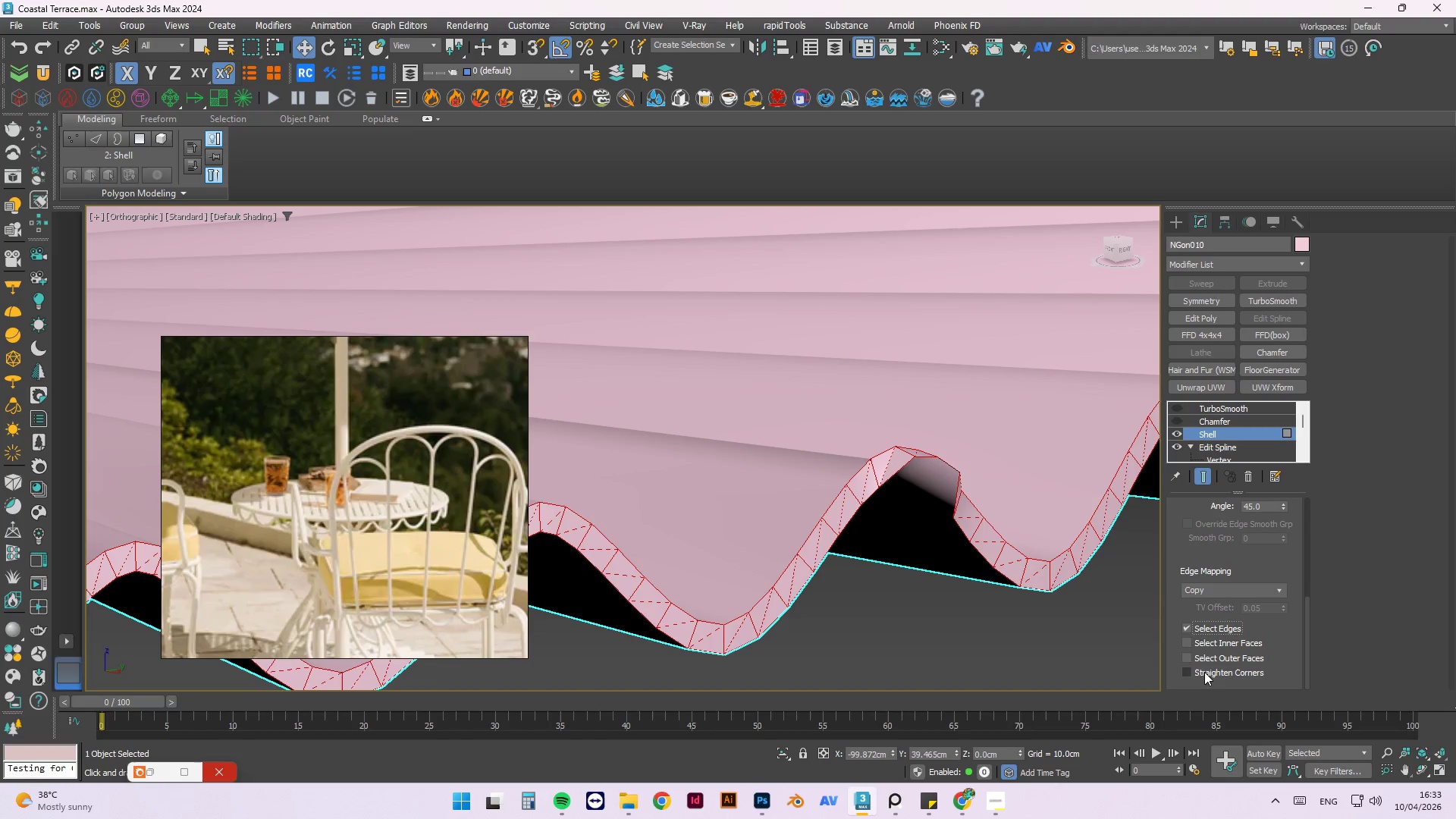 
left_click([1188, 668])
 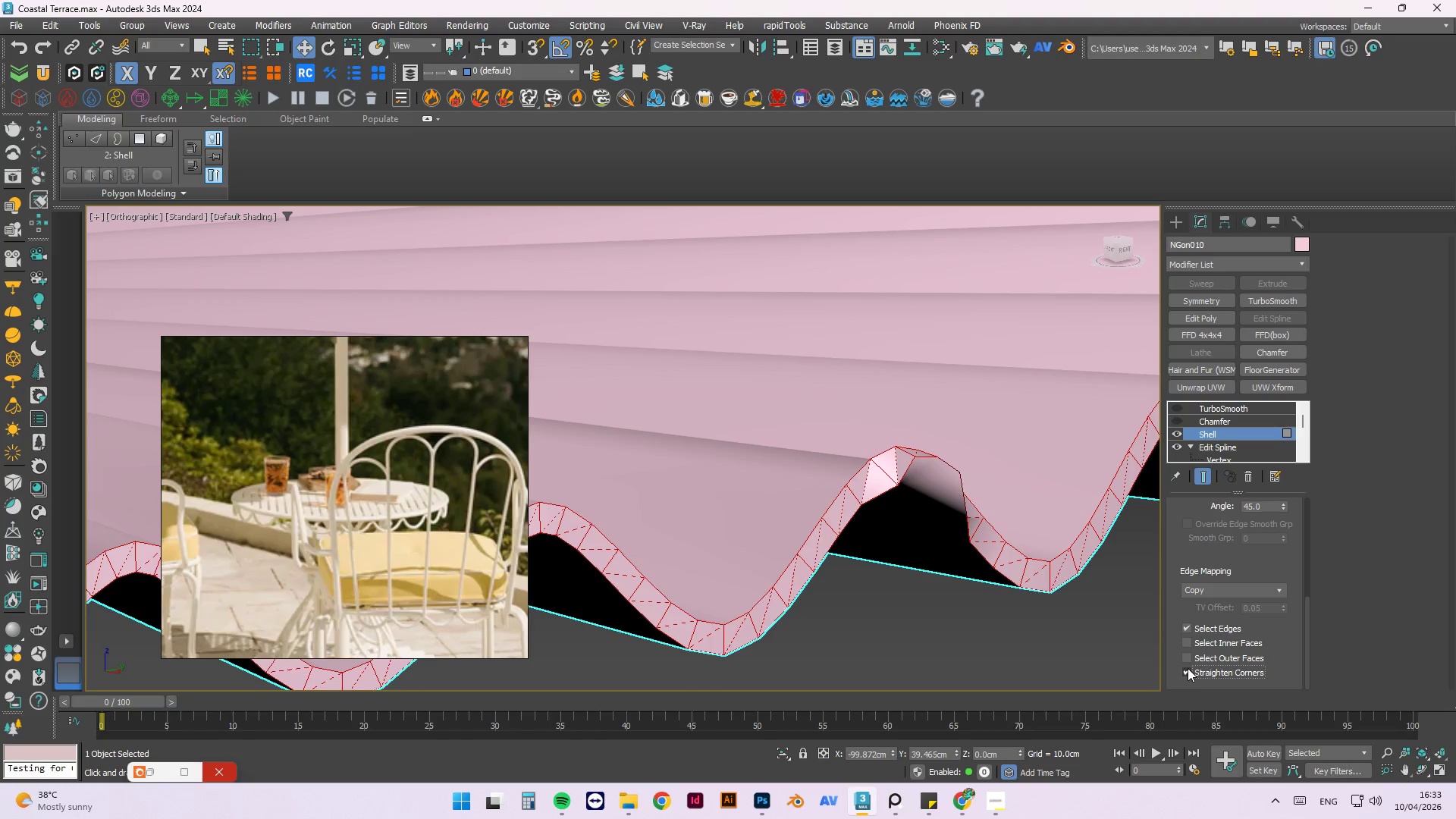 
scroll: coordinate [949, 486], scroll_direction: down, amount: 3.0
 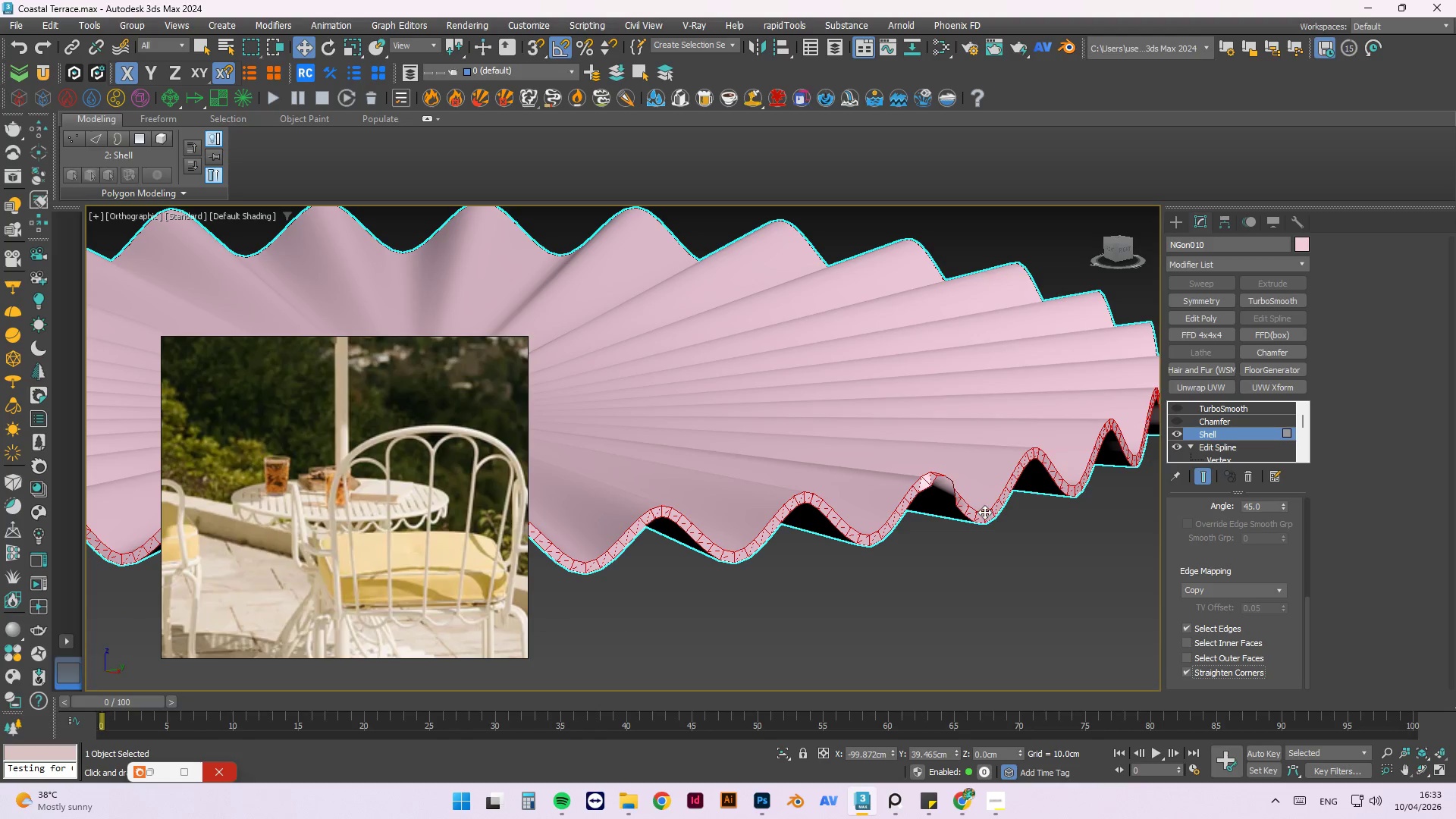 
hold_key(key=AltLeft, duration=1.5)
 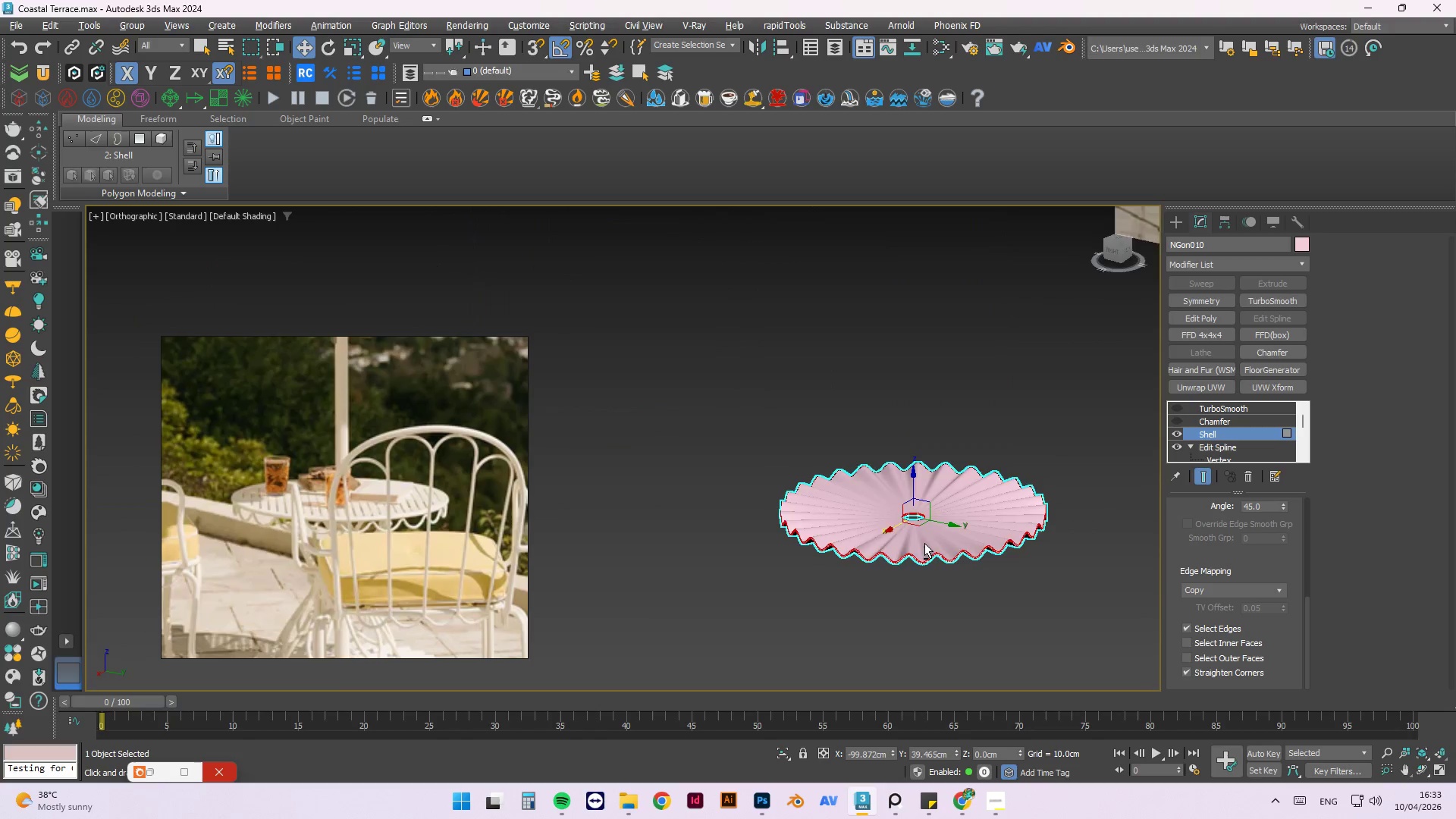 
scroll: coordinate [1018, 551], scroll_direction: down, amount: 5.0
 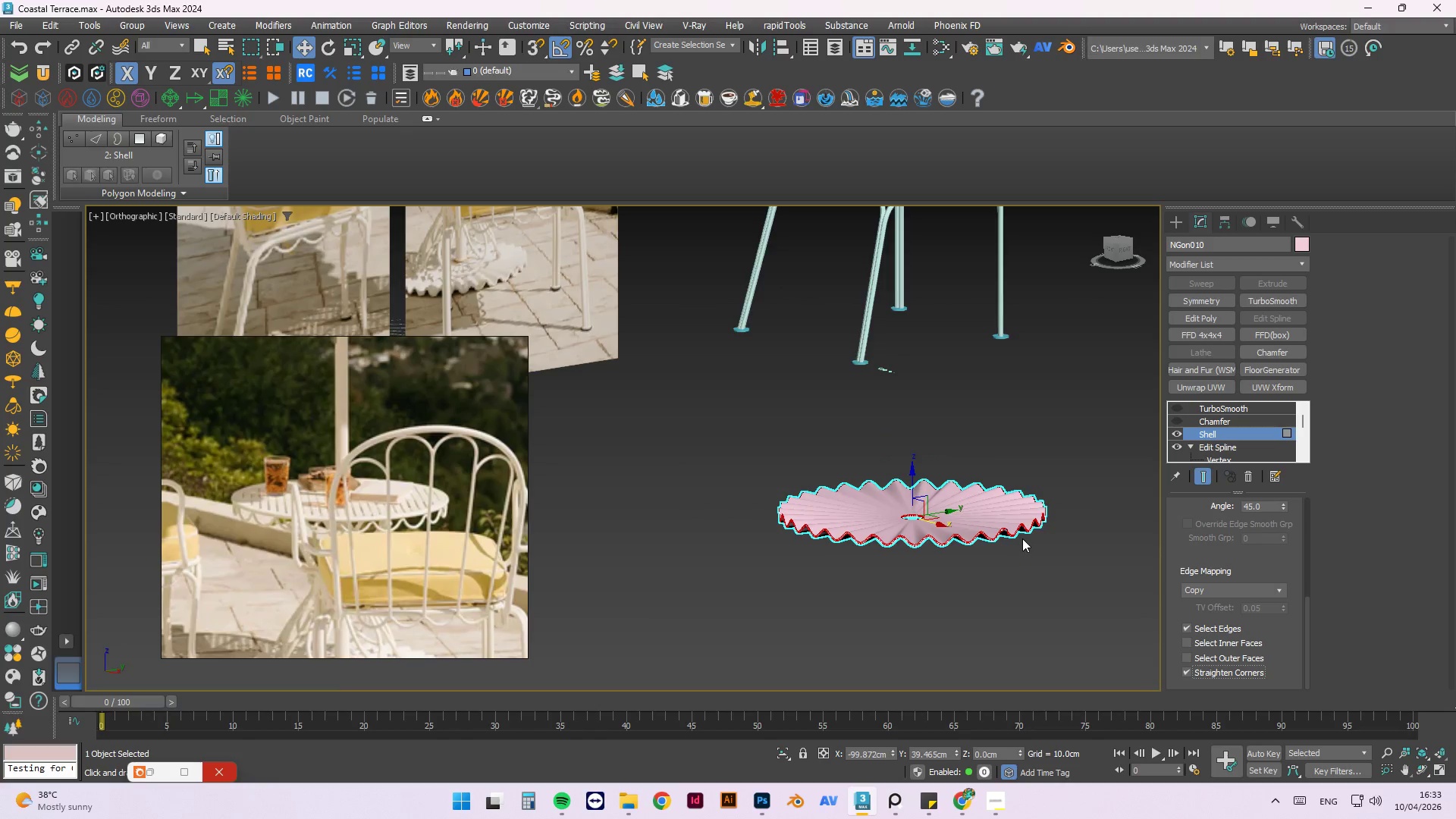 
key(Alt+AltLeft)
 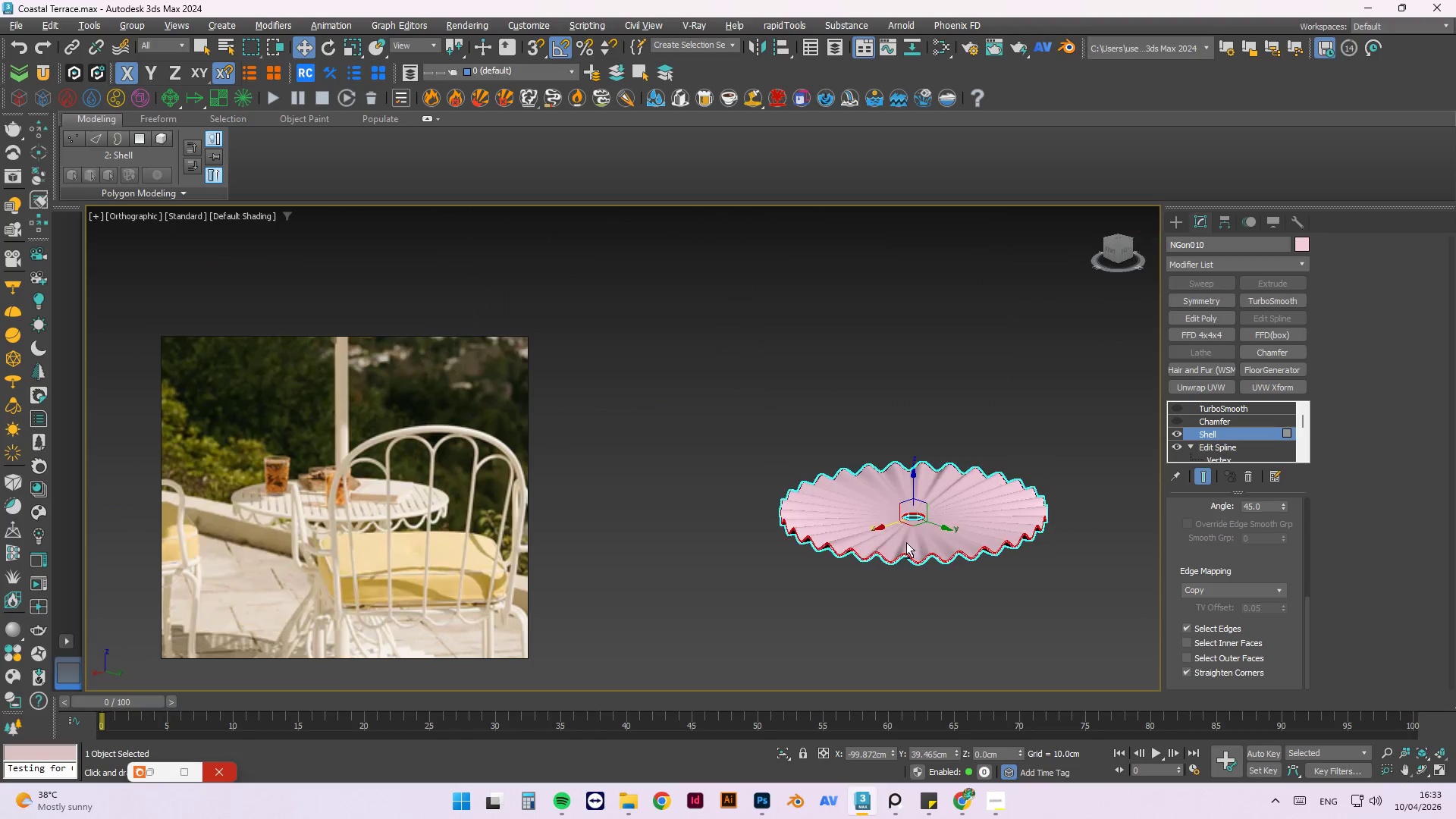 
key(Alt+AltLeft)
 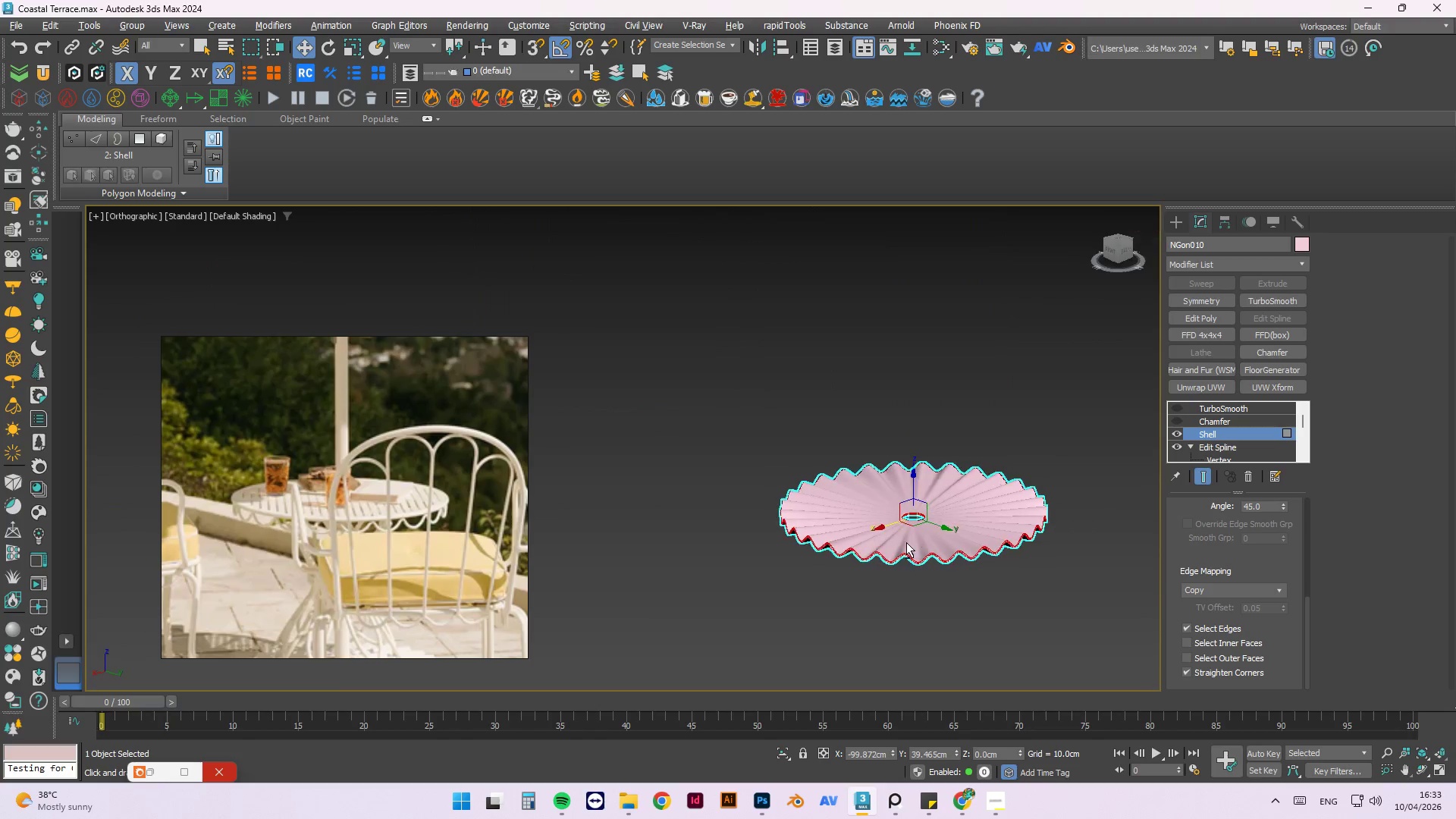 
key(Alt+AltLeft)
 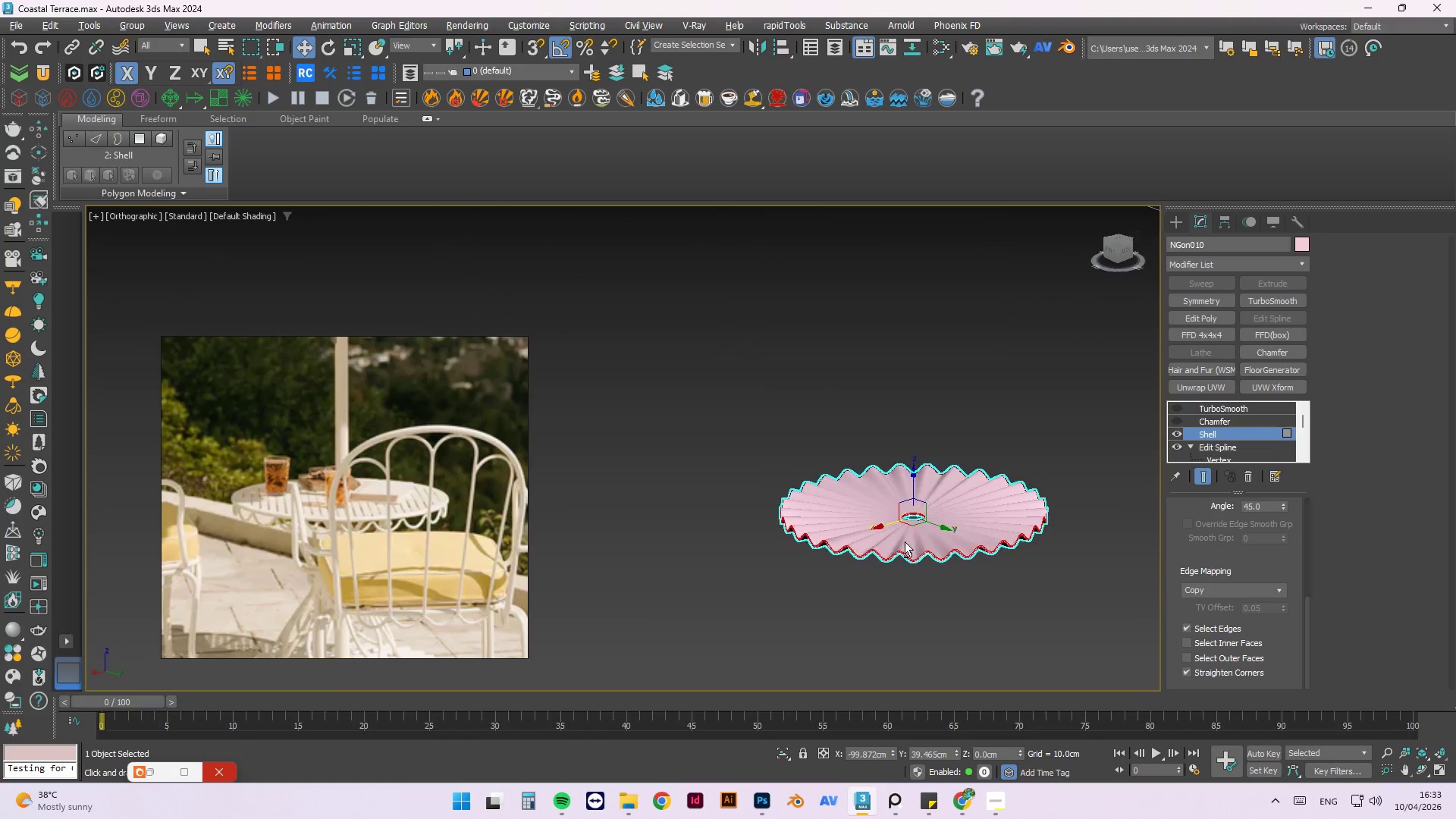 
key(Alt+AltLeft)
 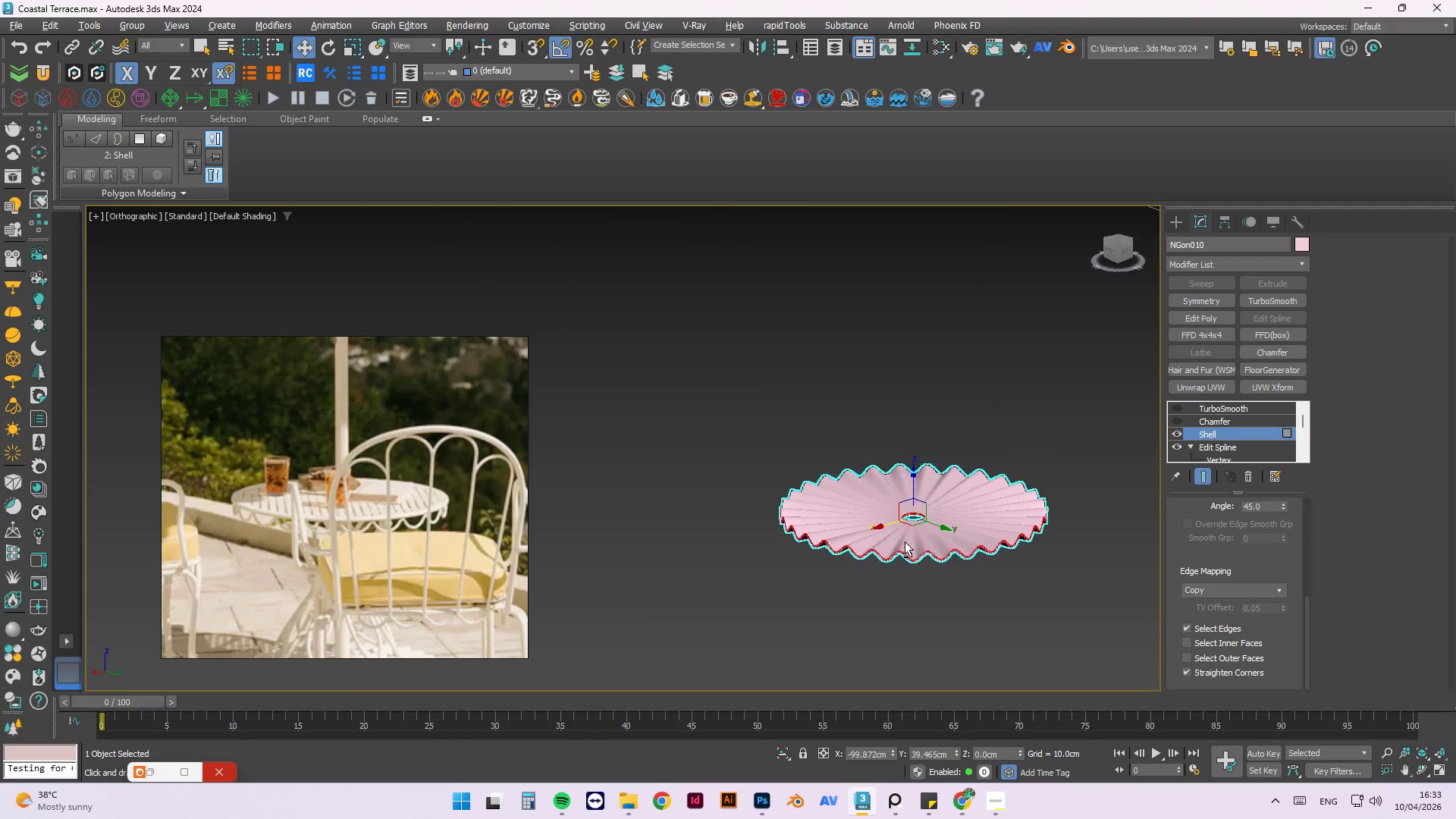 
key(Alt+AltLeft)
 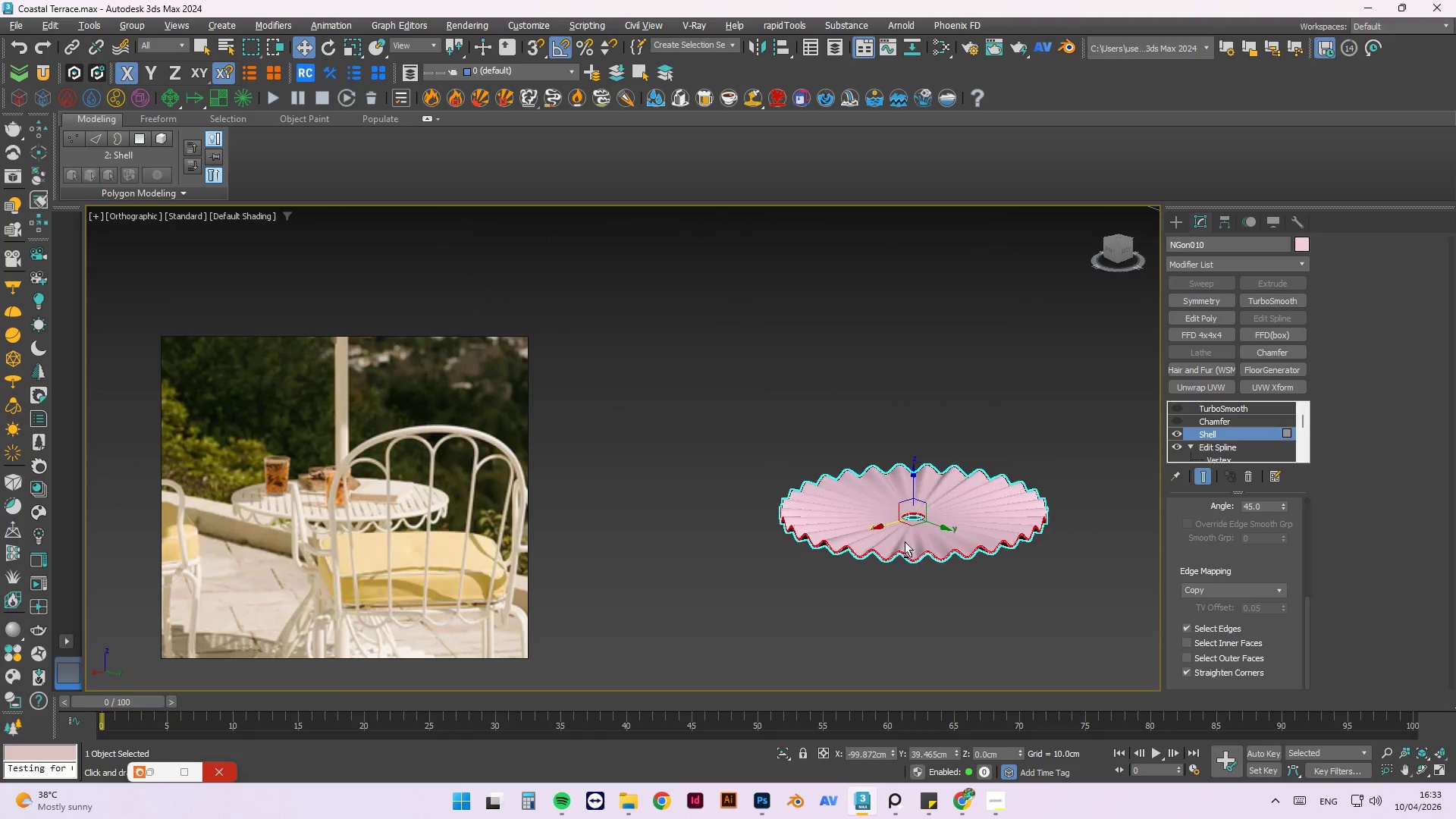 
key(Alt+AltLeft)
 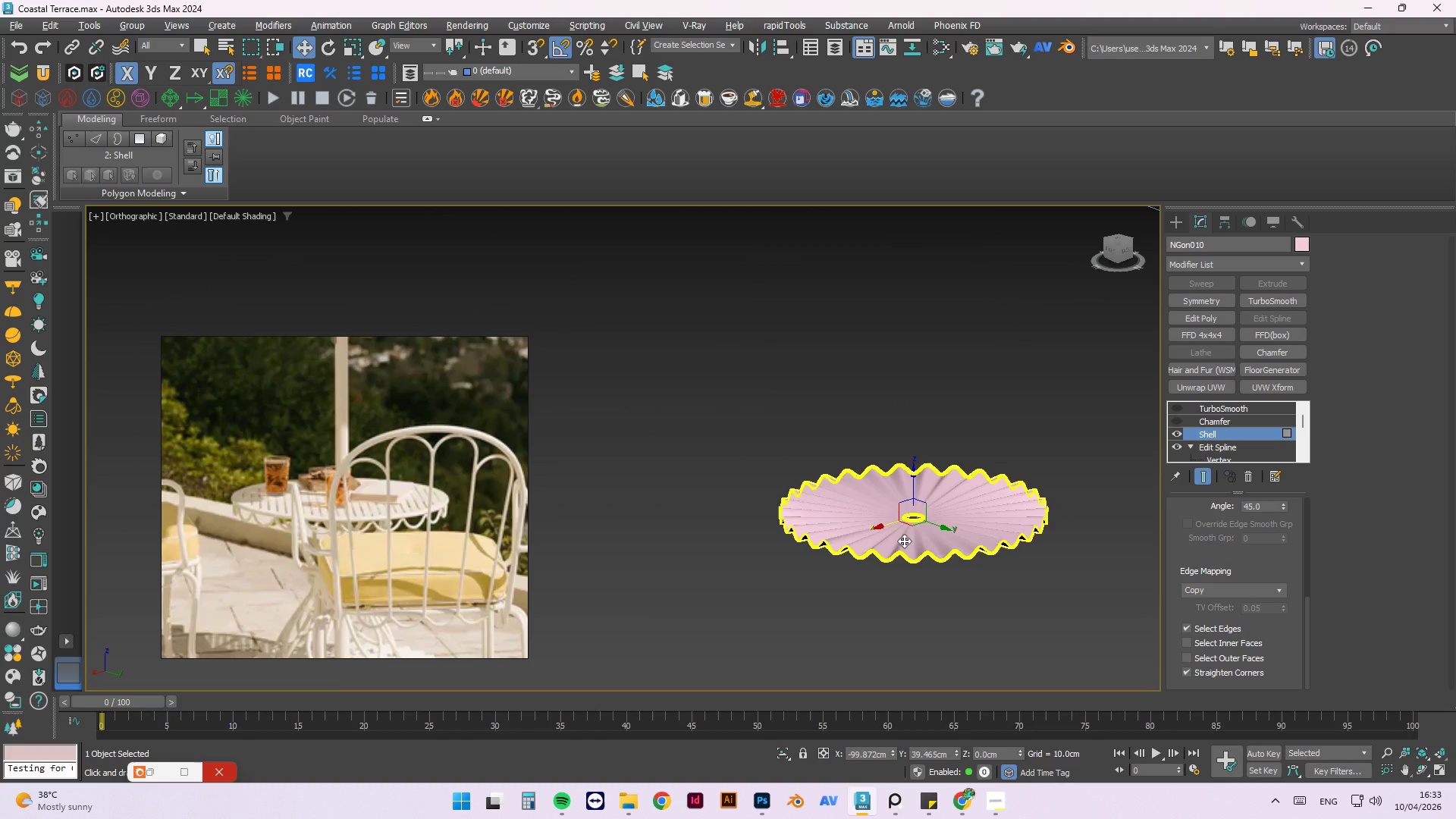 
key(Alt+AltLeft)
 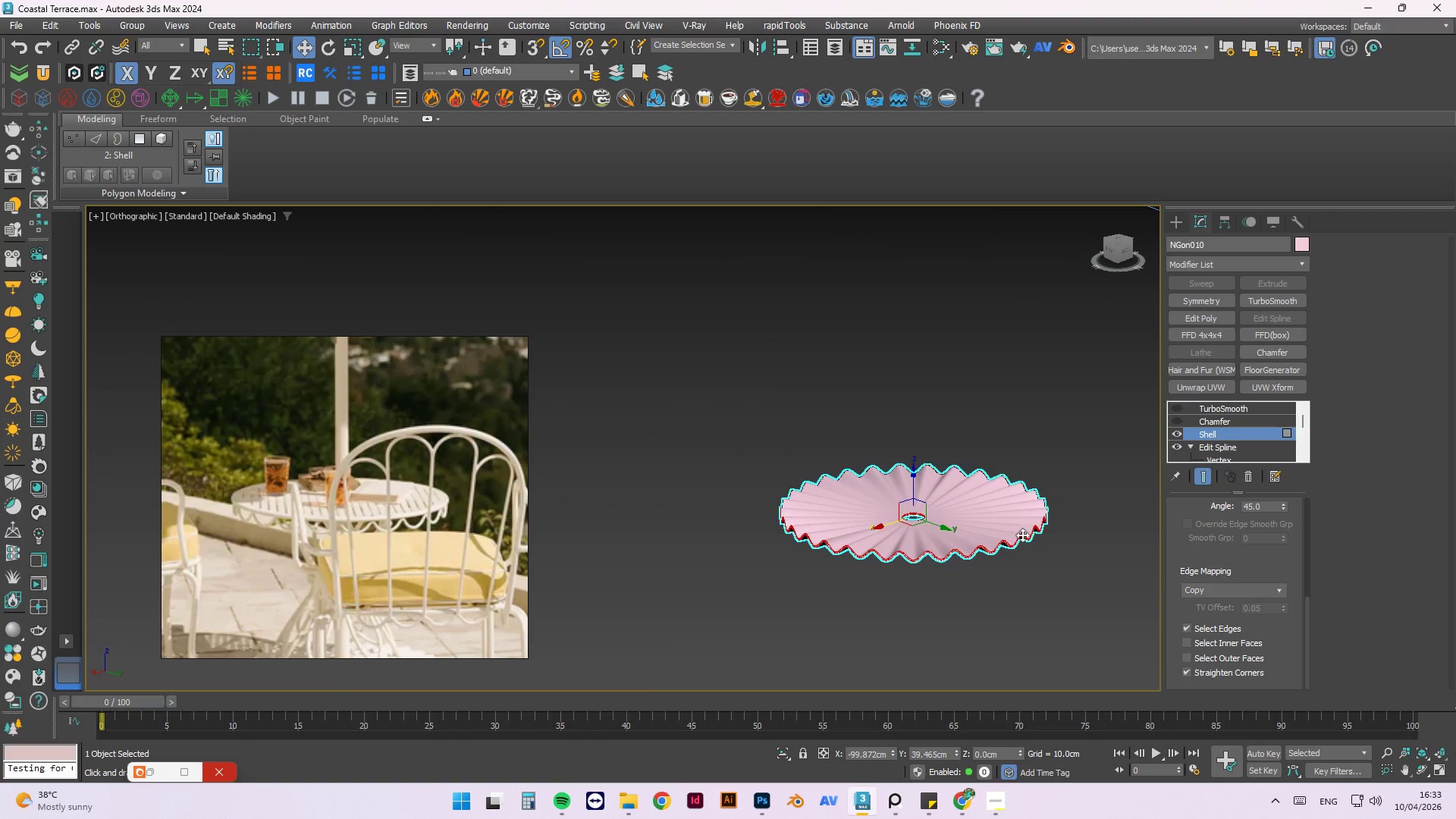 
hold_key(key=AltLeft, duration=1.5)
 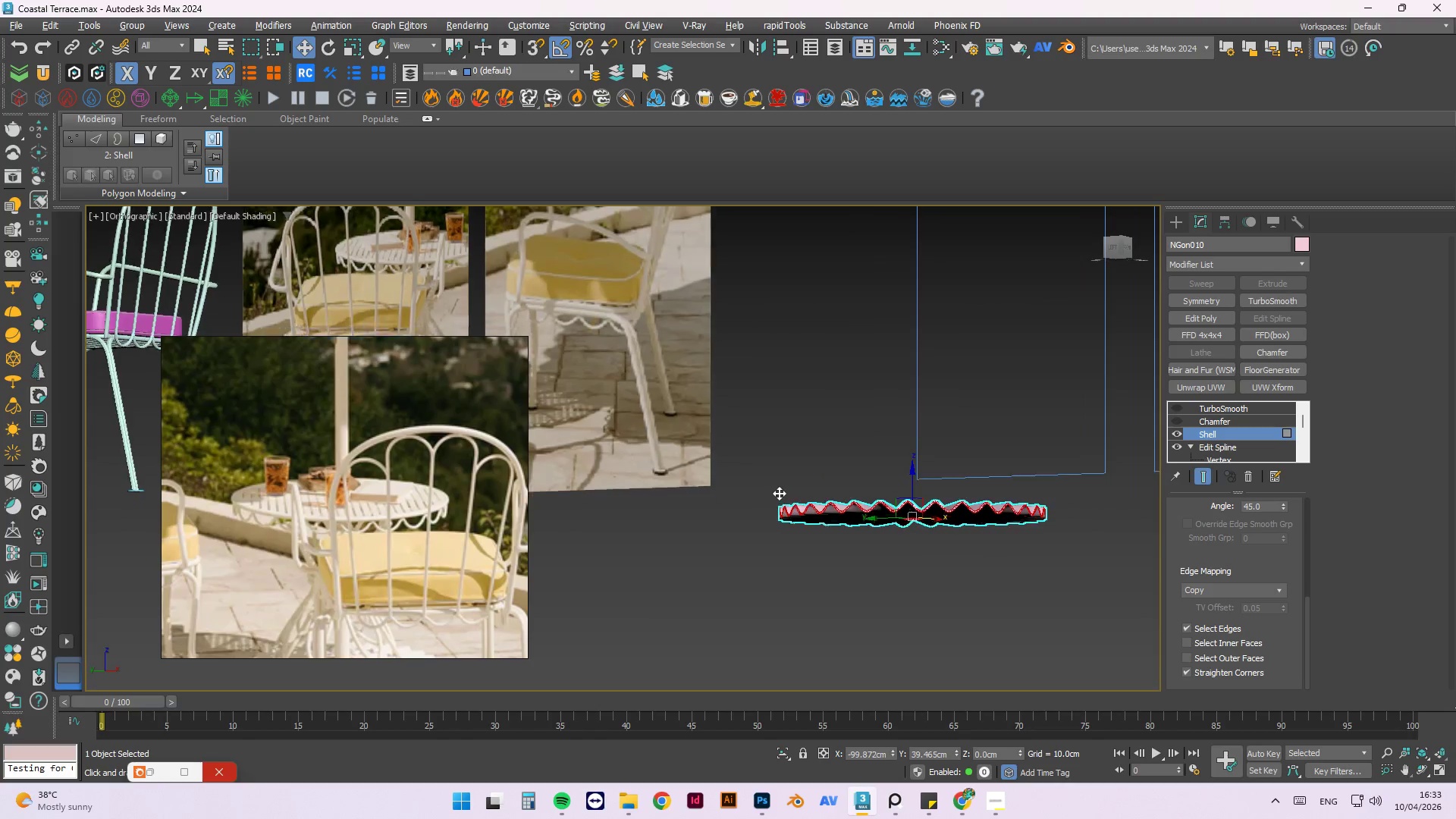 
hold_key(key=AltLeft, duration=1.52)
 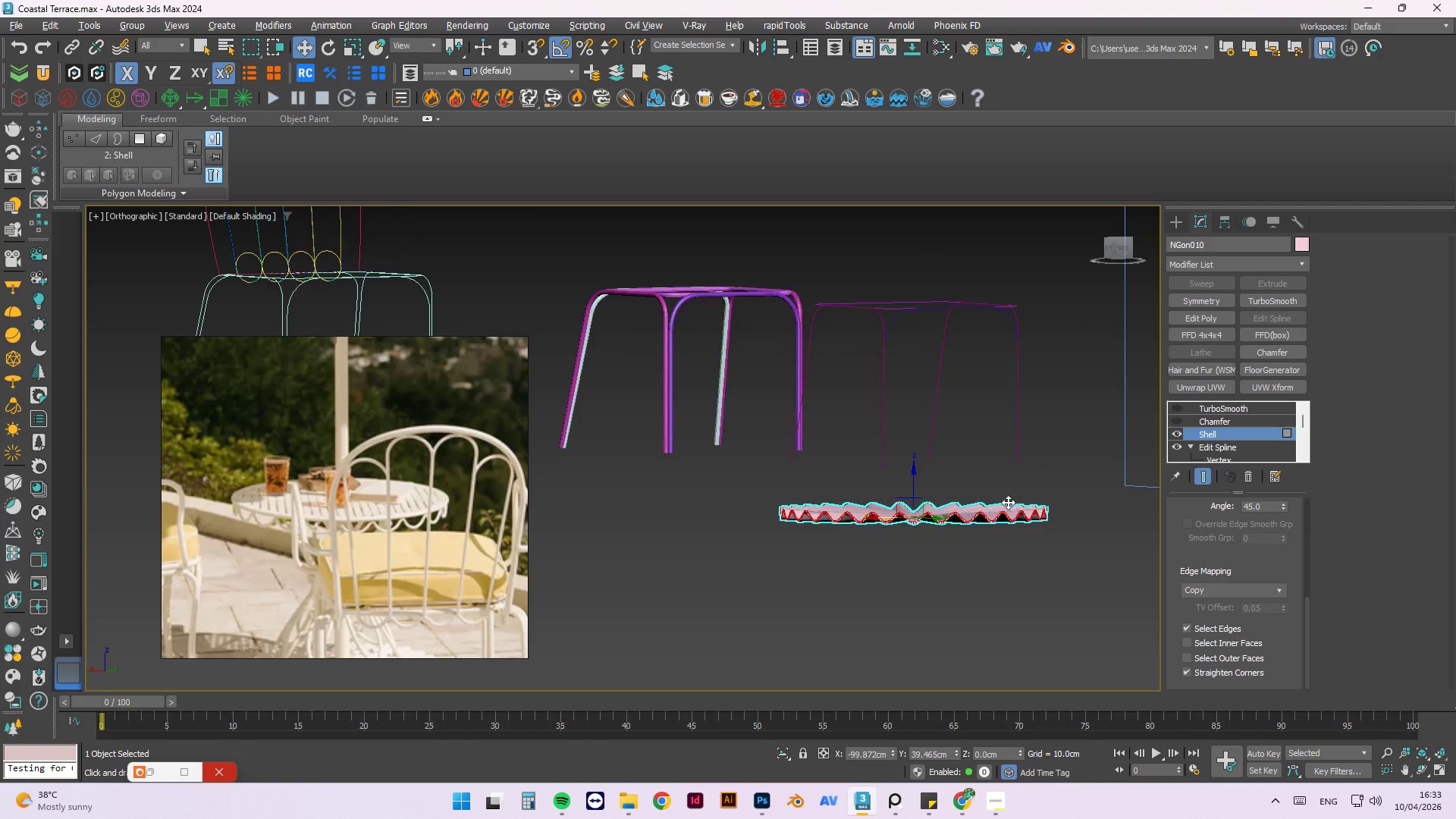 
key(Alt+AltLeft)
 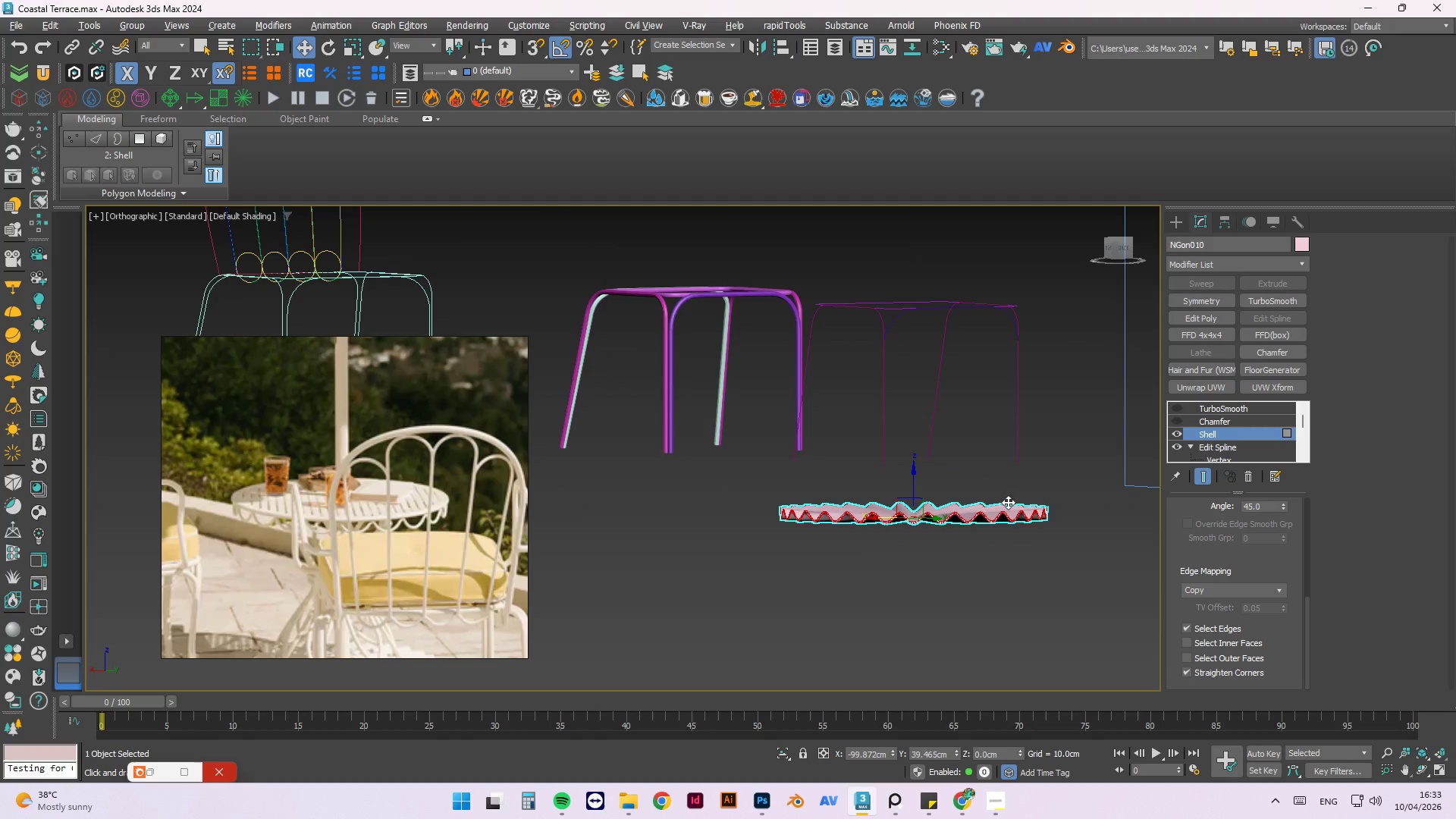 
key(Alt+AltLeft)
 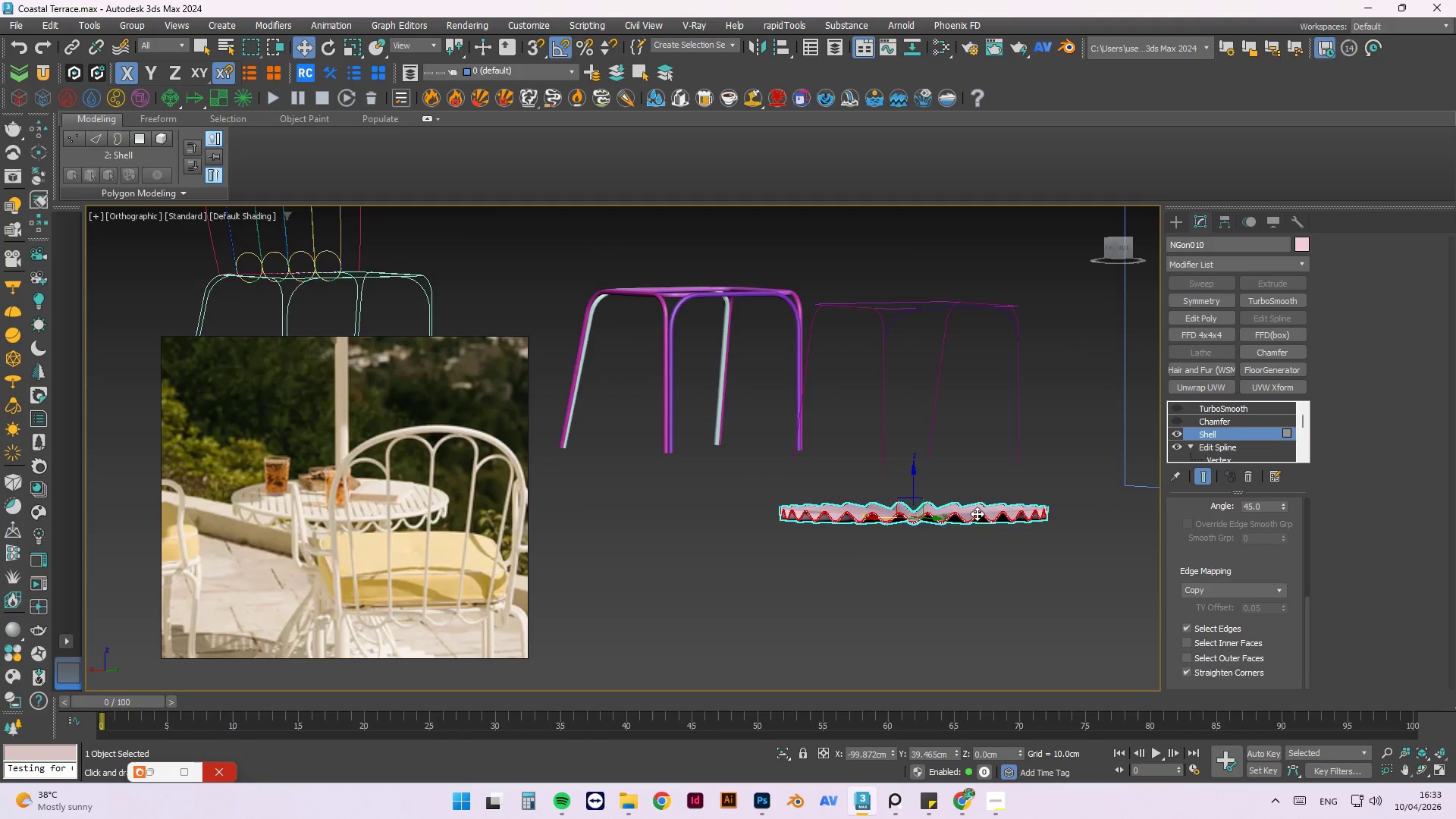 
hold_key(key=AltLeft, duration=0.7)
 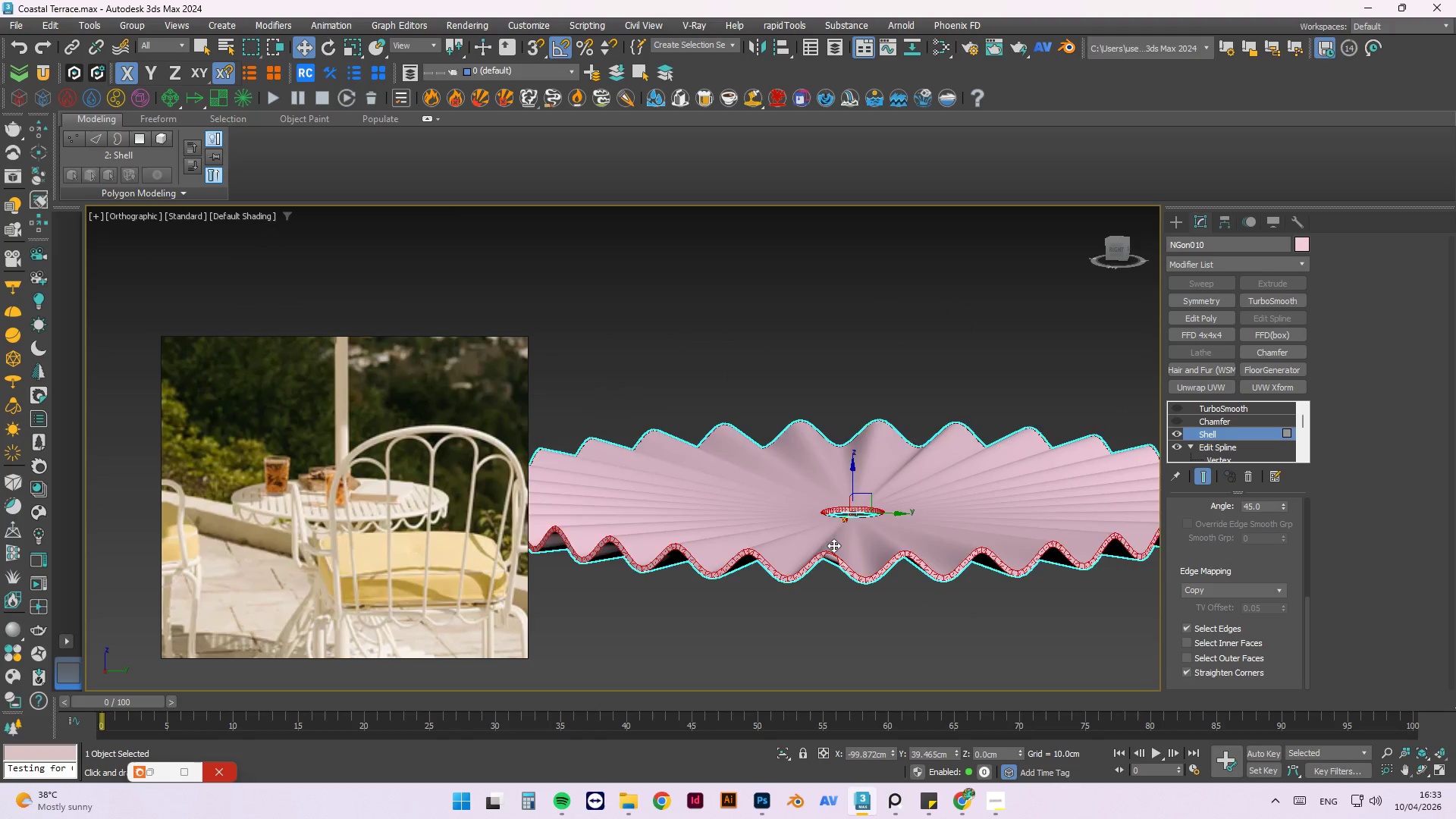 
scroll: coordinate [924, 522], scroll_direction: up, amount: 3.0
 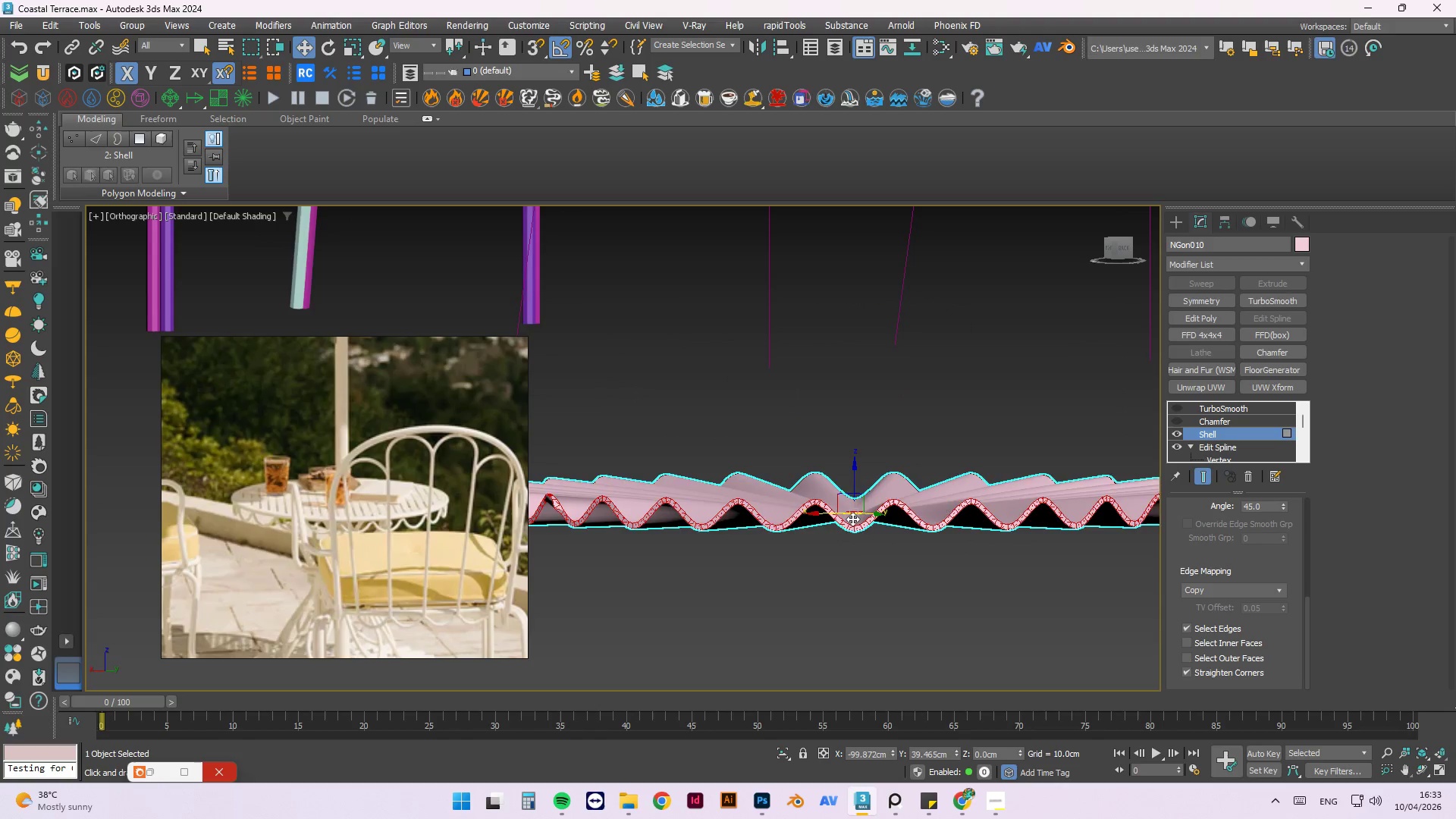 
hold_key(key=AltLeft, duration=0.62)
 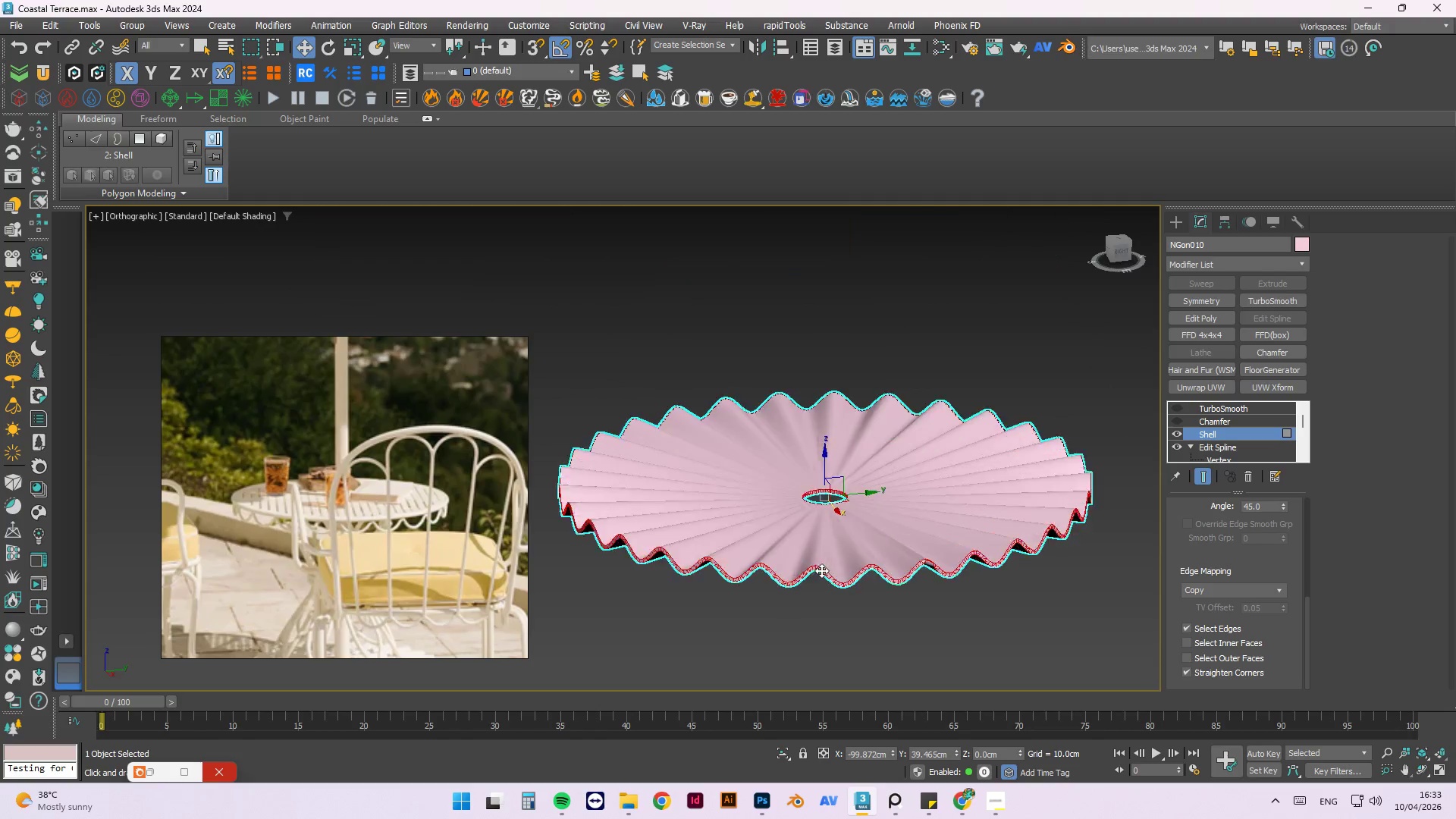 
scroll: coordinate [809, 546], scroll_direction: down, amount: 3.0
 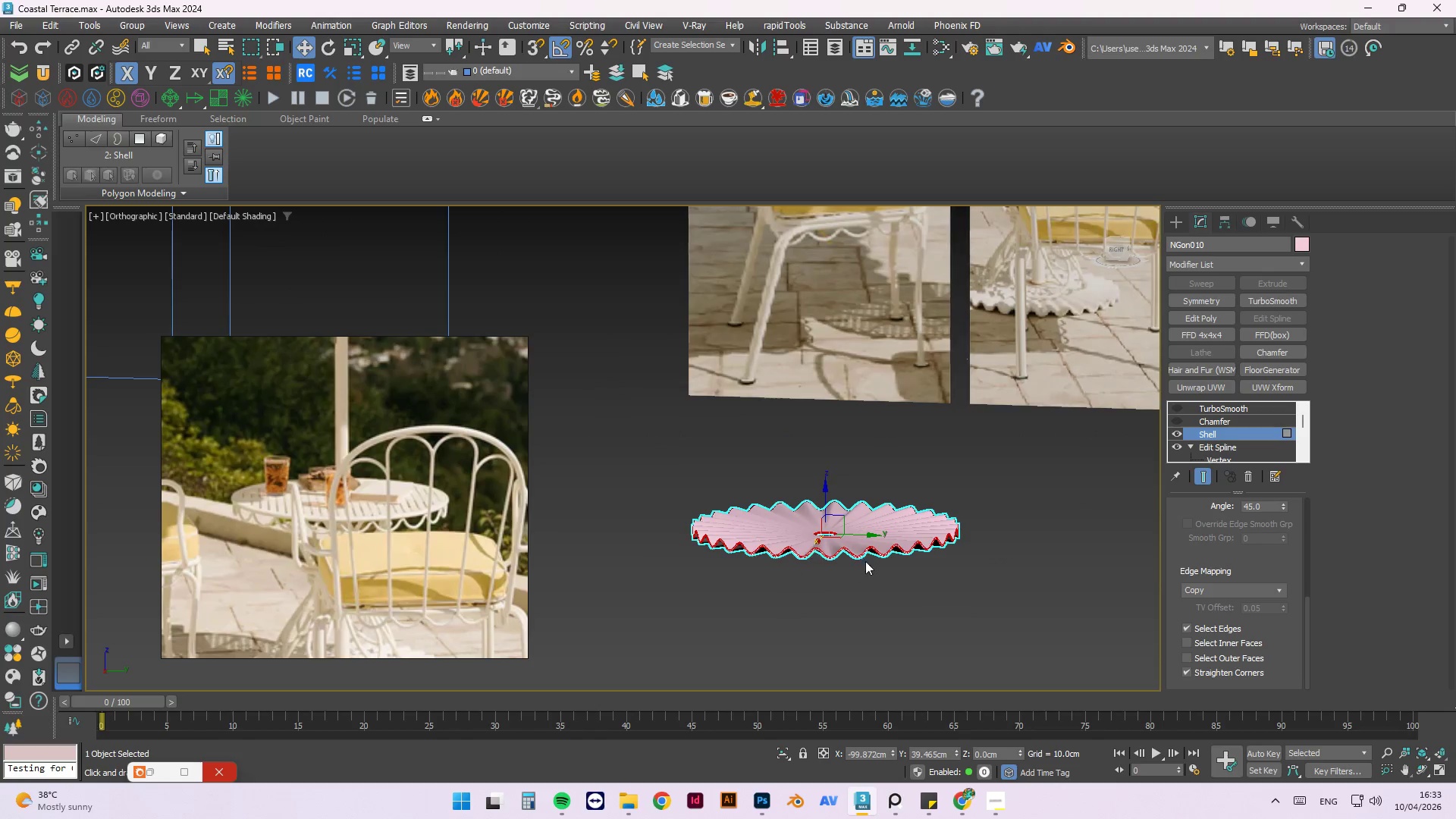 
hold_key(key=AltLeft, duration=2.84)
scroll: coordinate [778, 578], scroll_direction: none, amount: 0.0
 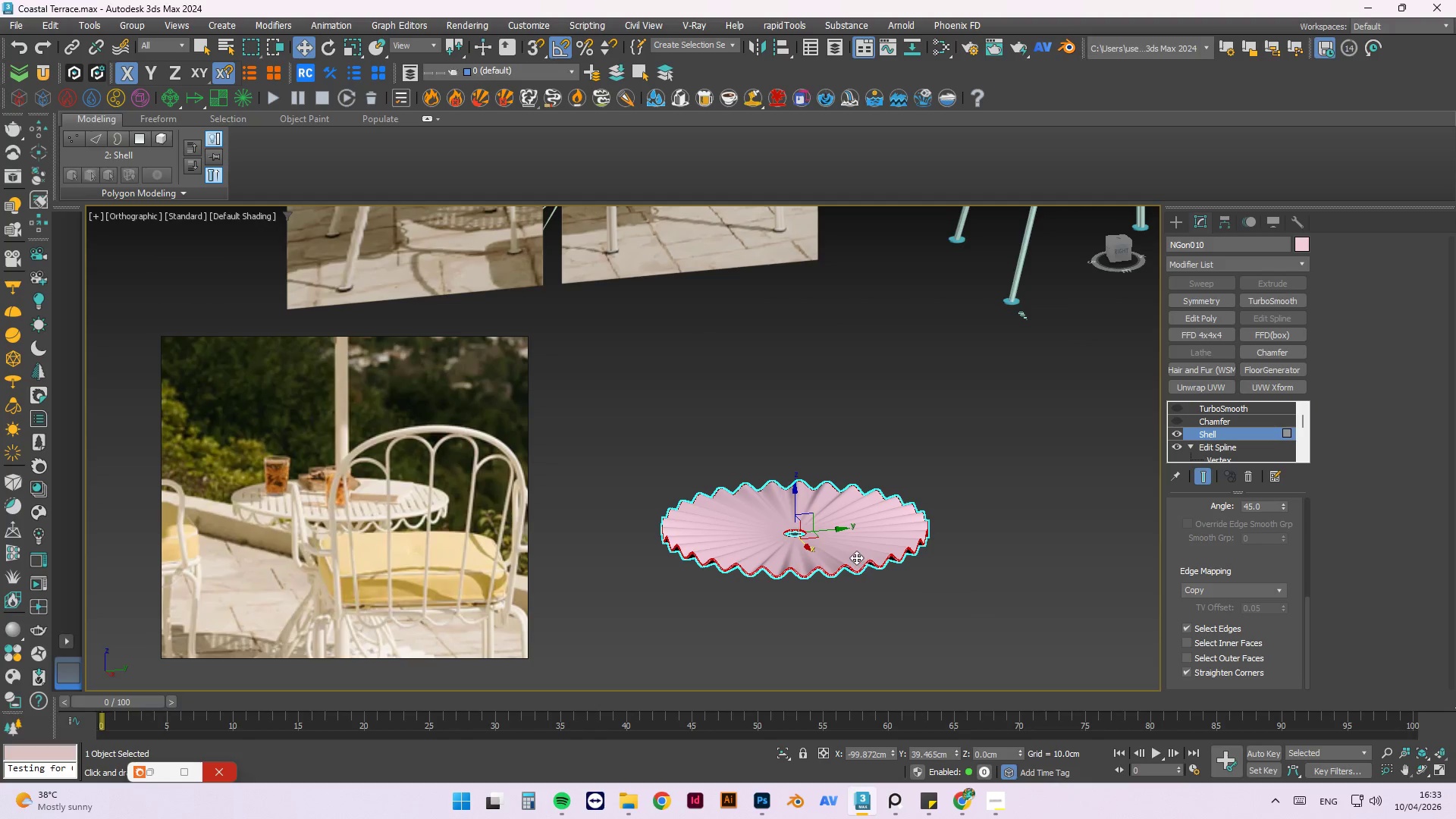 
scroll: coordinate [896, 572], scroll_direction: up, amount: 6.0
 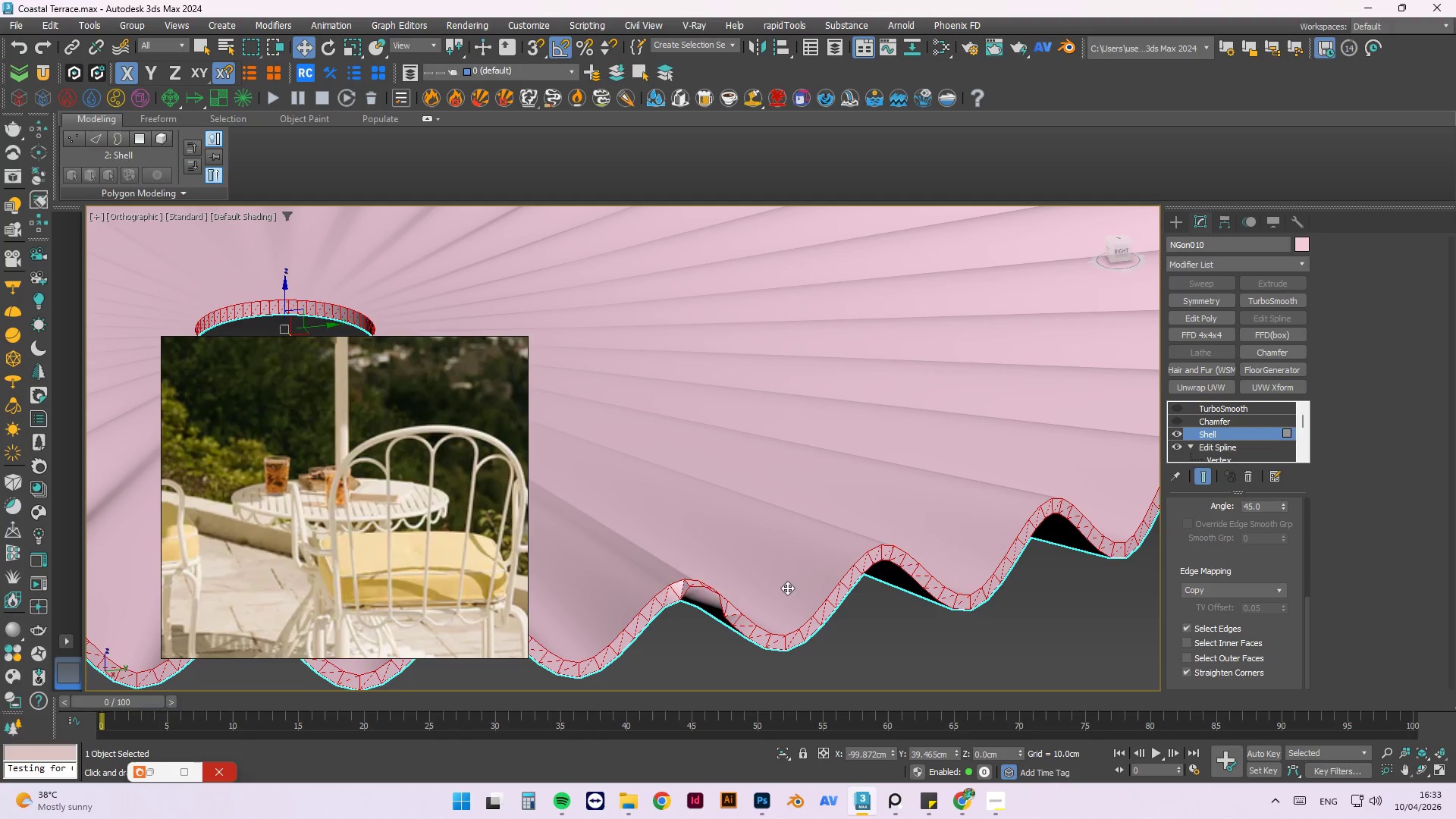 
hold_key(key=AltLeft, duration=0.86)
 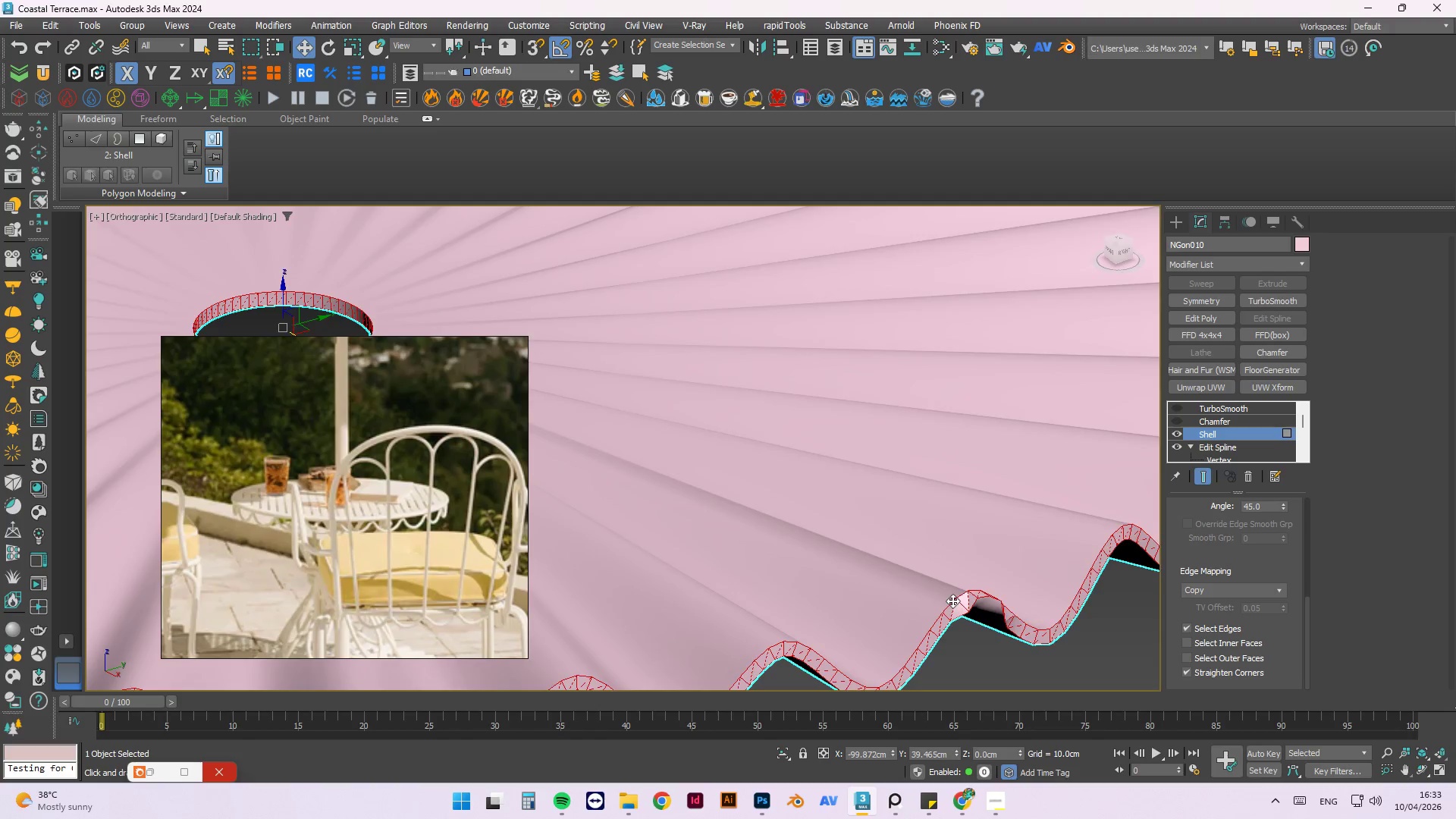 
scroll: coordinate [925, 560], scroll_direction: up, amount: 4.0
 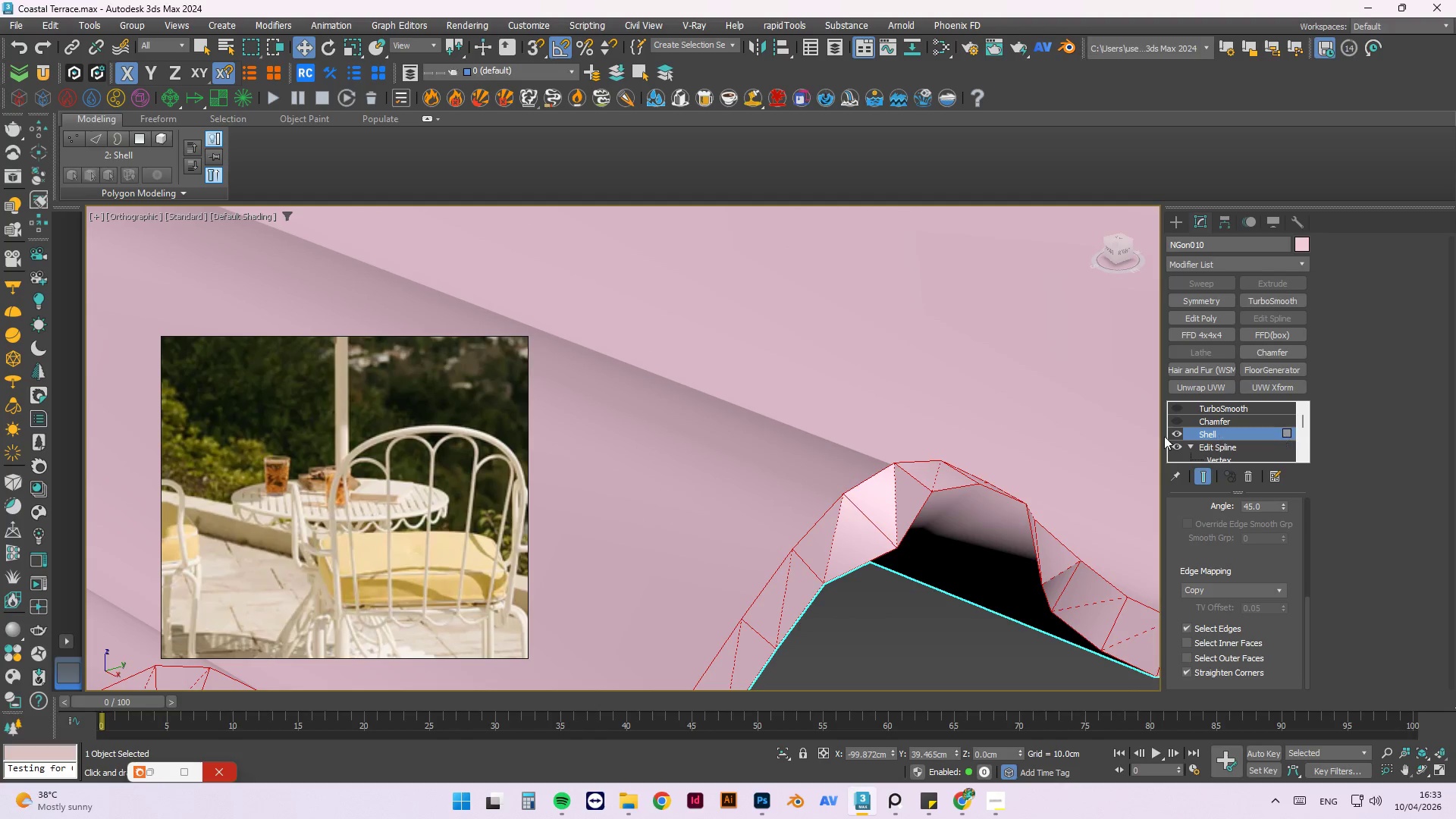 
left_click([1173, 434])
 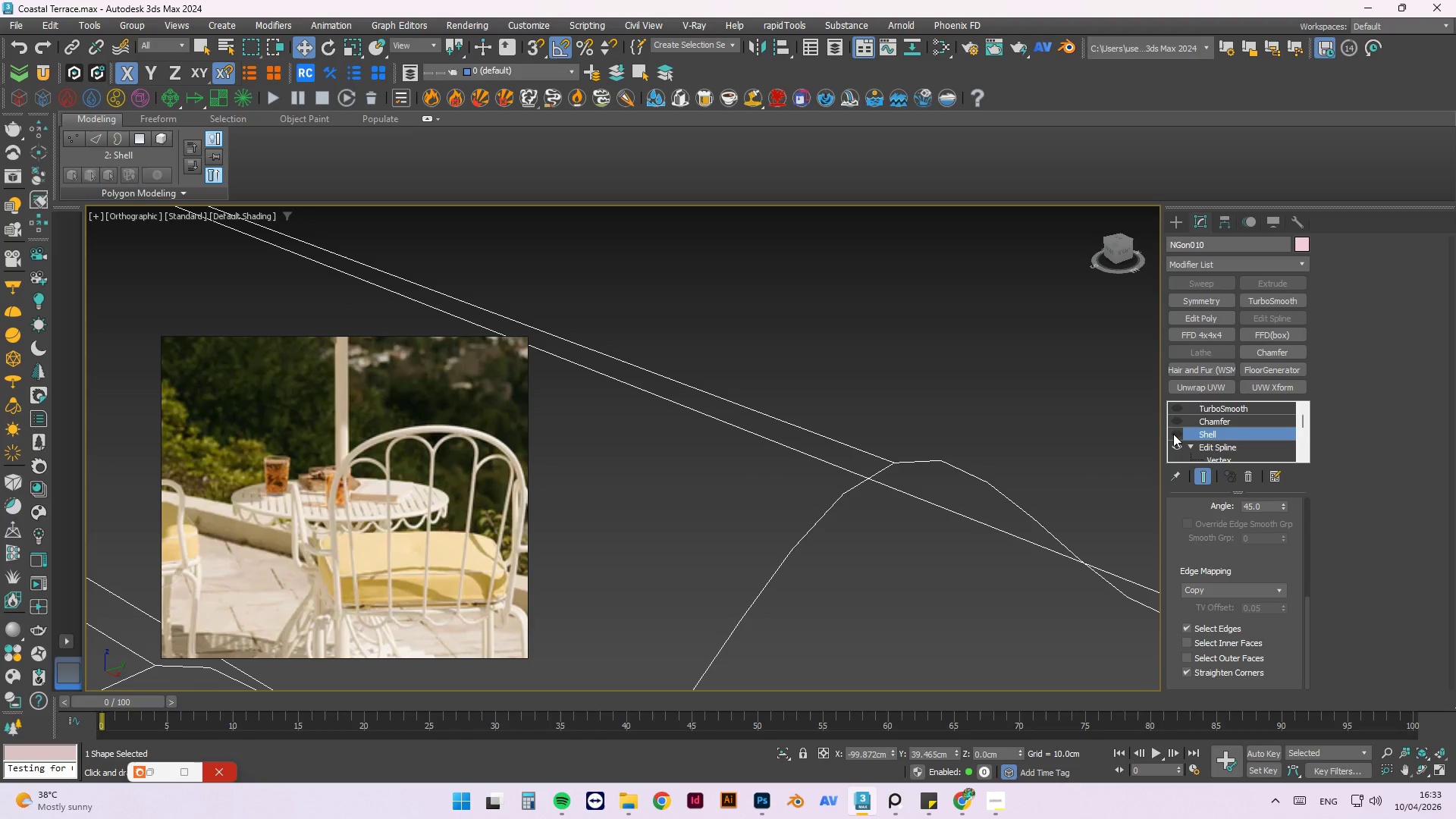 
left_click([1178, 433])
 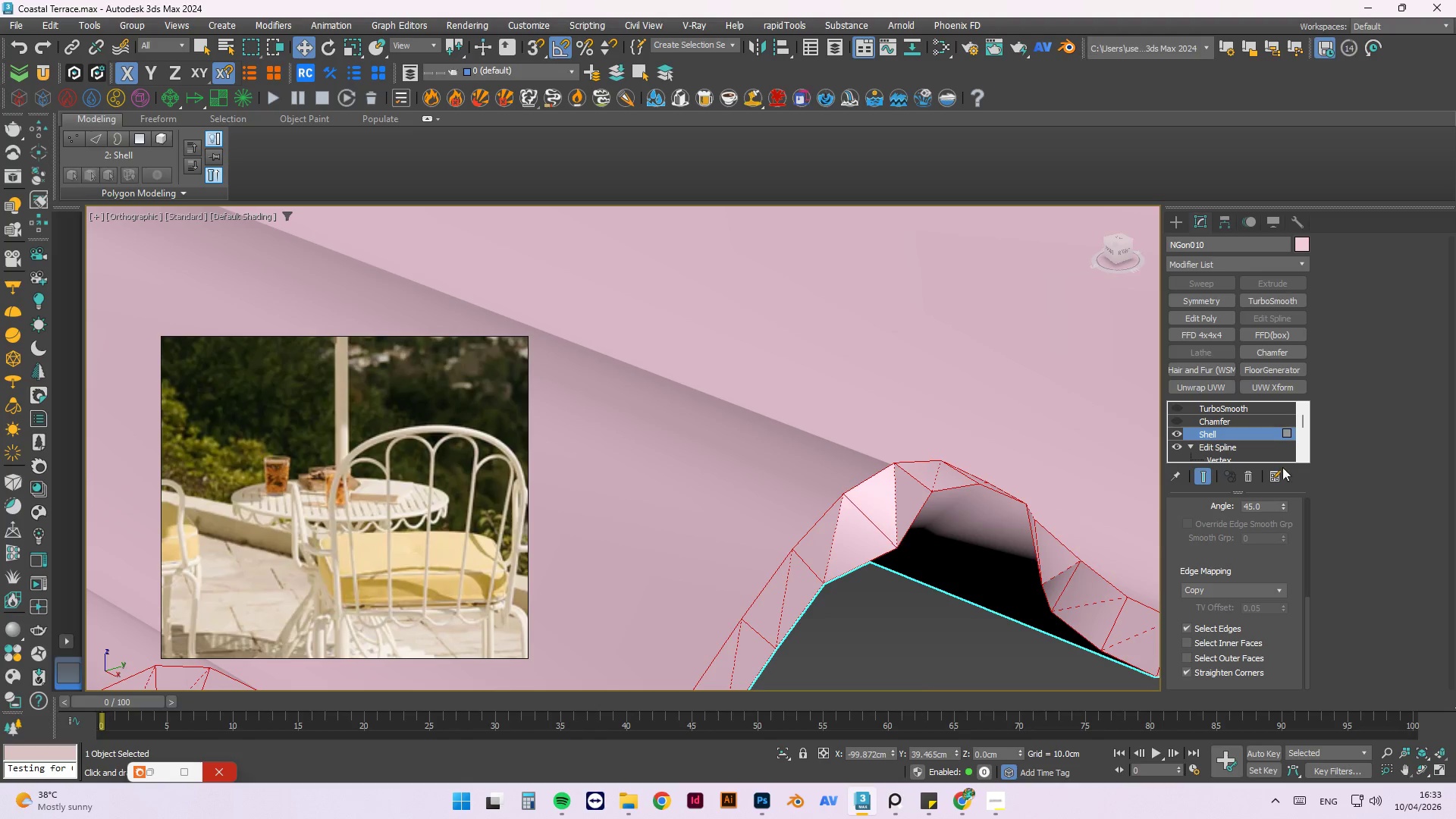 
mouse_move([1250, 471])
 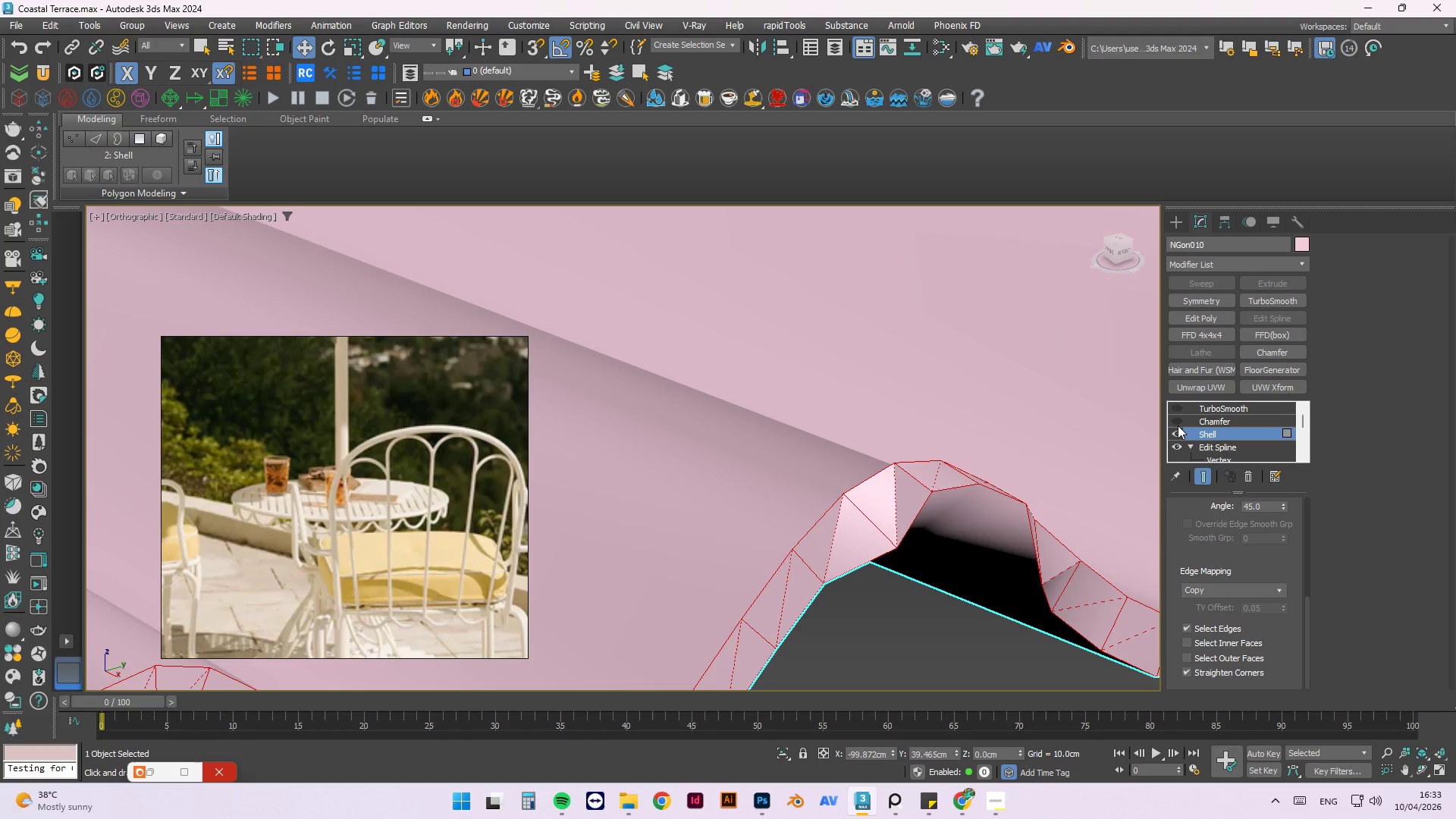 
left_click([1177, 421])
 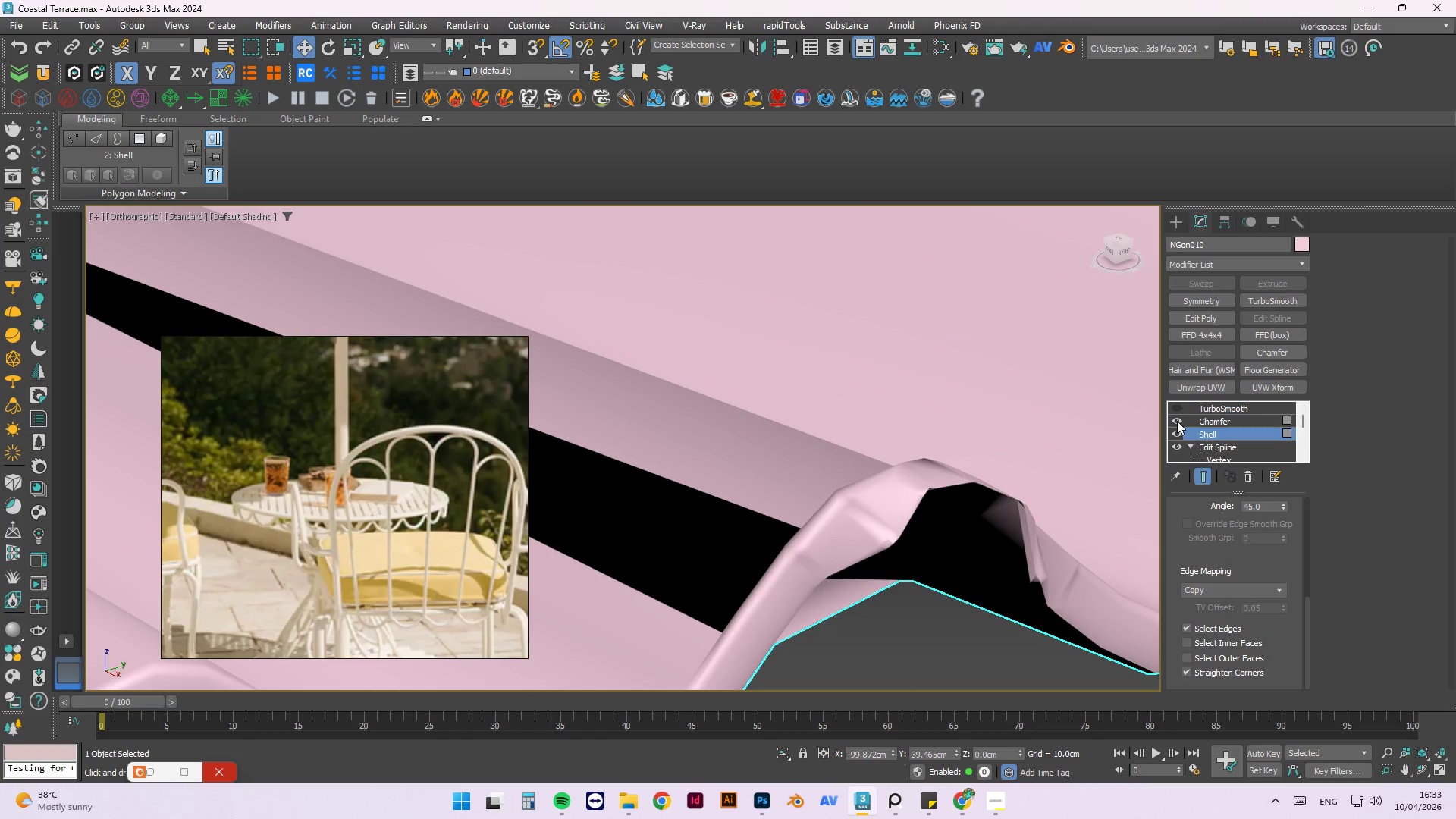 
scroll: coordinate [958, 423], scroll_direction: down, amount: 3.0
 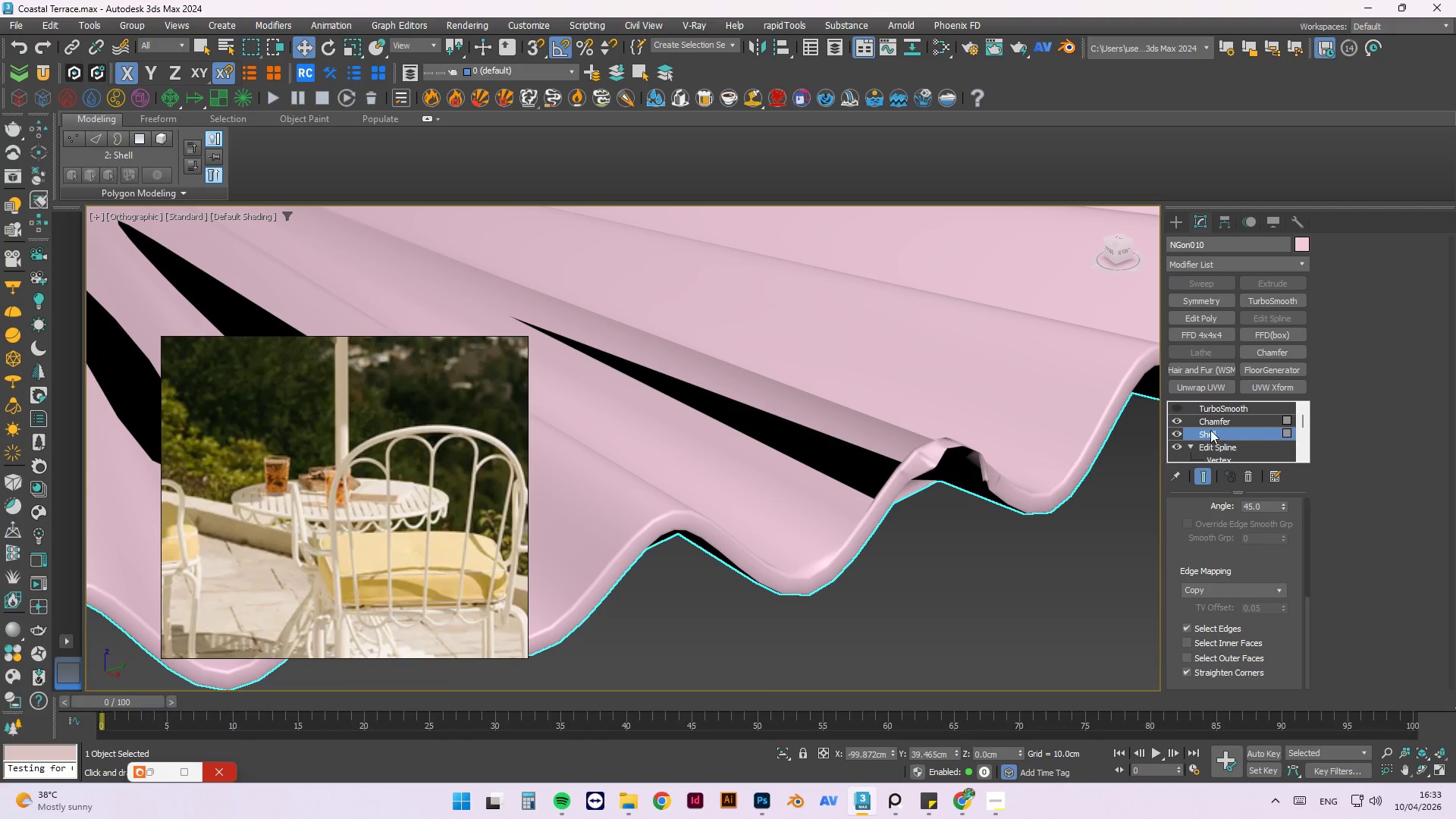 
left_click([1175, 421])
 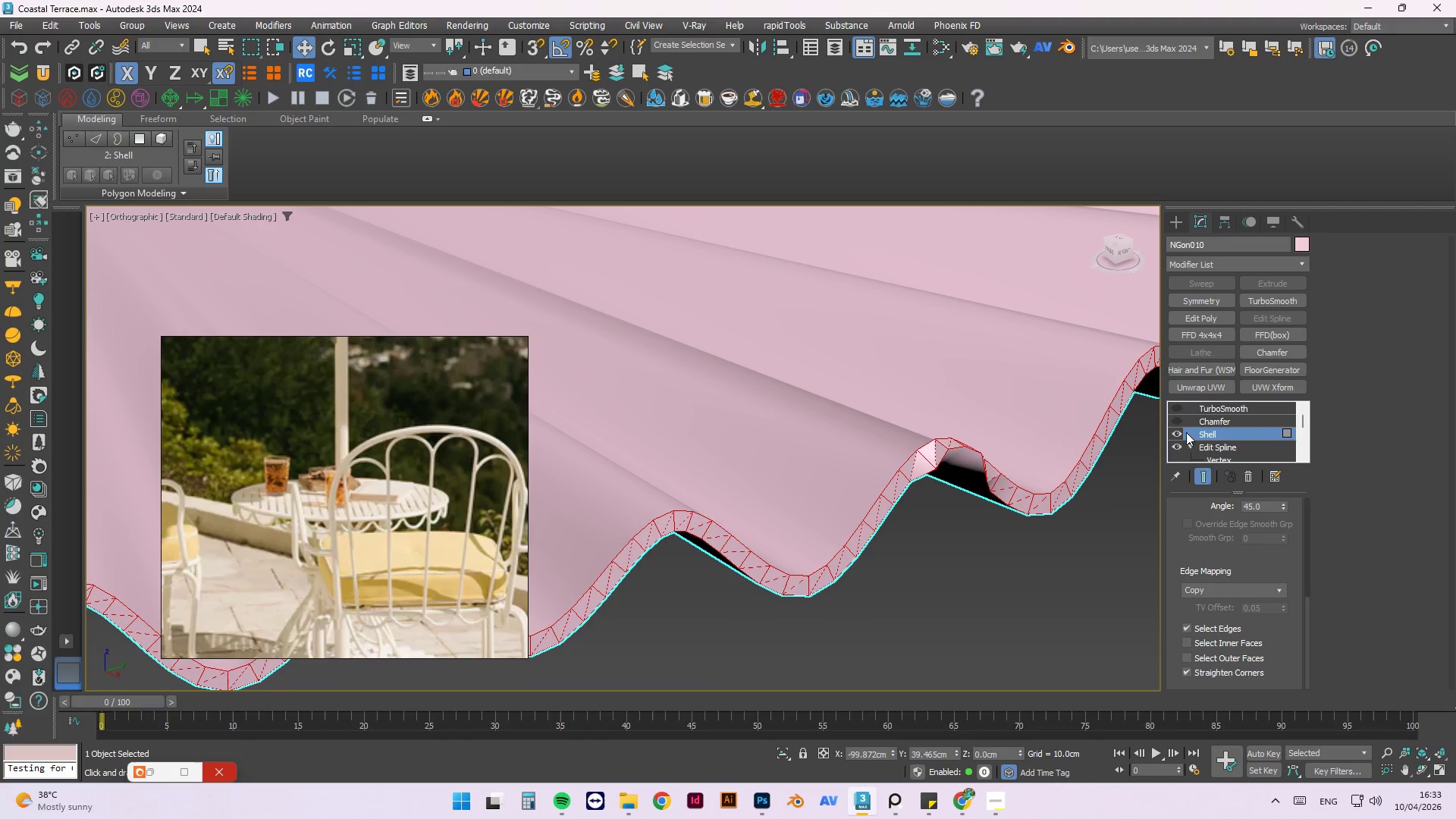 
left_click([1246, 431])
 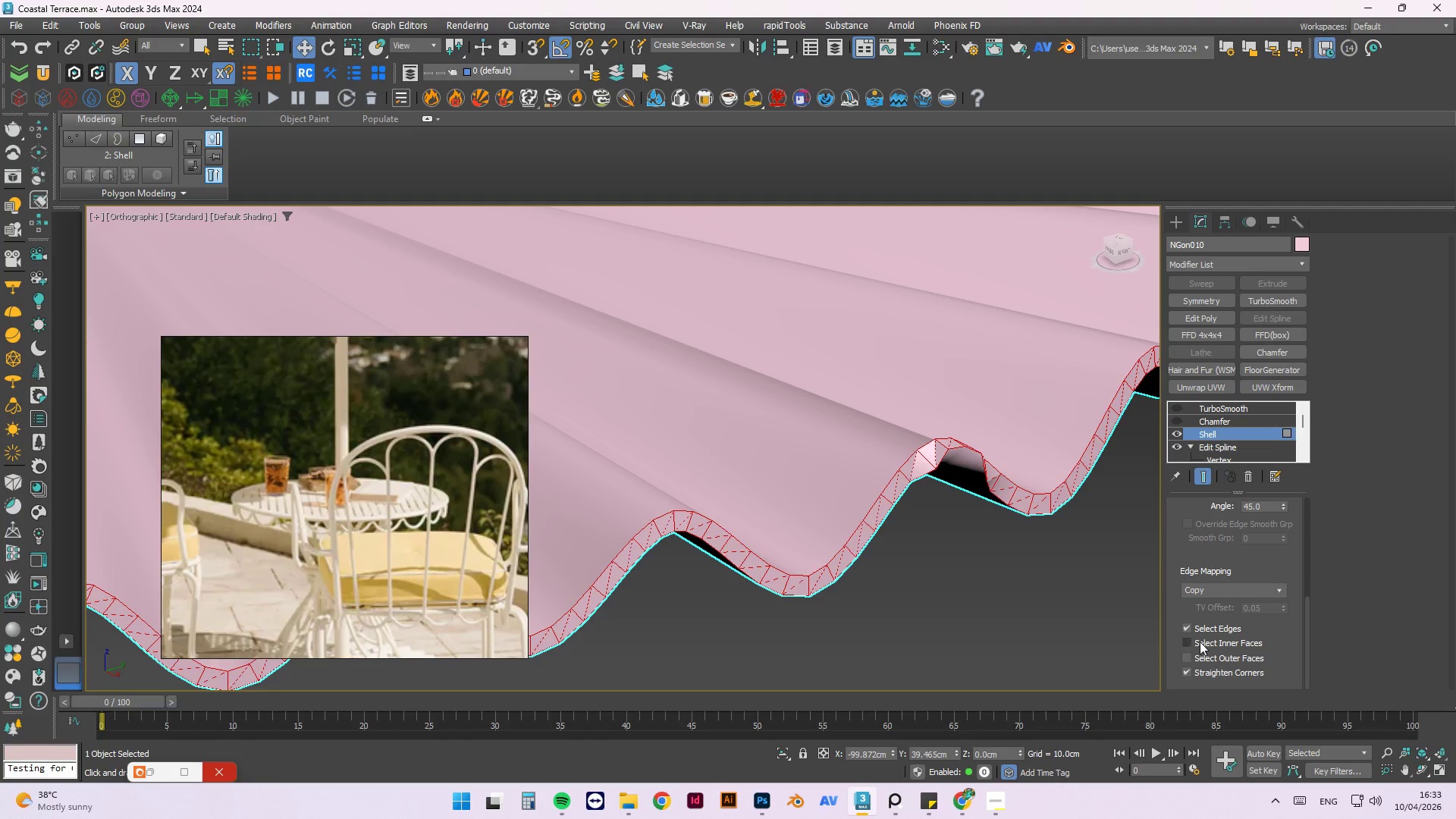 
left_click([1186, 625])
 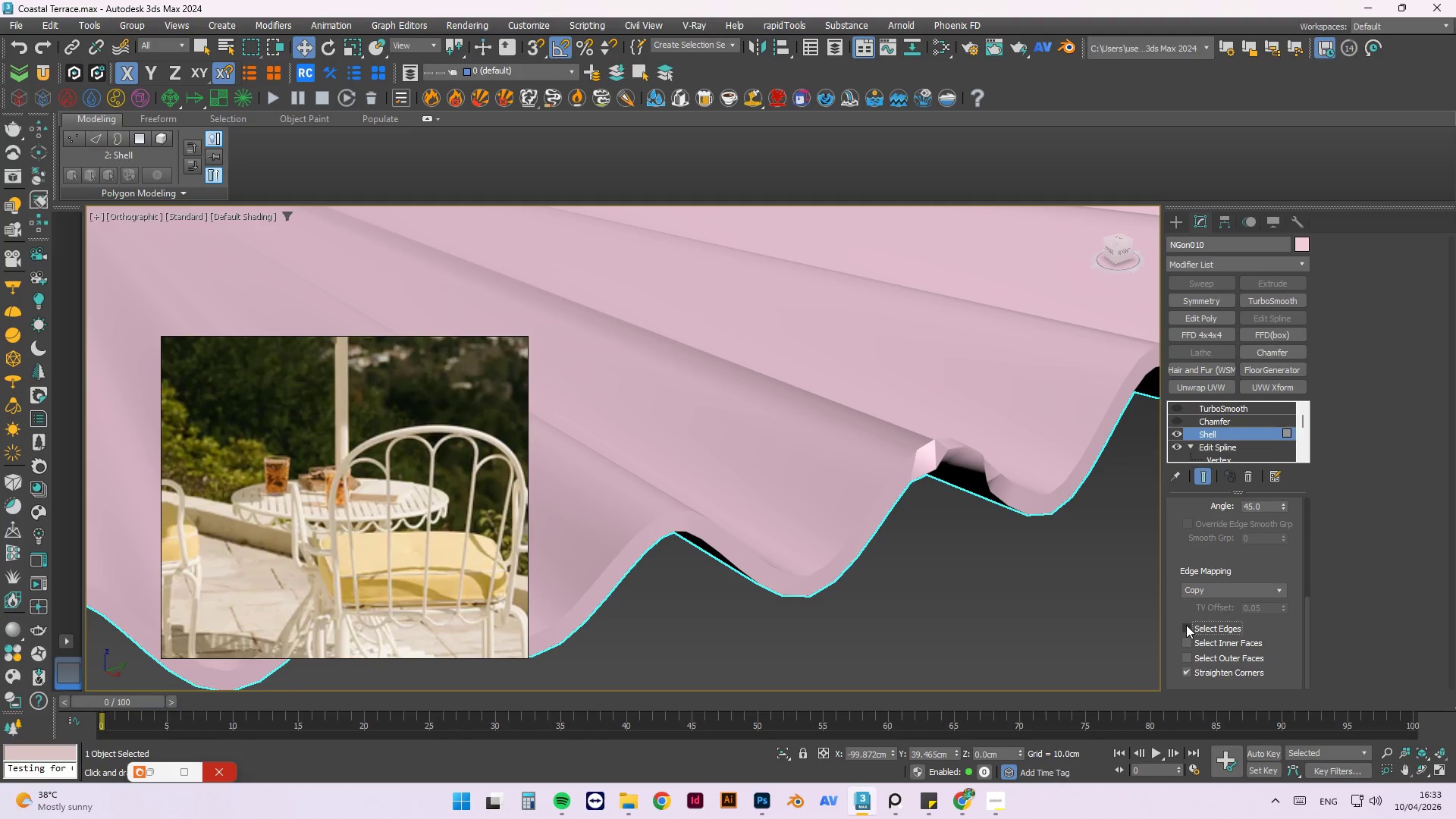 
left_click([1186, 625])
 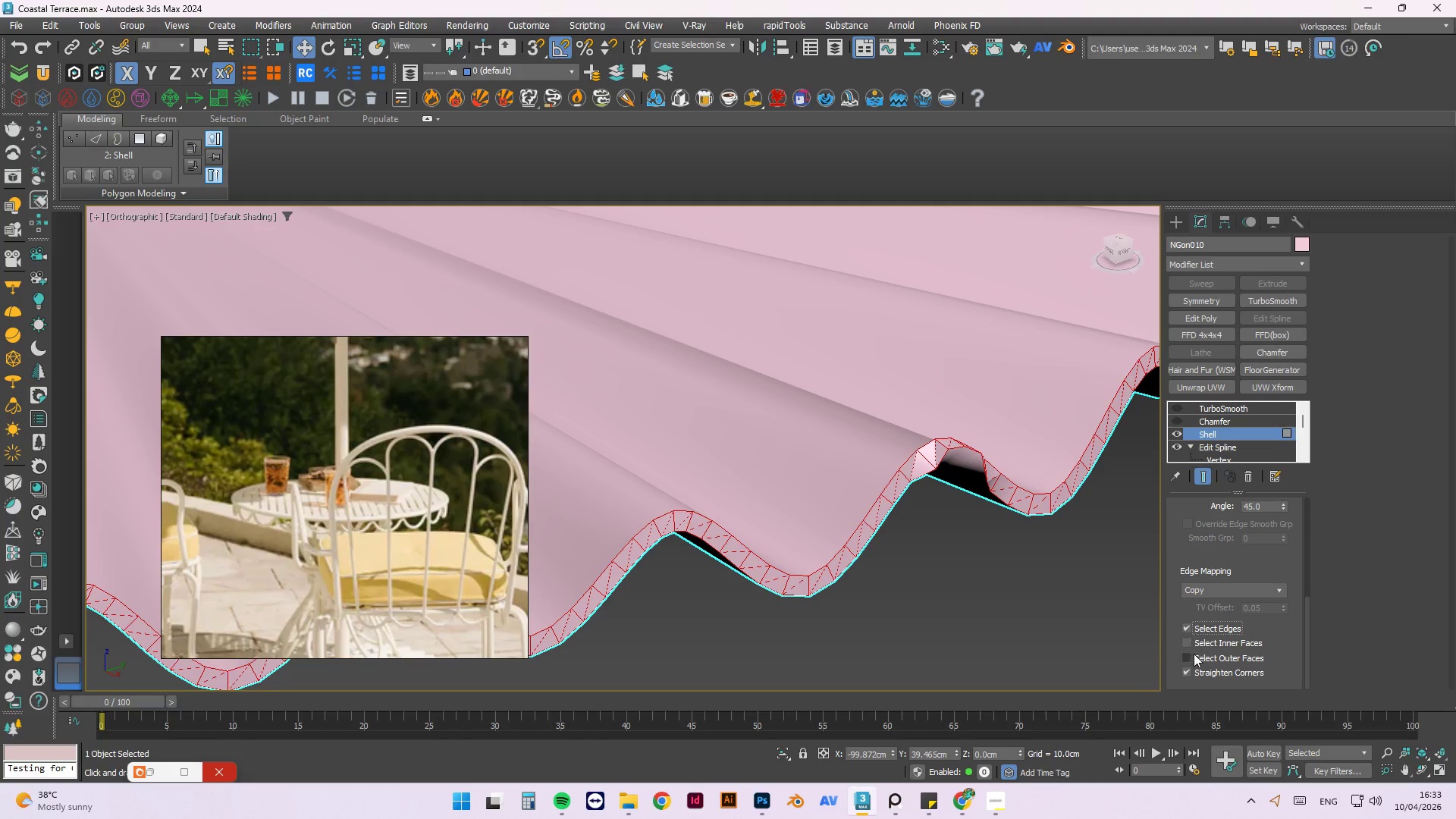 
left_click([1188, 643])
 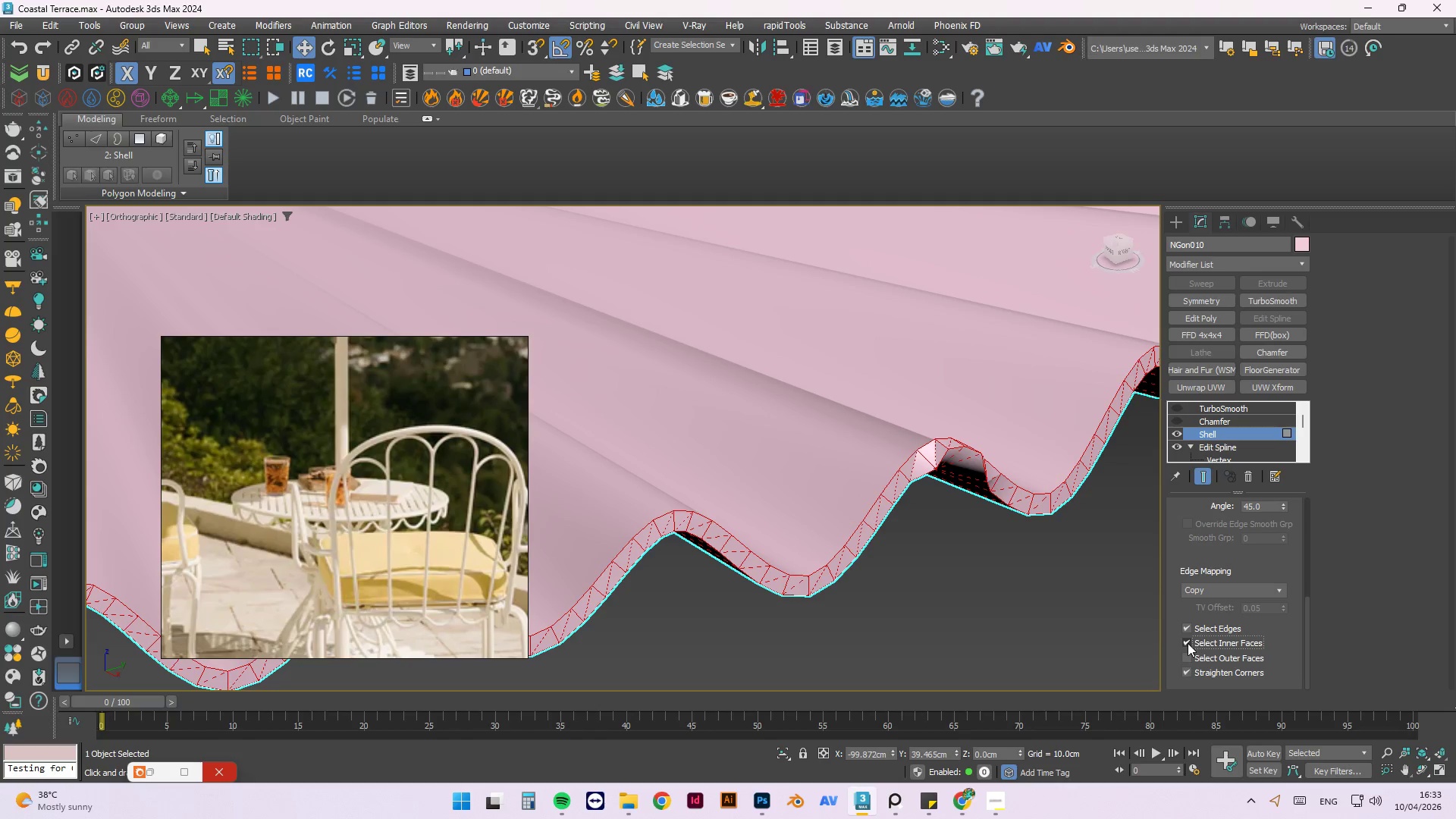 
left_click([1188, 643])
 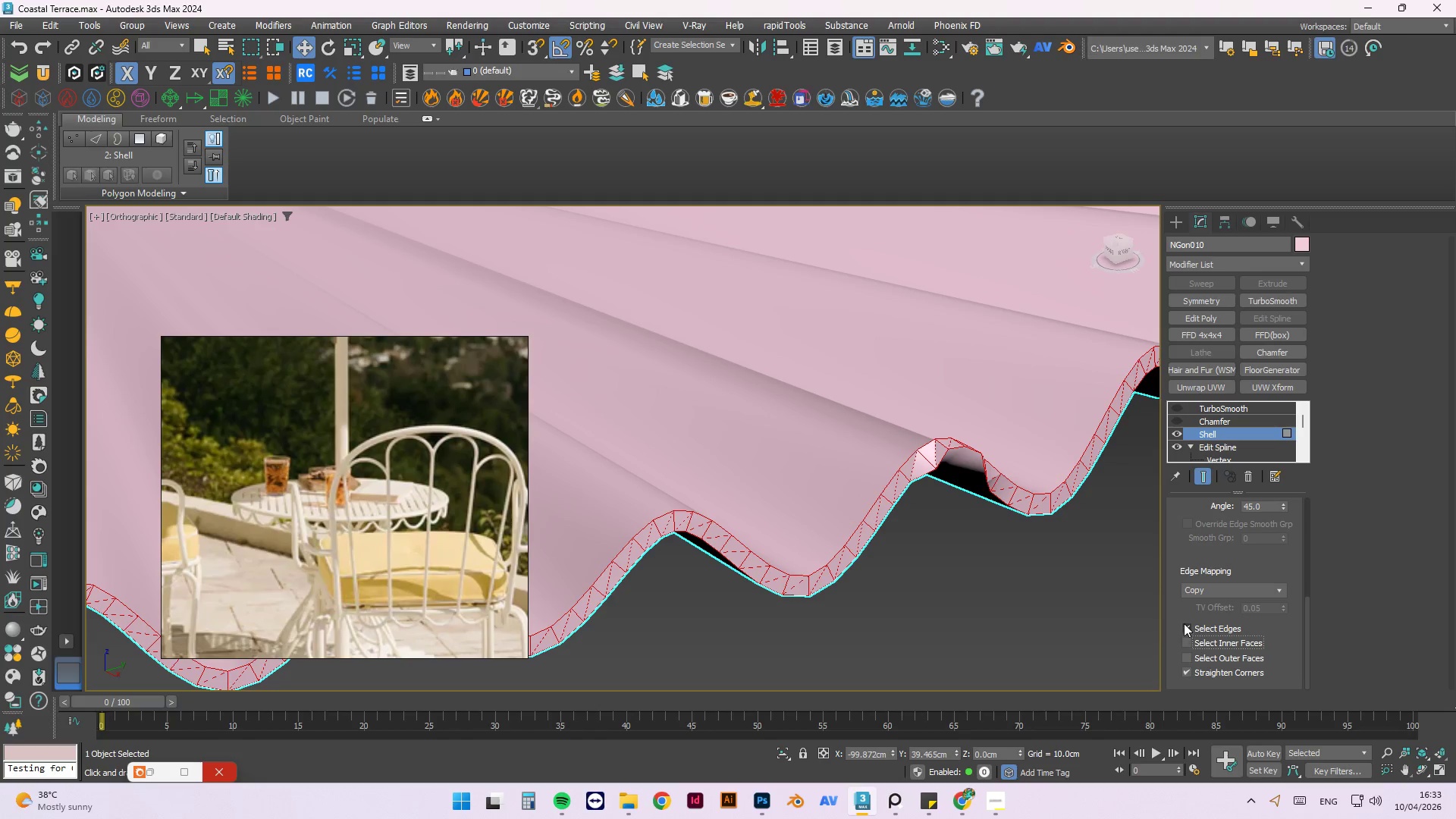 
scroll: coordinate [1281, 632], scroll_direction: up, amount: 3.0
 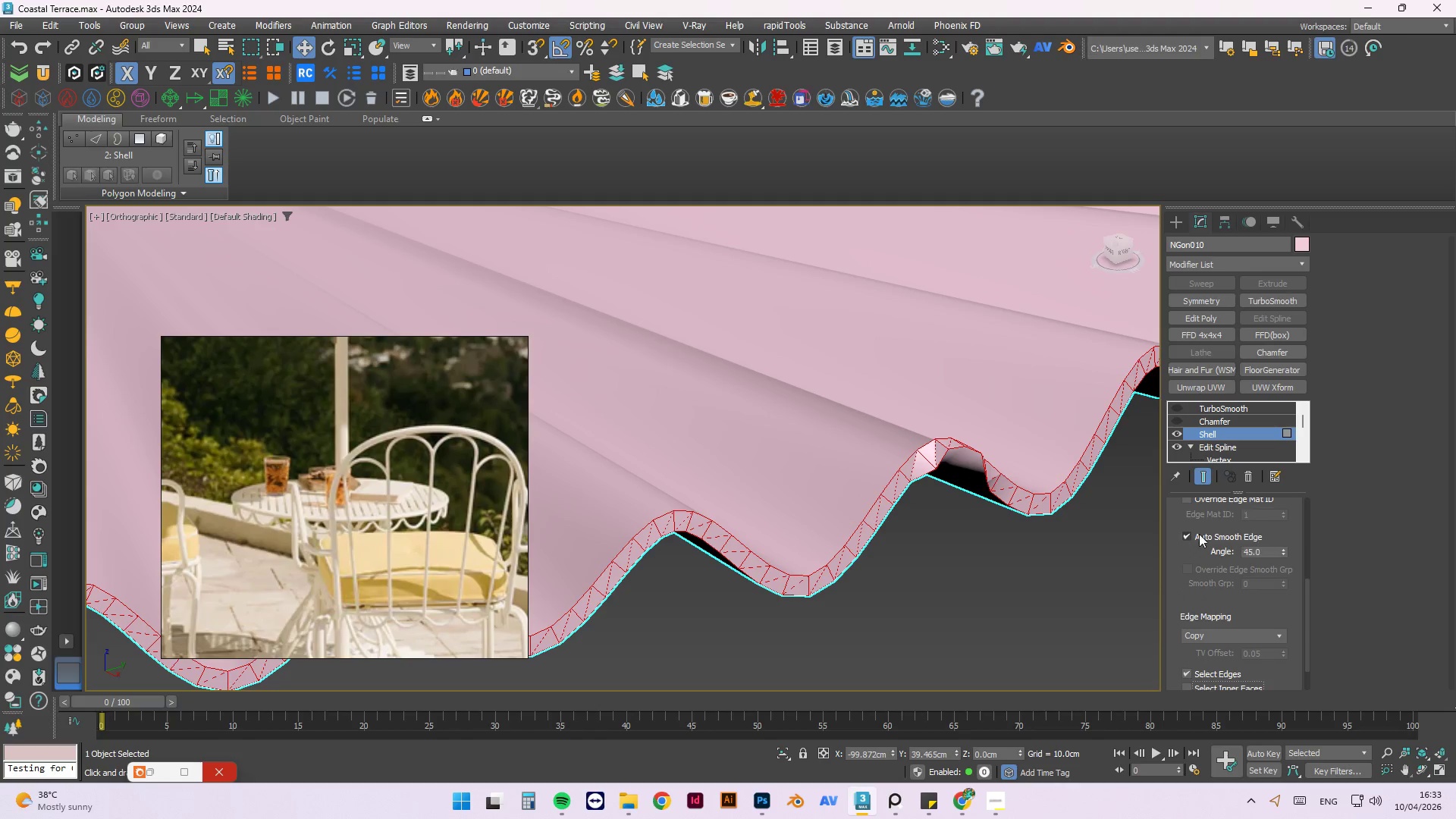 
left_click([1187, 533])
 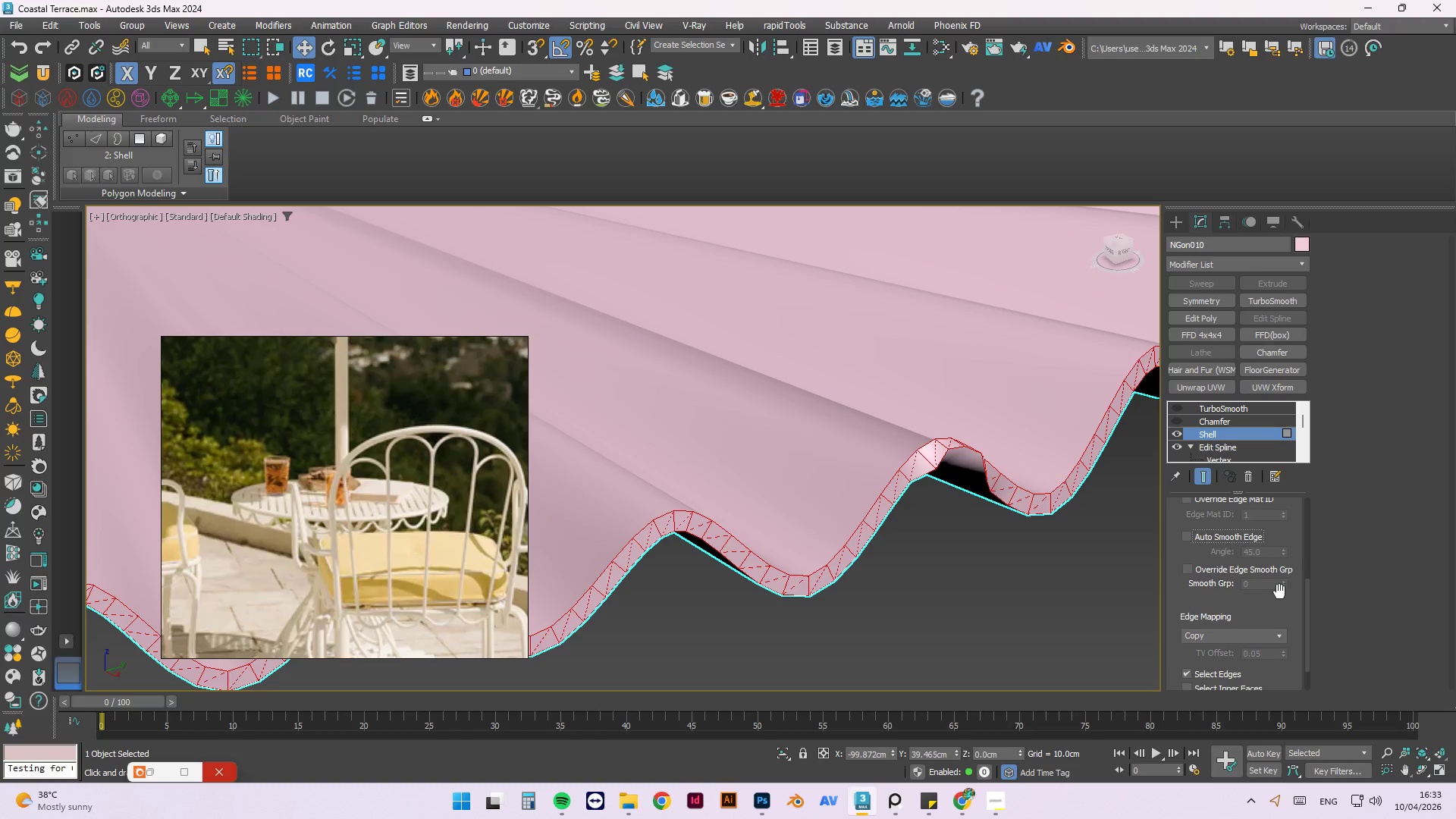 
scroll: coordinate [1215, 595], scroll_direction: up, amount: 10.0
 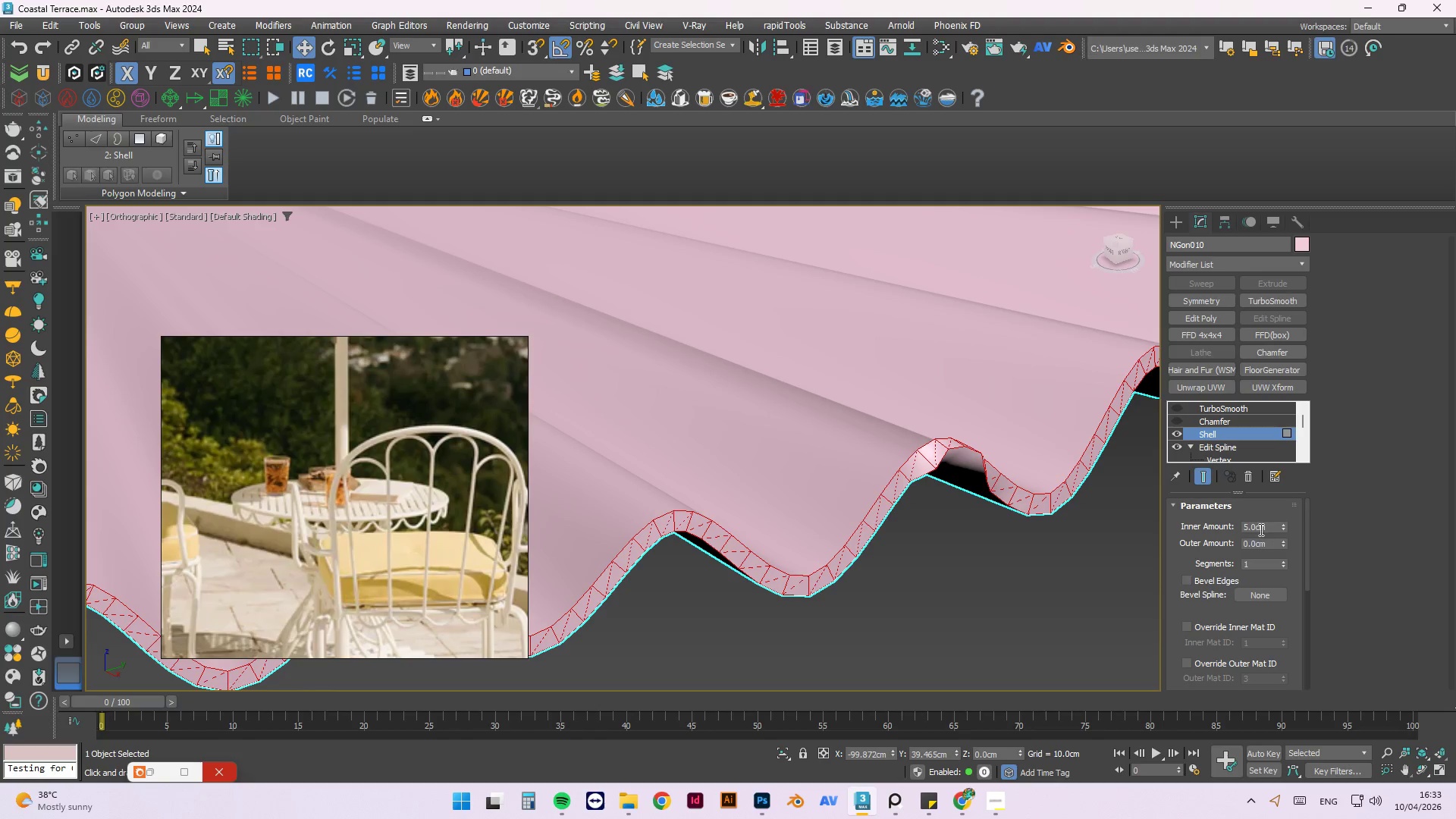 
left_click_drag(start_coordinate=[1267, 528], to_coordinate=[1179, 524])
 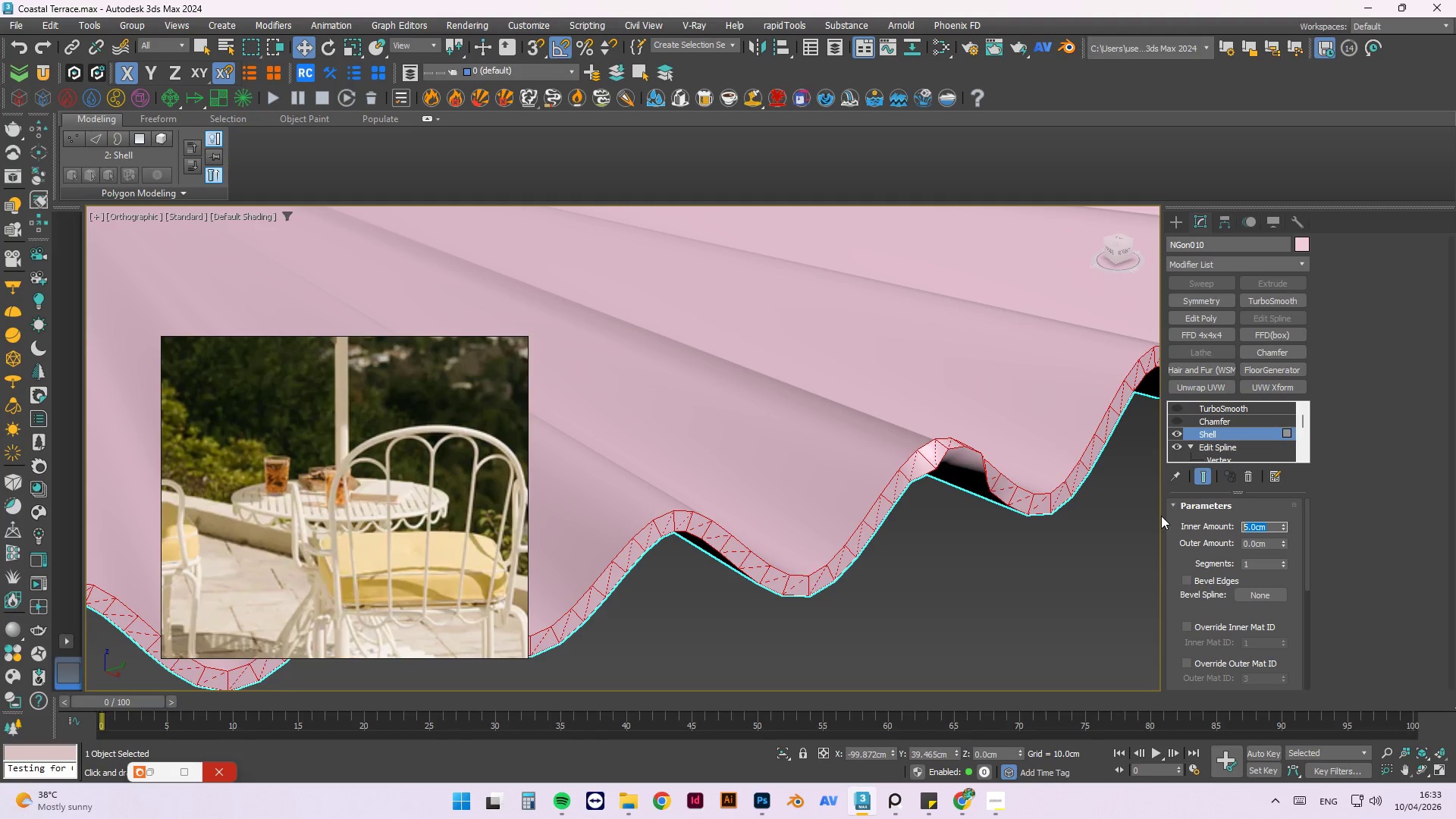 
key(Numpad0)
 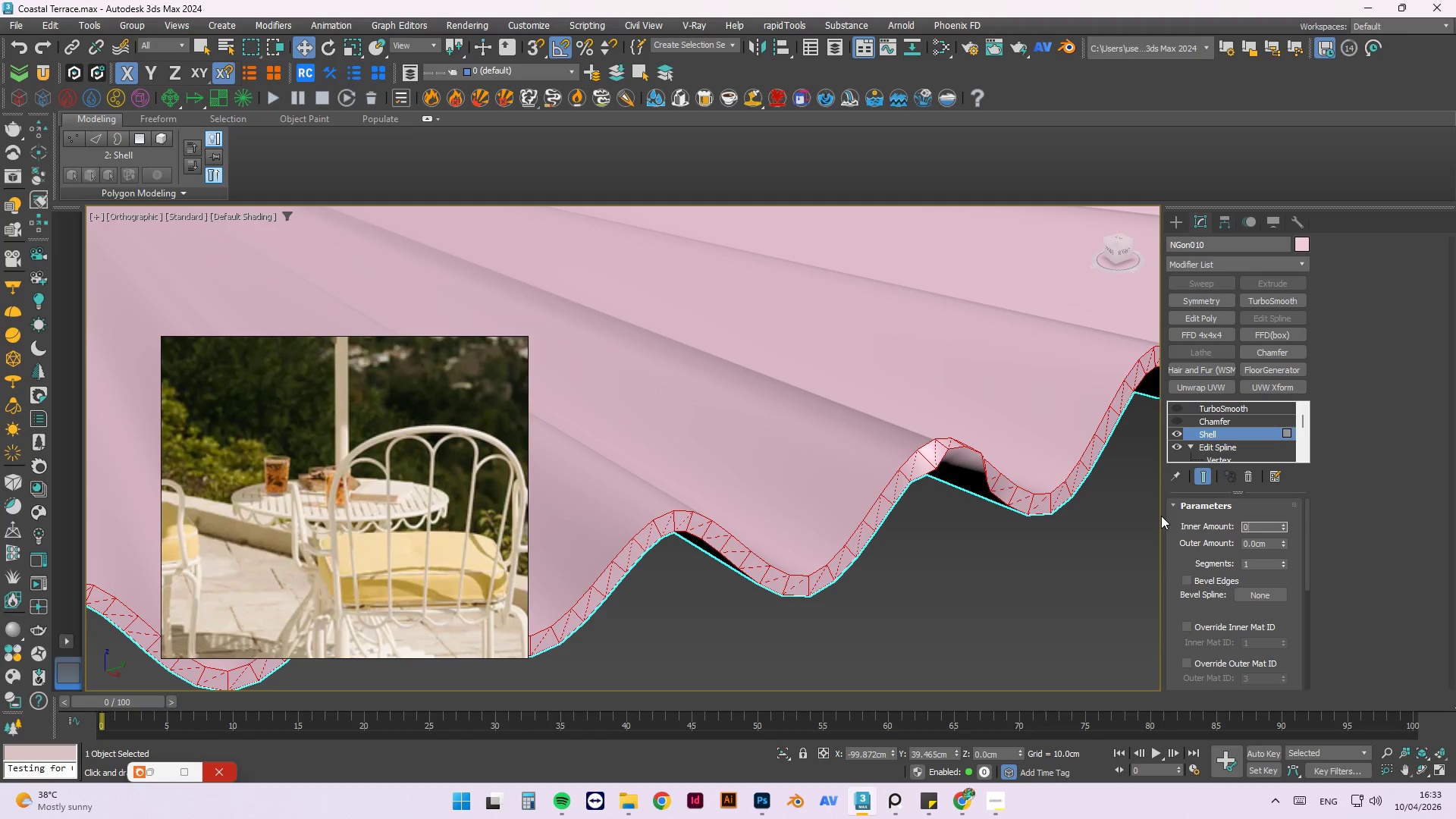 
key(NumpadEnter)
 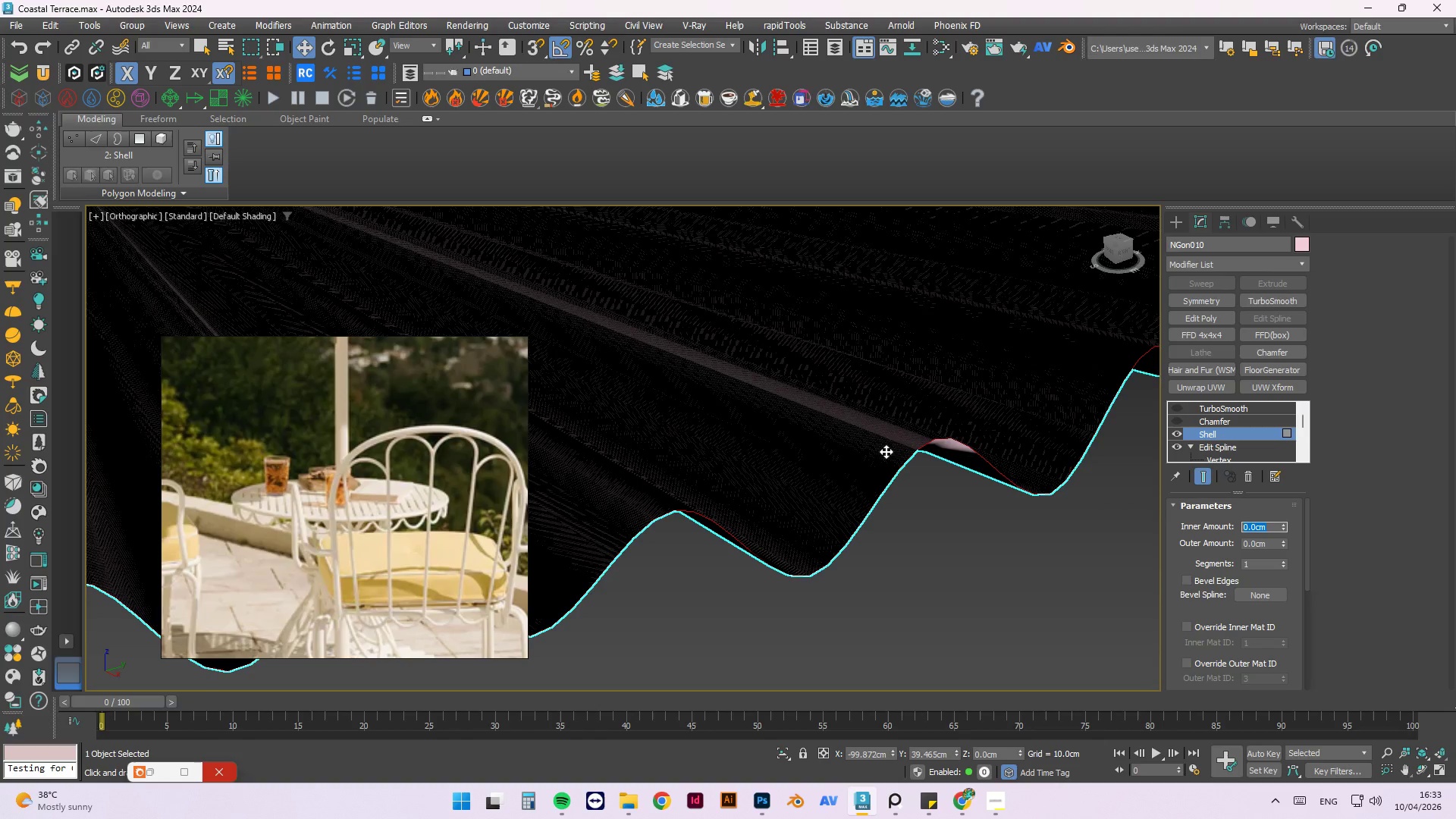 
scroll: coordinate [980, 497], scroll_direction: down, amount: 17.0
 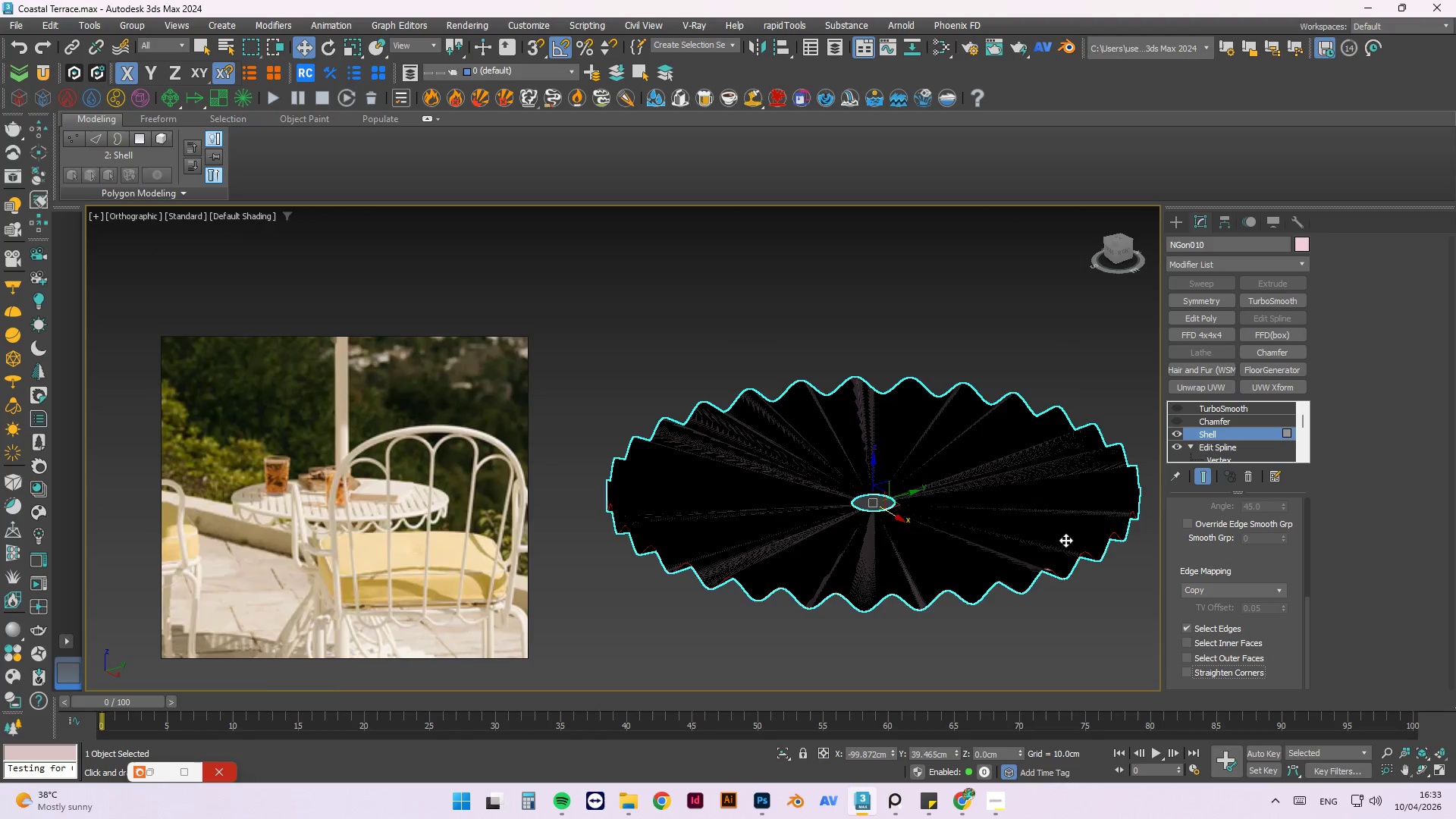 
scroll: coordinate [806, 578], scroll_direction: up, amount: 10.0
 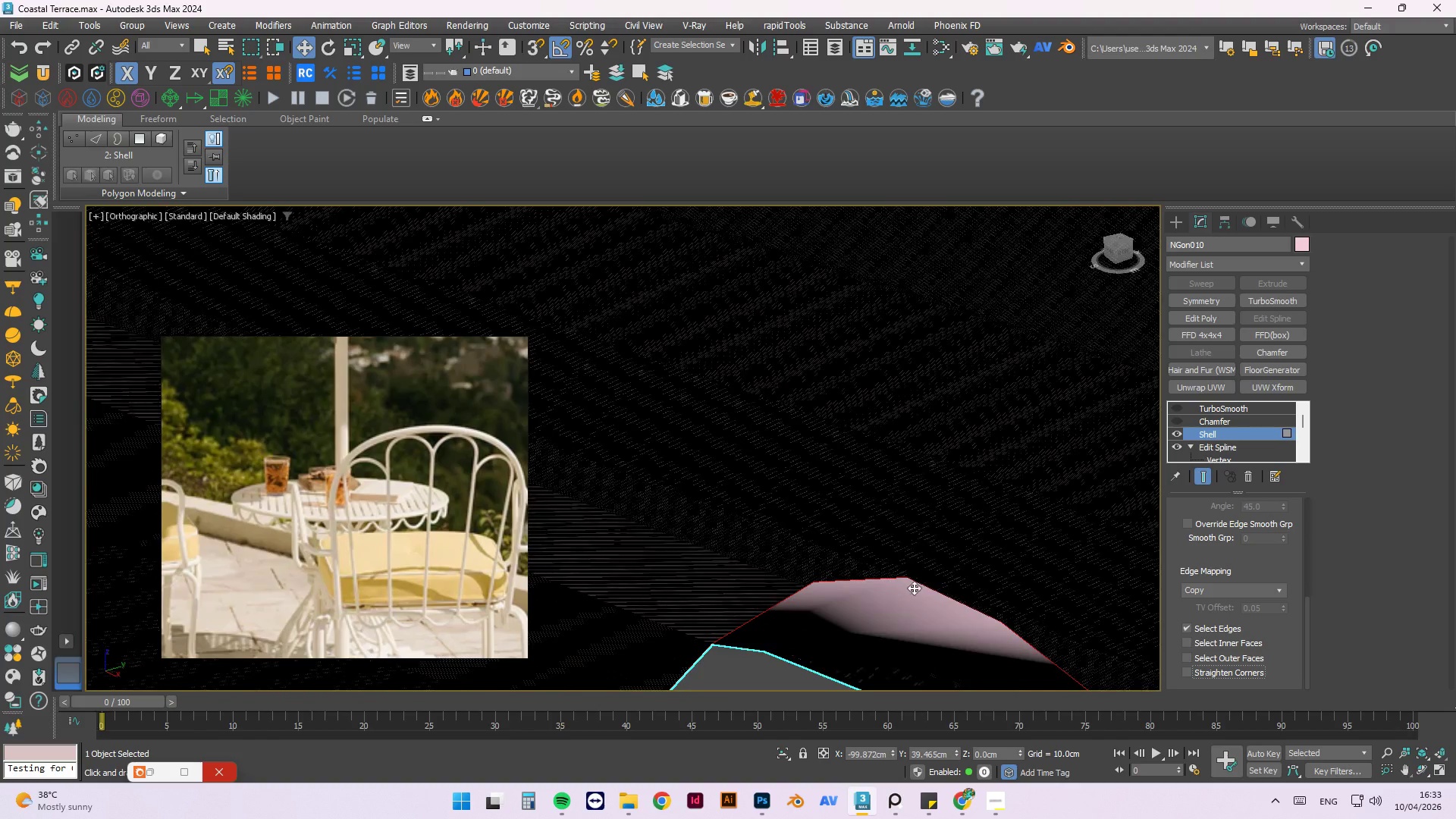 
hold_key(key=AltLeft, duration=1.5)
 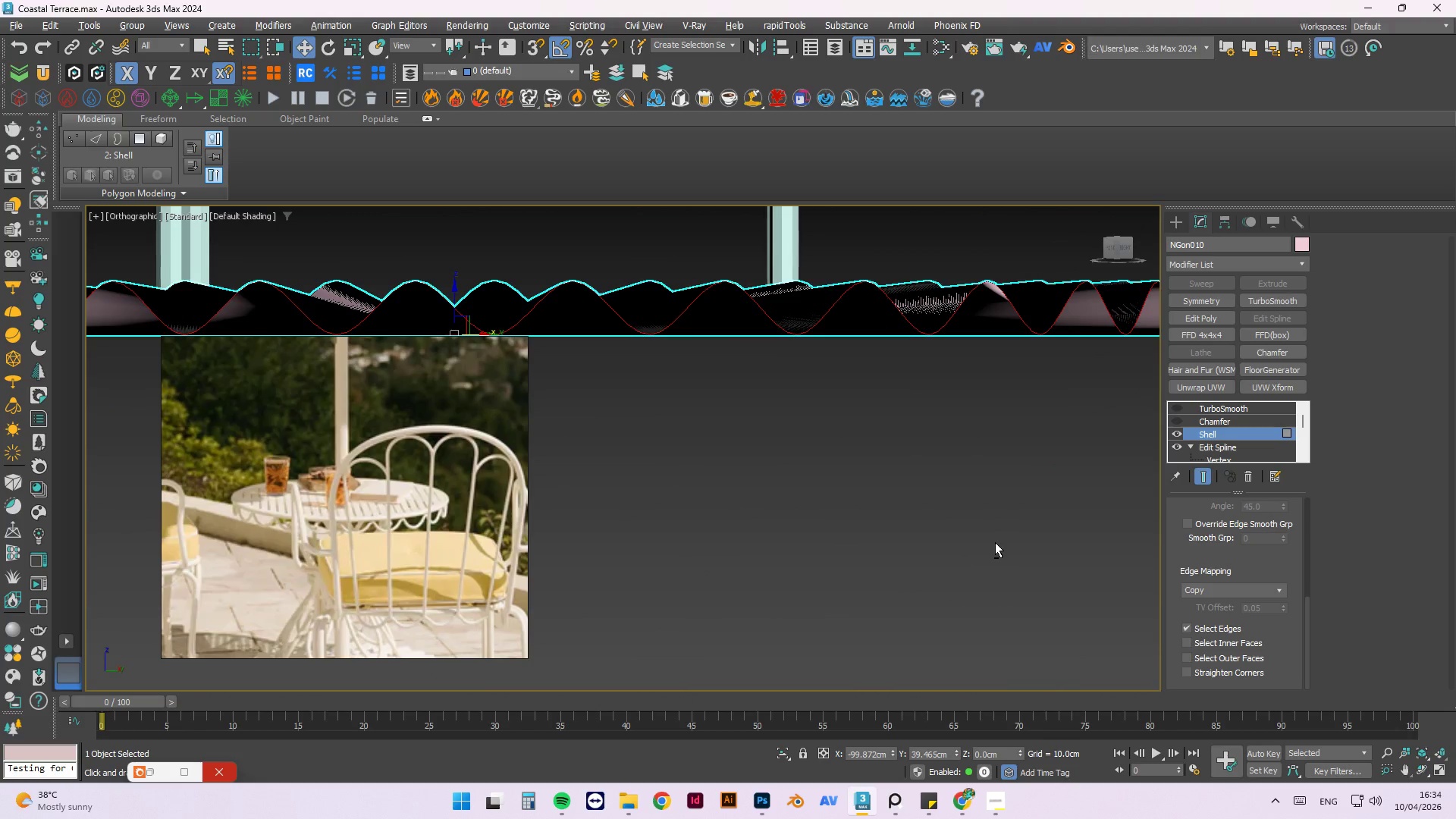 
scroll: coordinate [950, 520], scroll_direction: down, amount: 7.0
 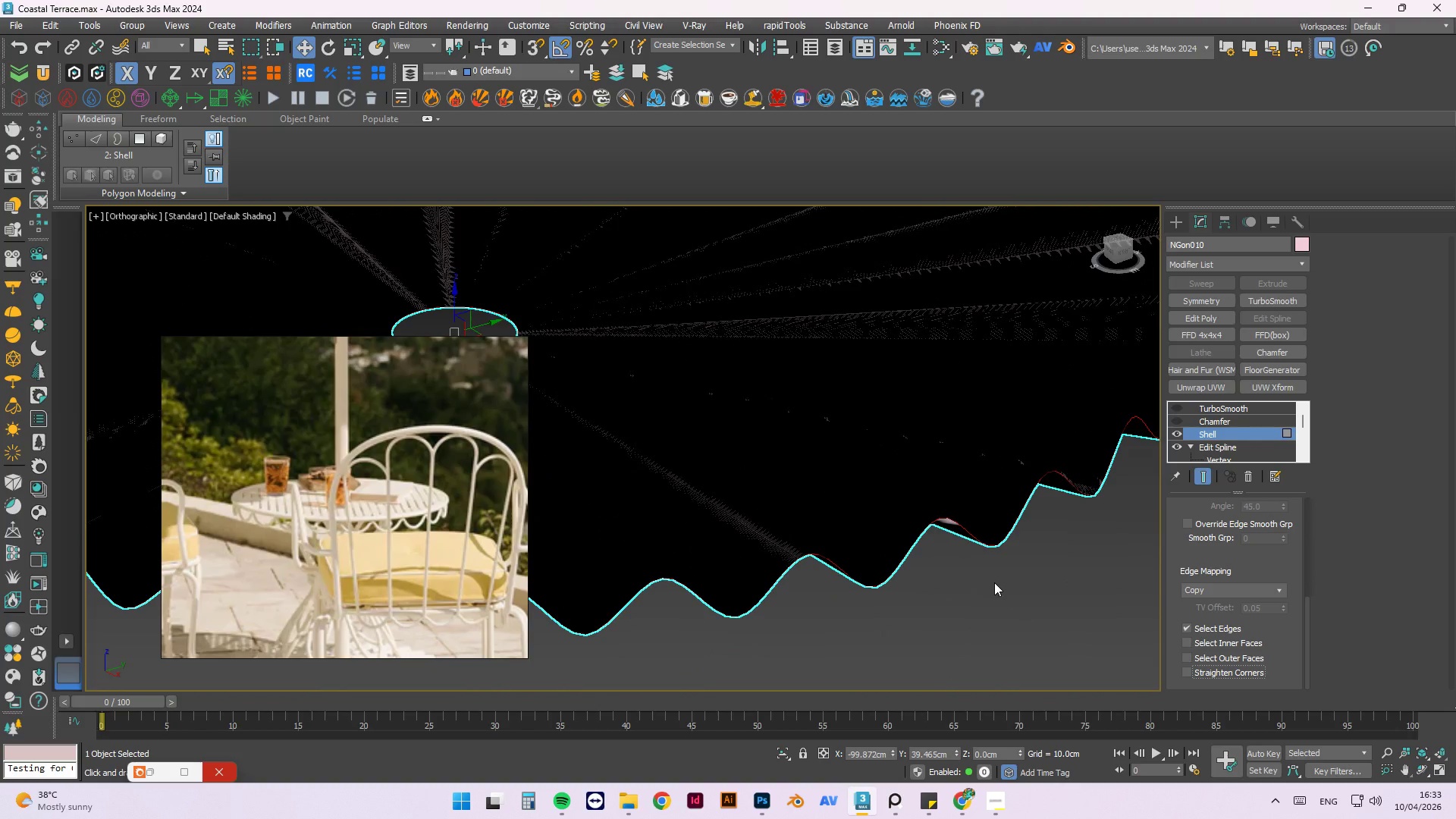 
hold_key(key=AltLeft, duration=1.5)
 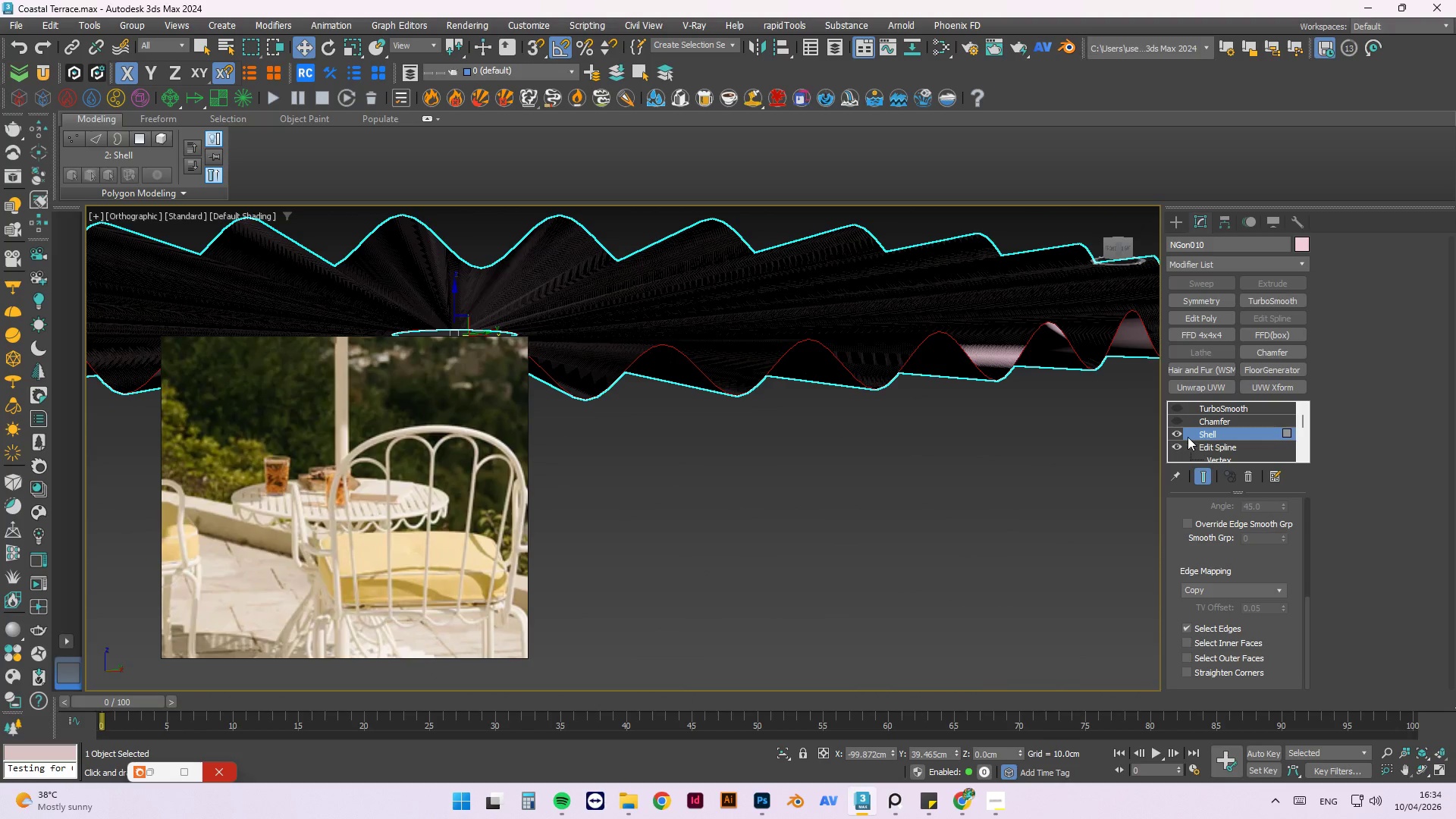 
left_click([1177, 433])
 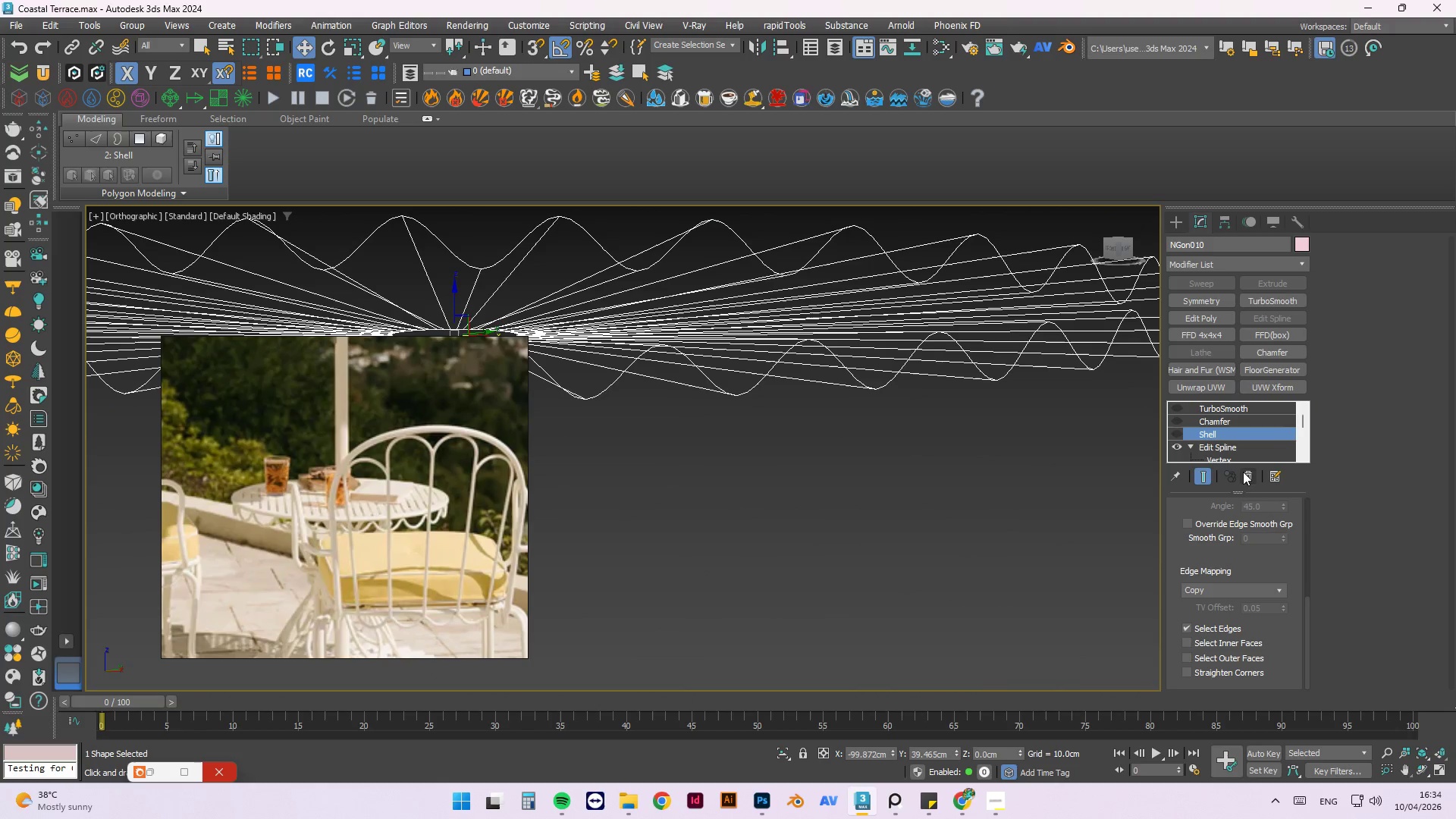 
left_click([1250, 476])
 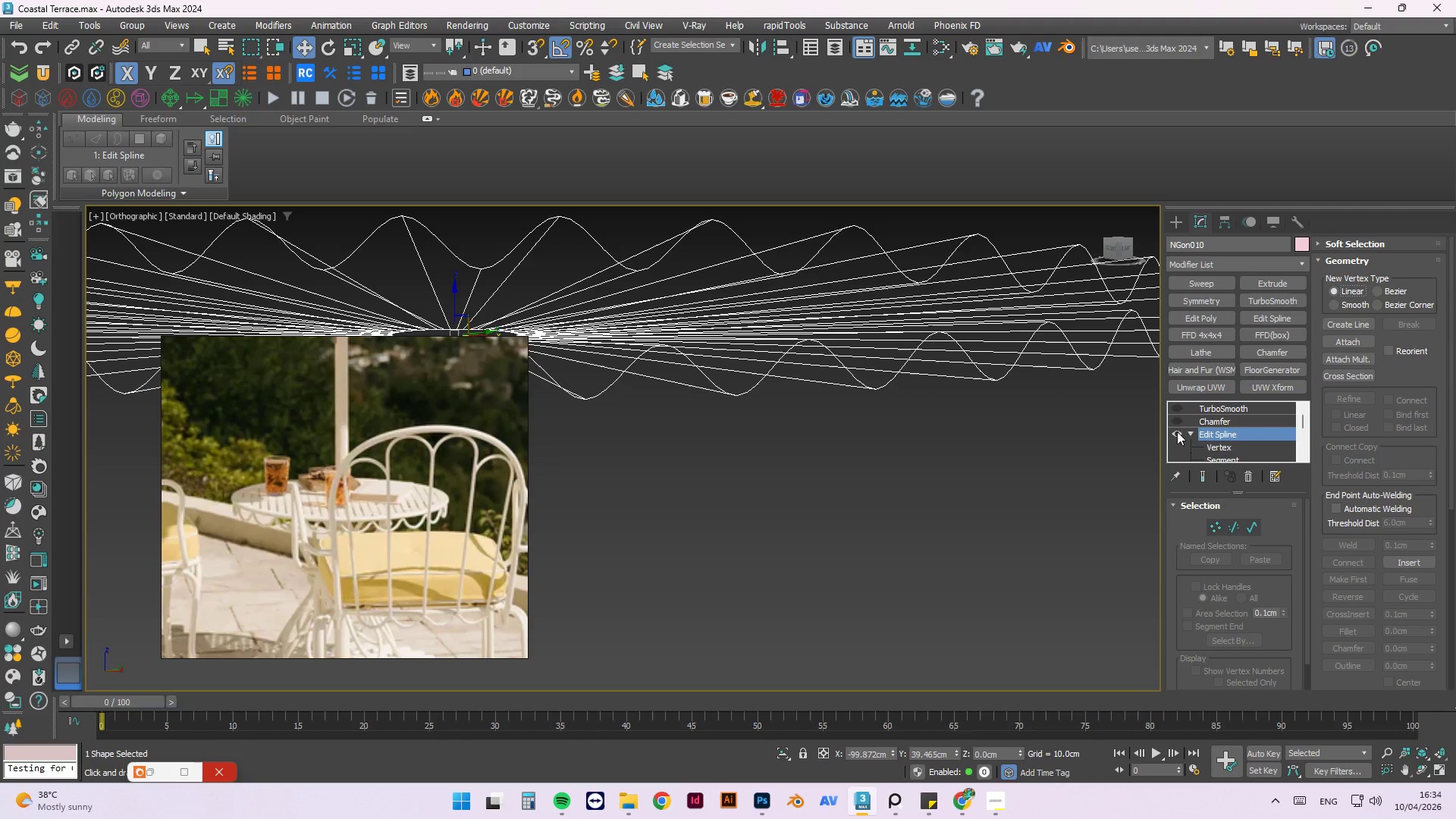 
left_click([1188, 431])
 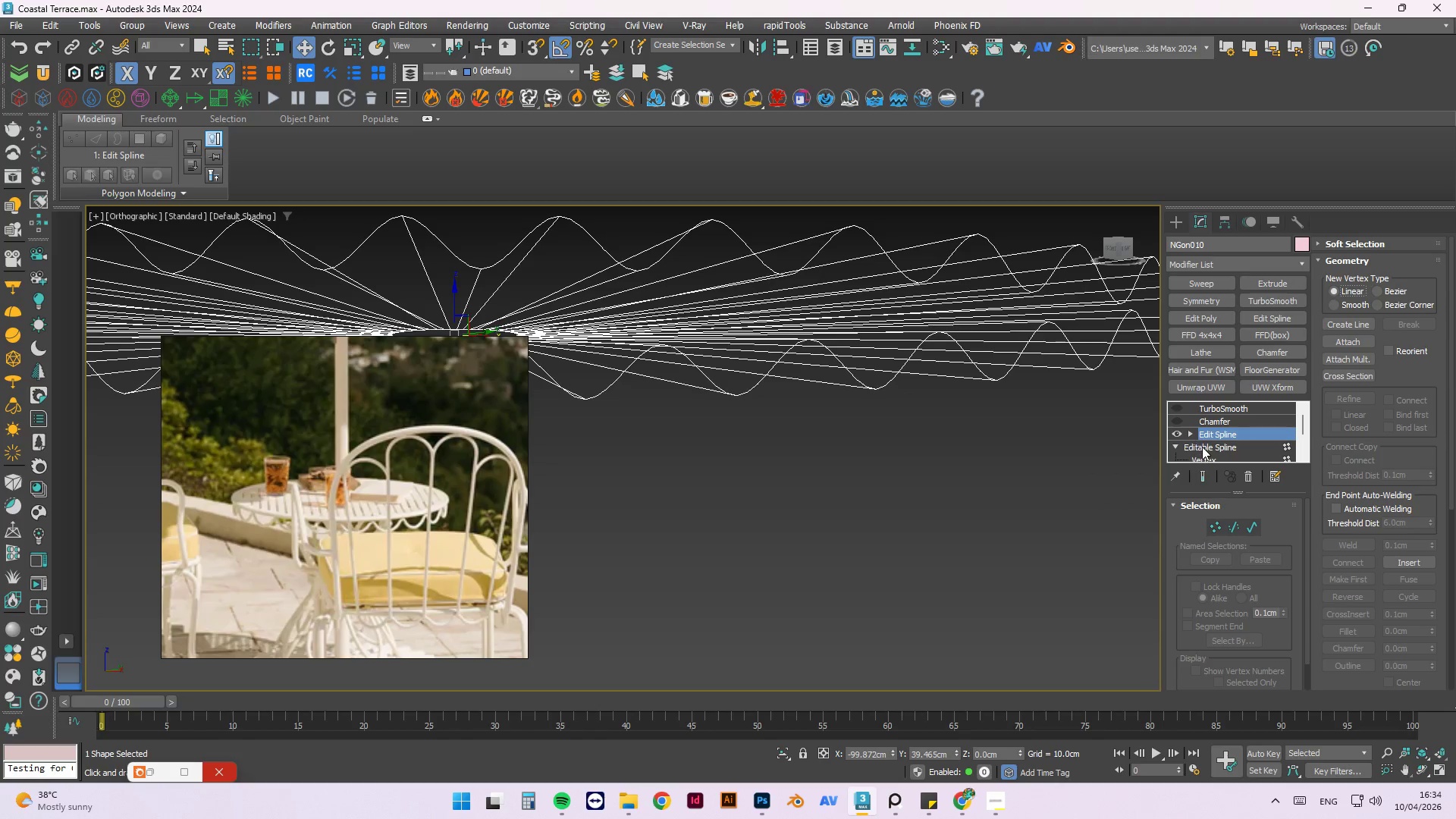 
scroll: coordinate [1220, 429], scroll_direction: down, amount: 1.0
 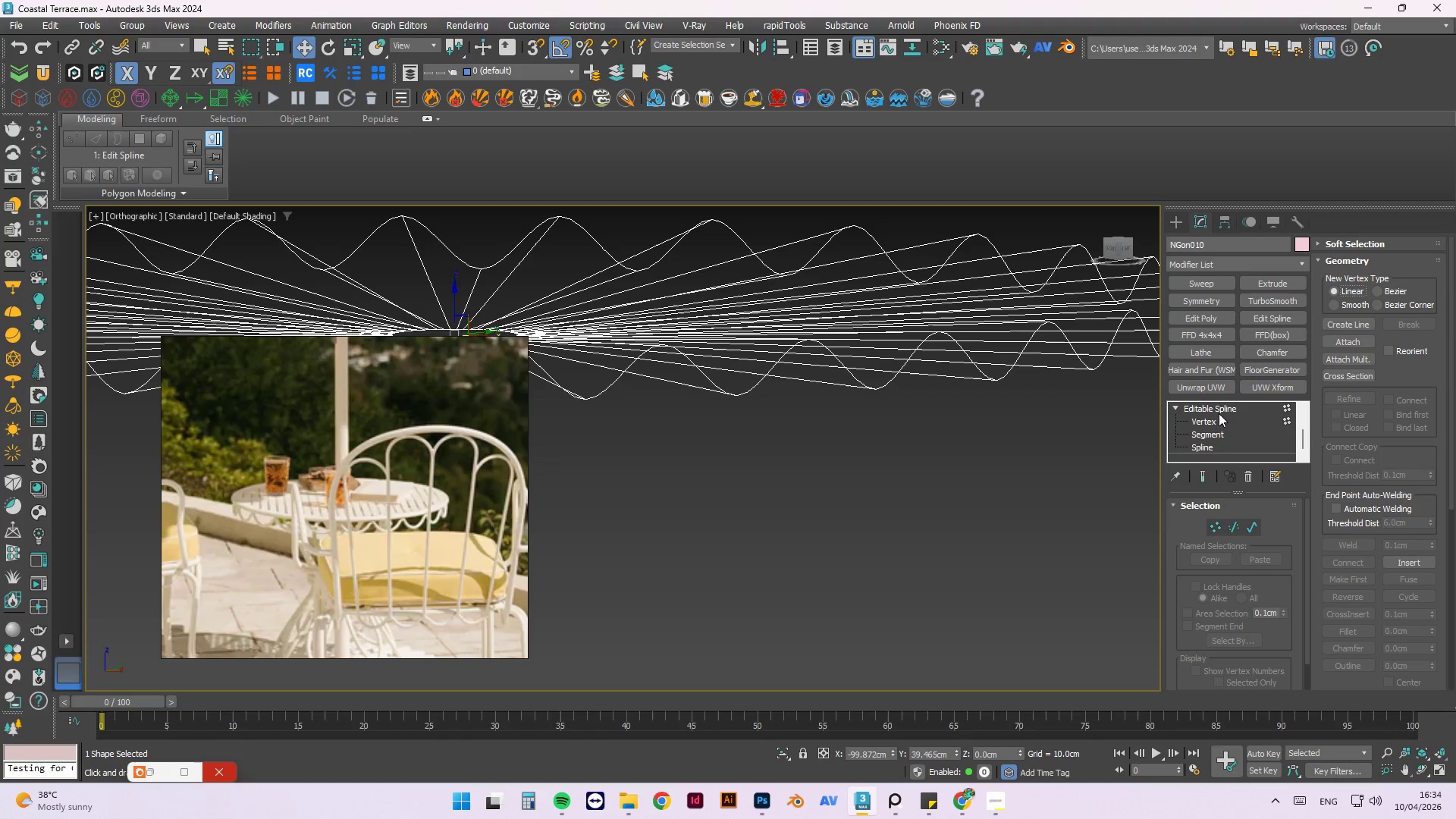 
left_click([1219, 422])
 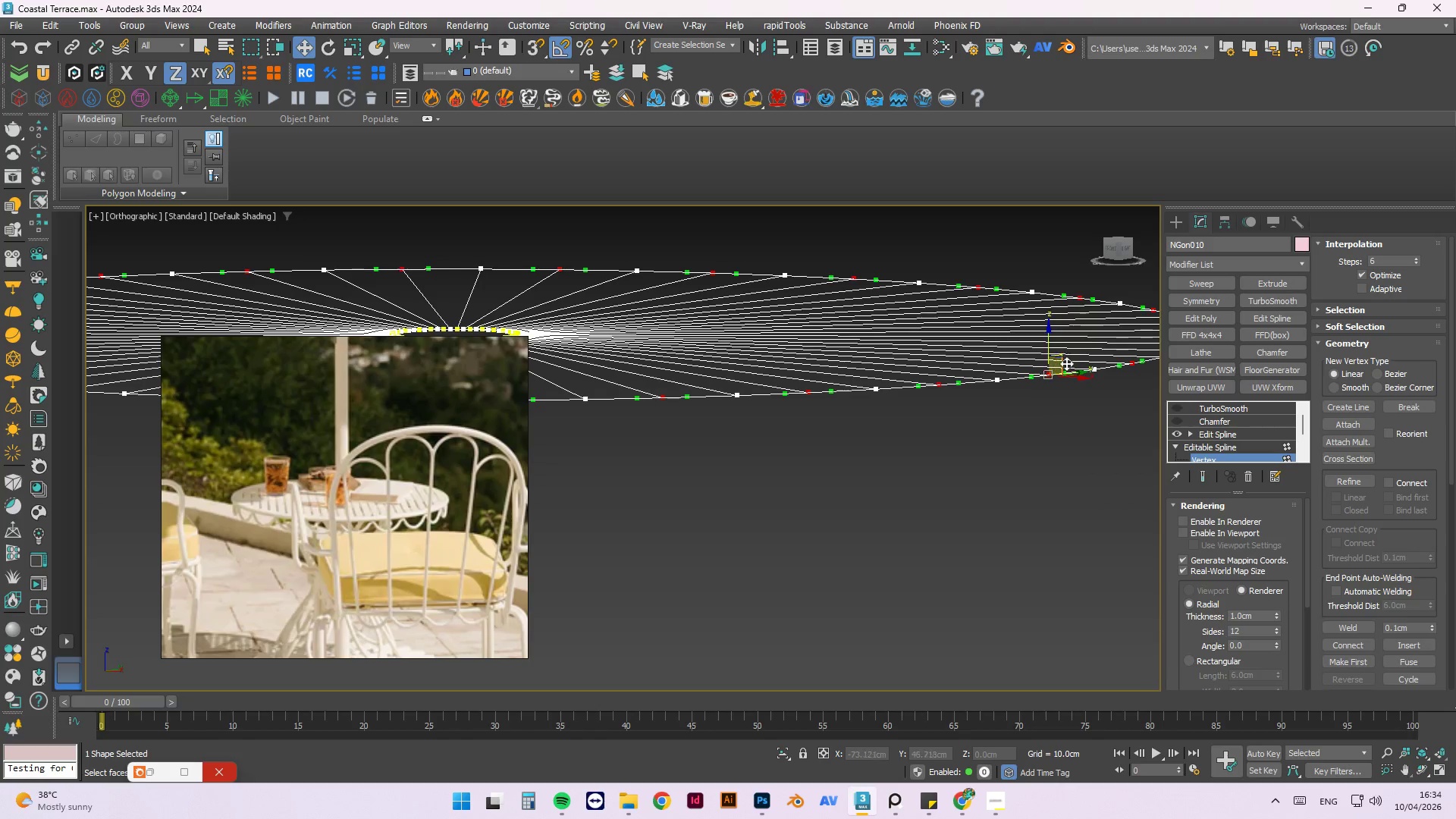 
scroll: coordinate [1061, 367], scroll_direction: up, amount: 2.0
 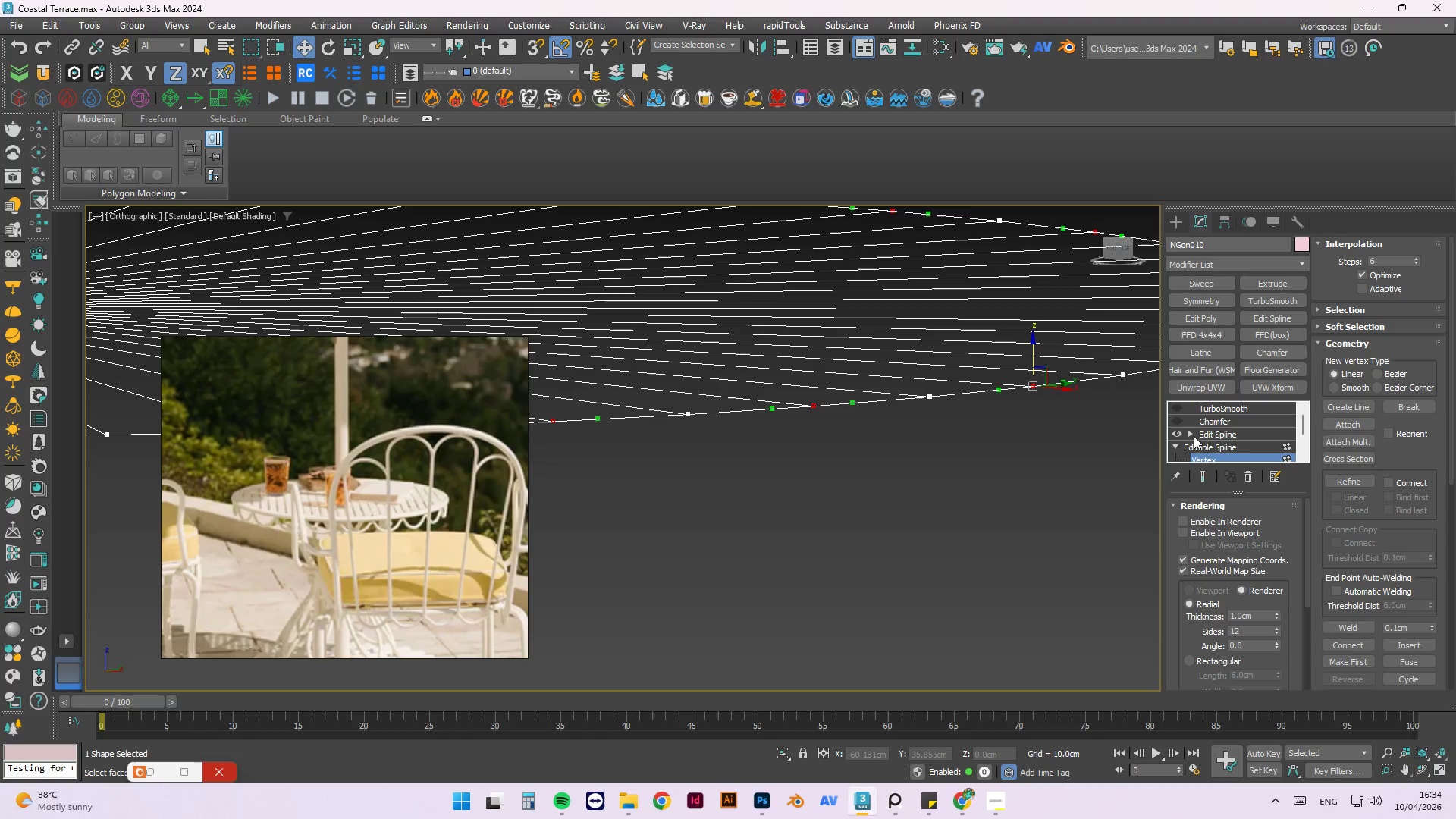 
key(W)
 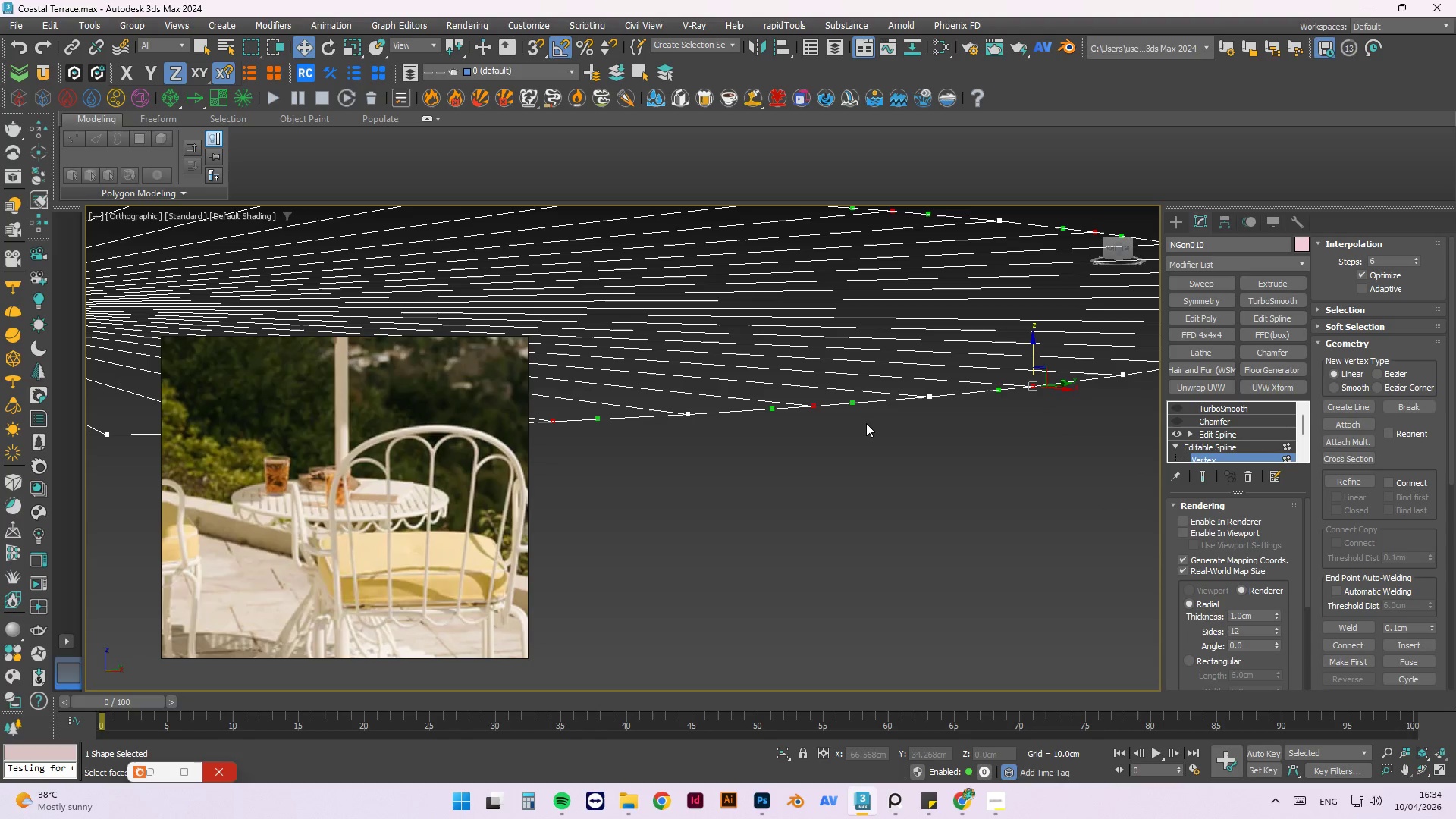 
hold_key(key=ControlLeft, duration=1.11)
 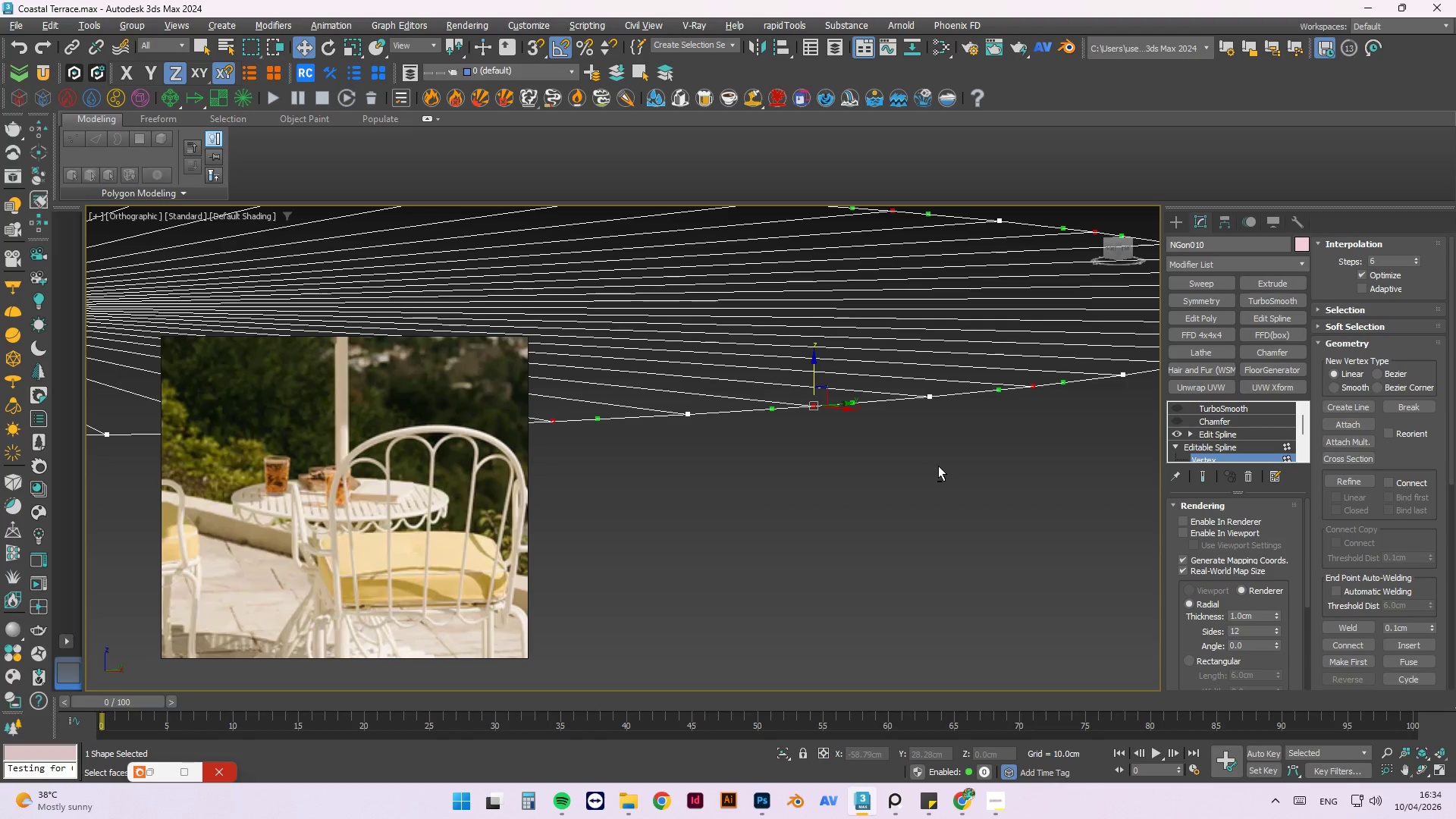 
hold_key(key=ControlLeft, duration=2.42)
 